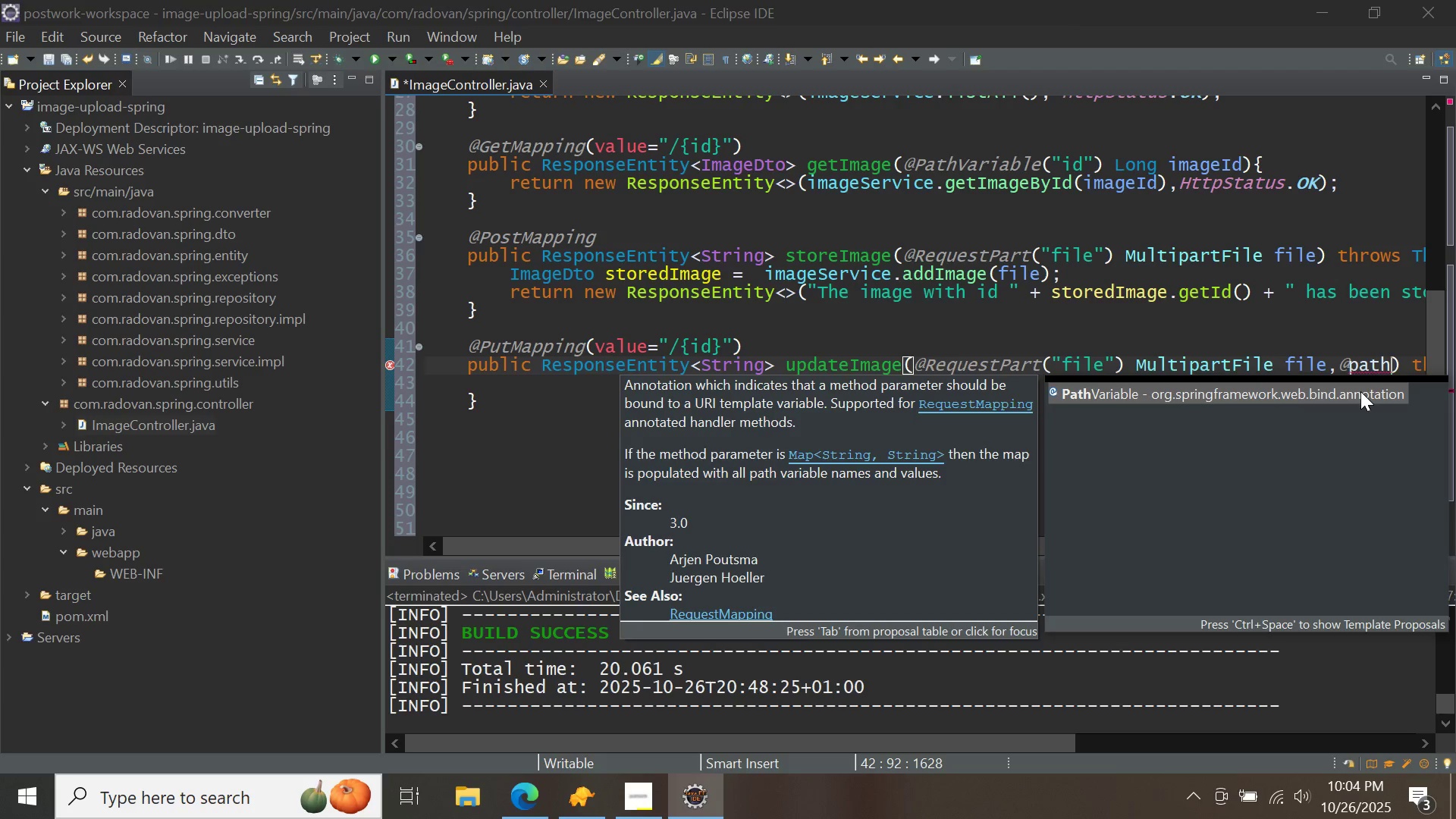 
double_click([1360, 391])
 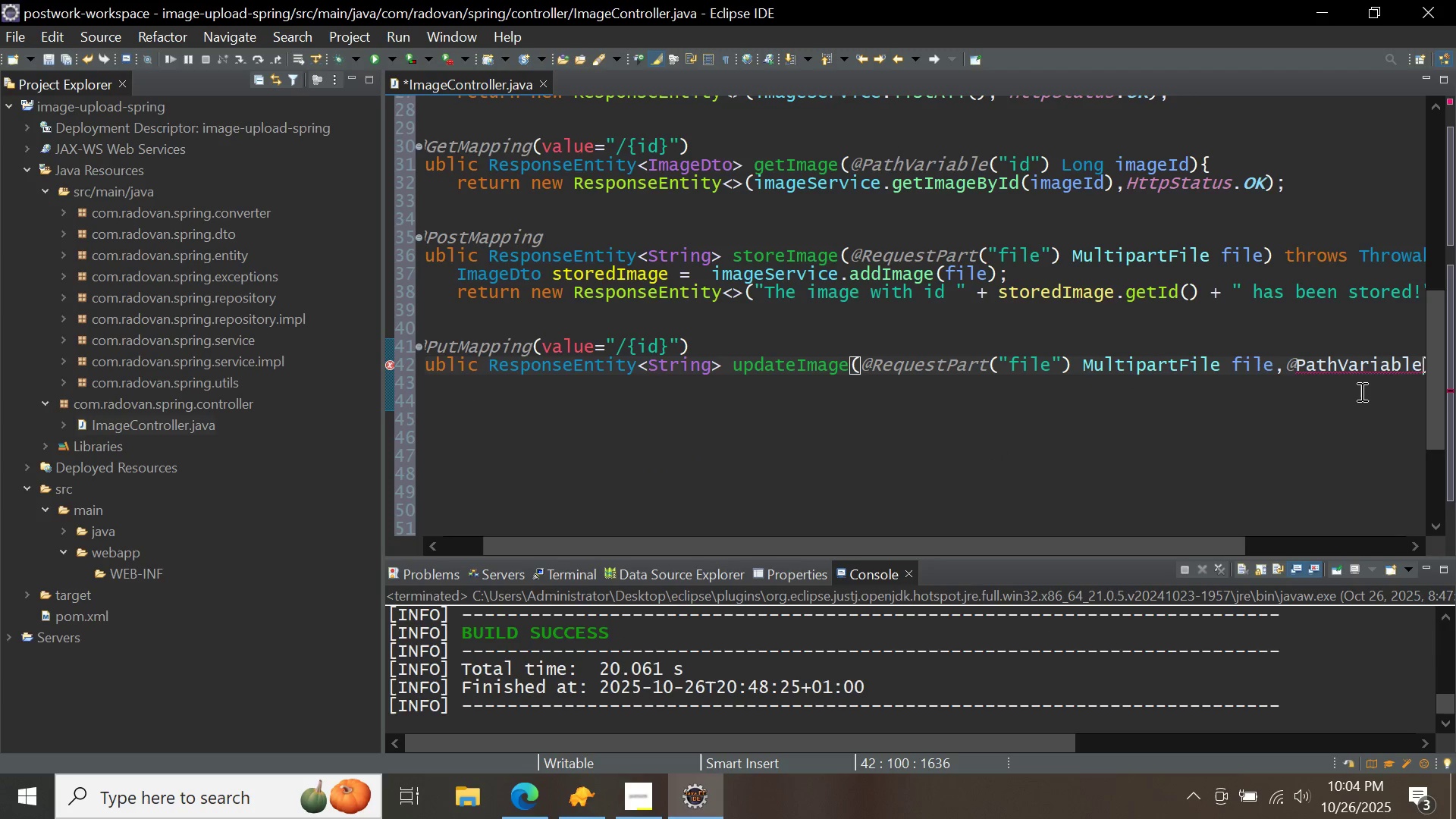 
type(())
 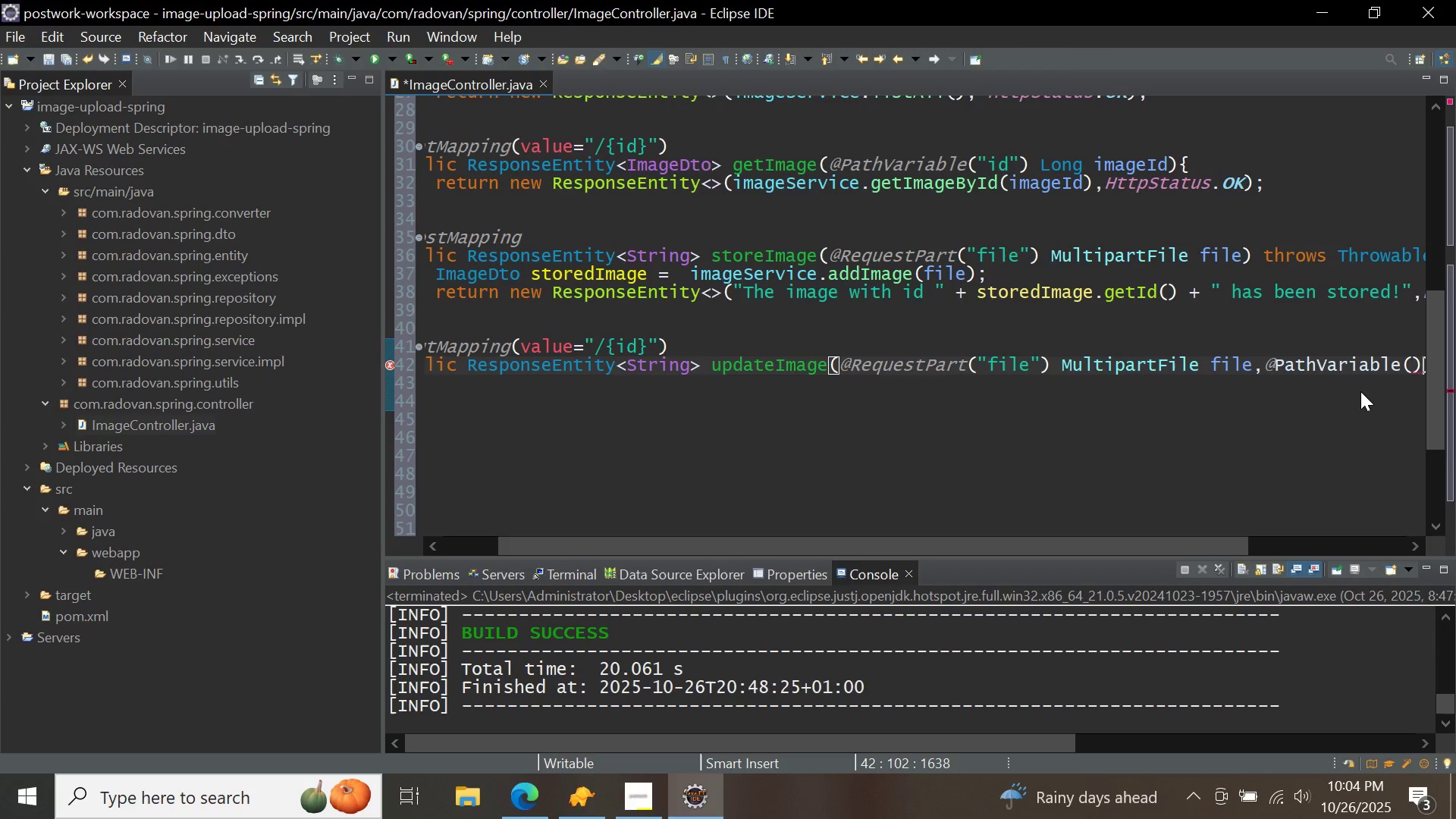 
key(ArrowLeft)
 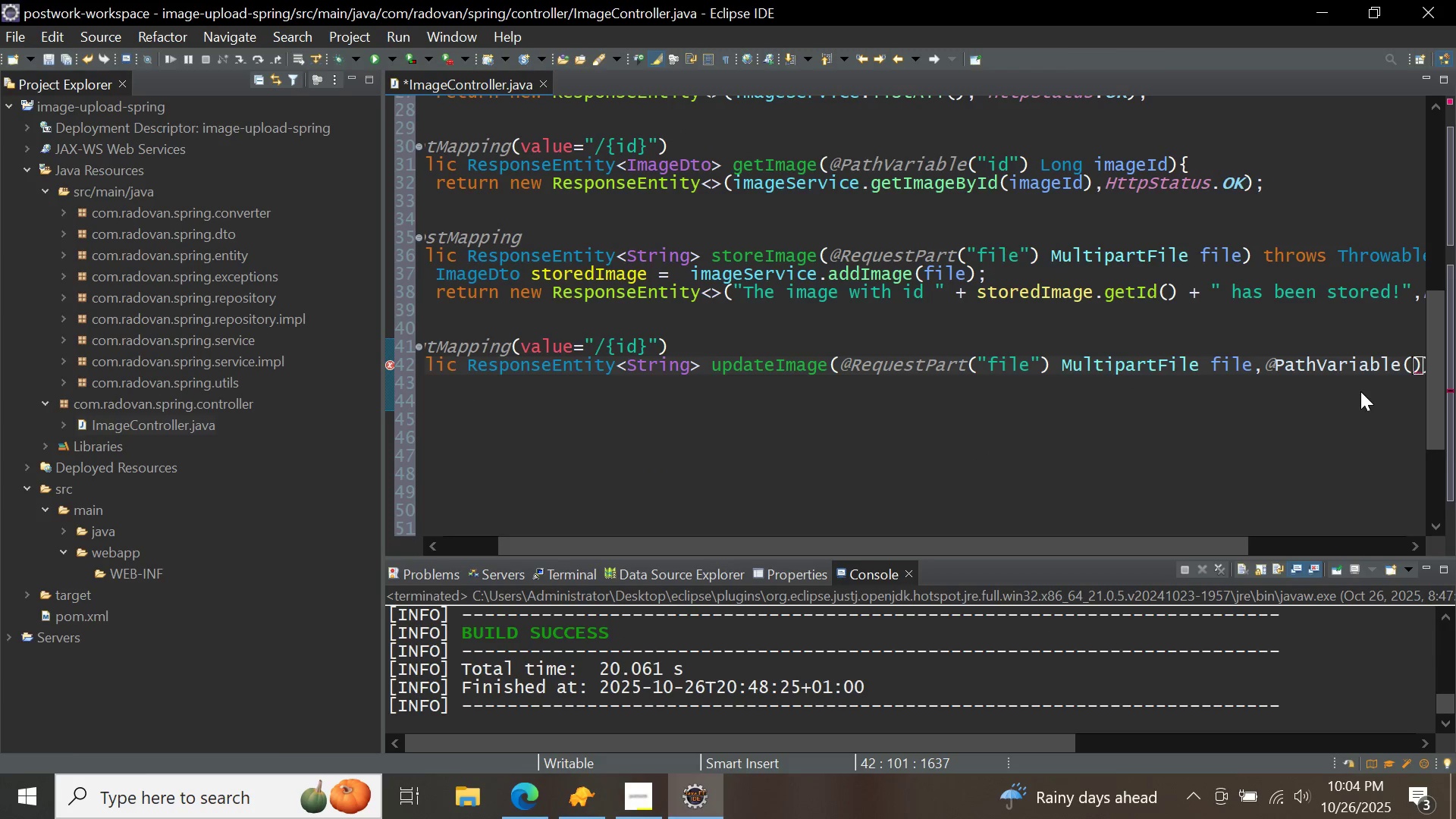 
type("id)
 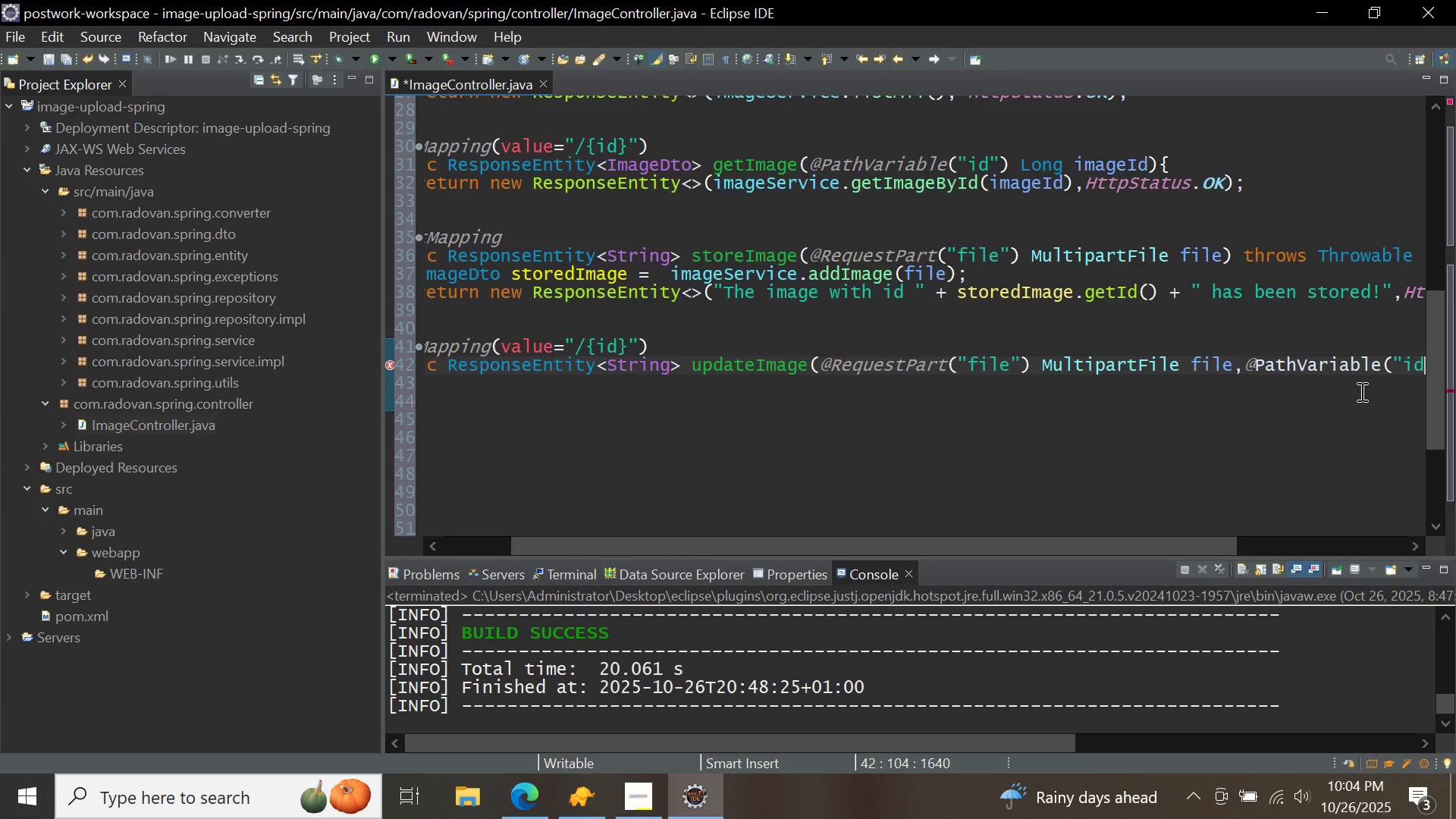 
key(ArrowRight)
 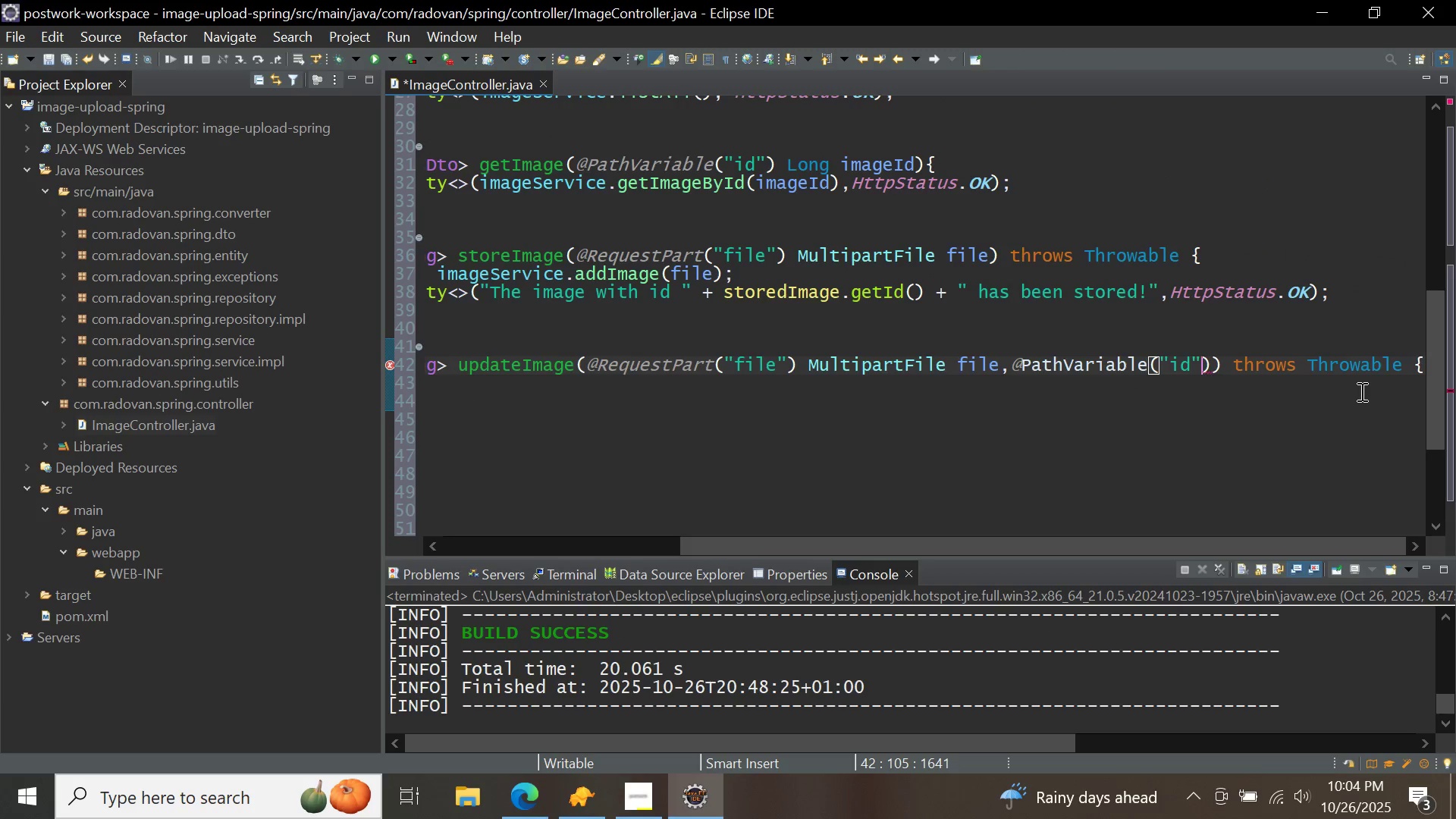 
key(ArrowRight)
 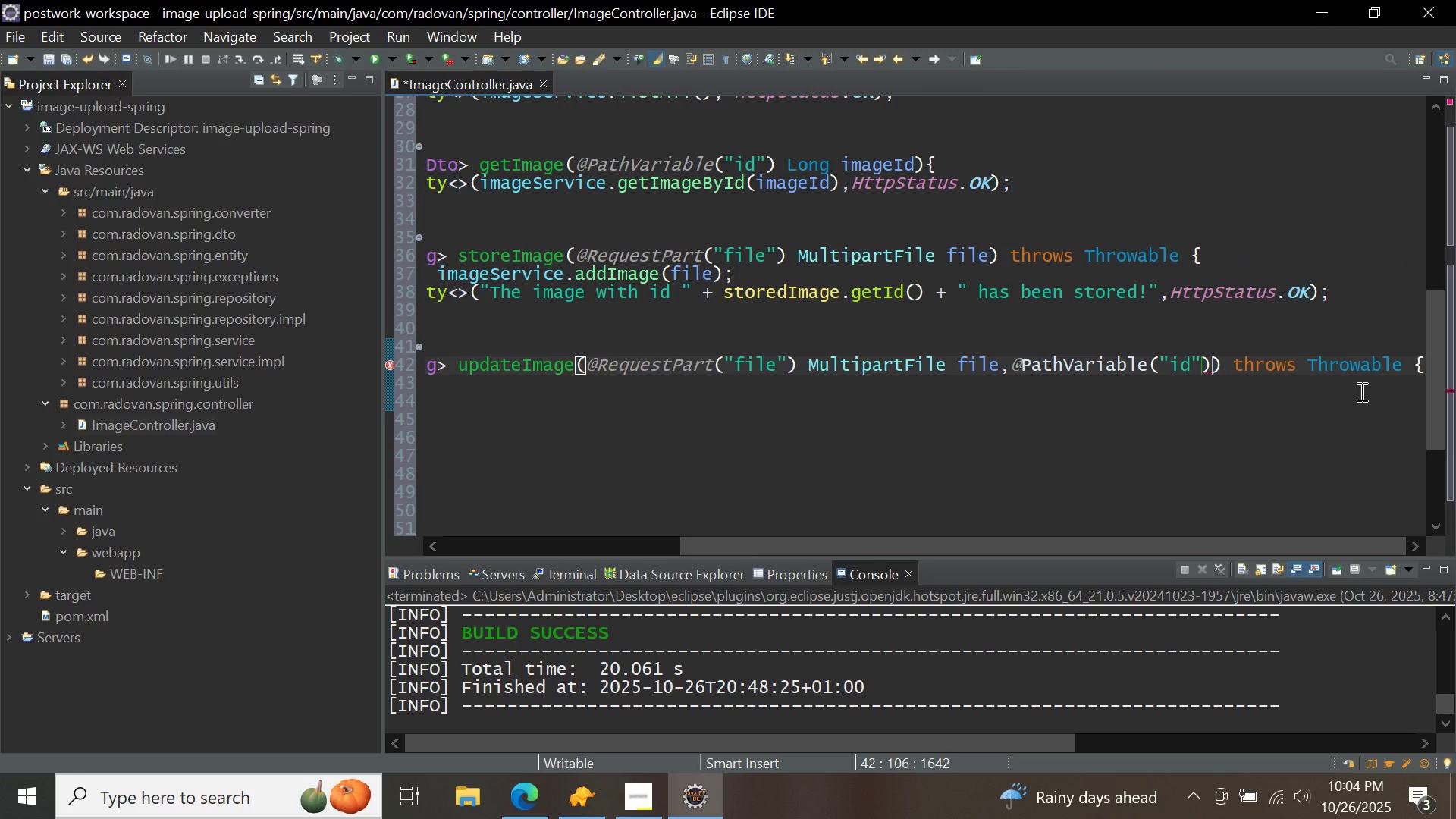 
type( Long imageId)
 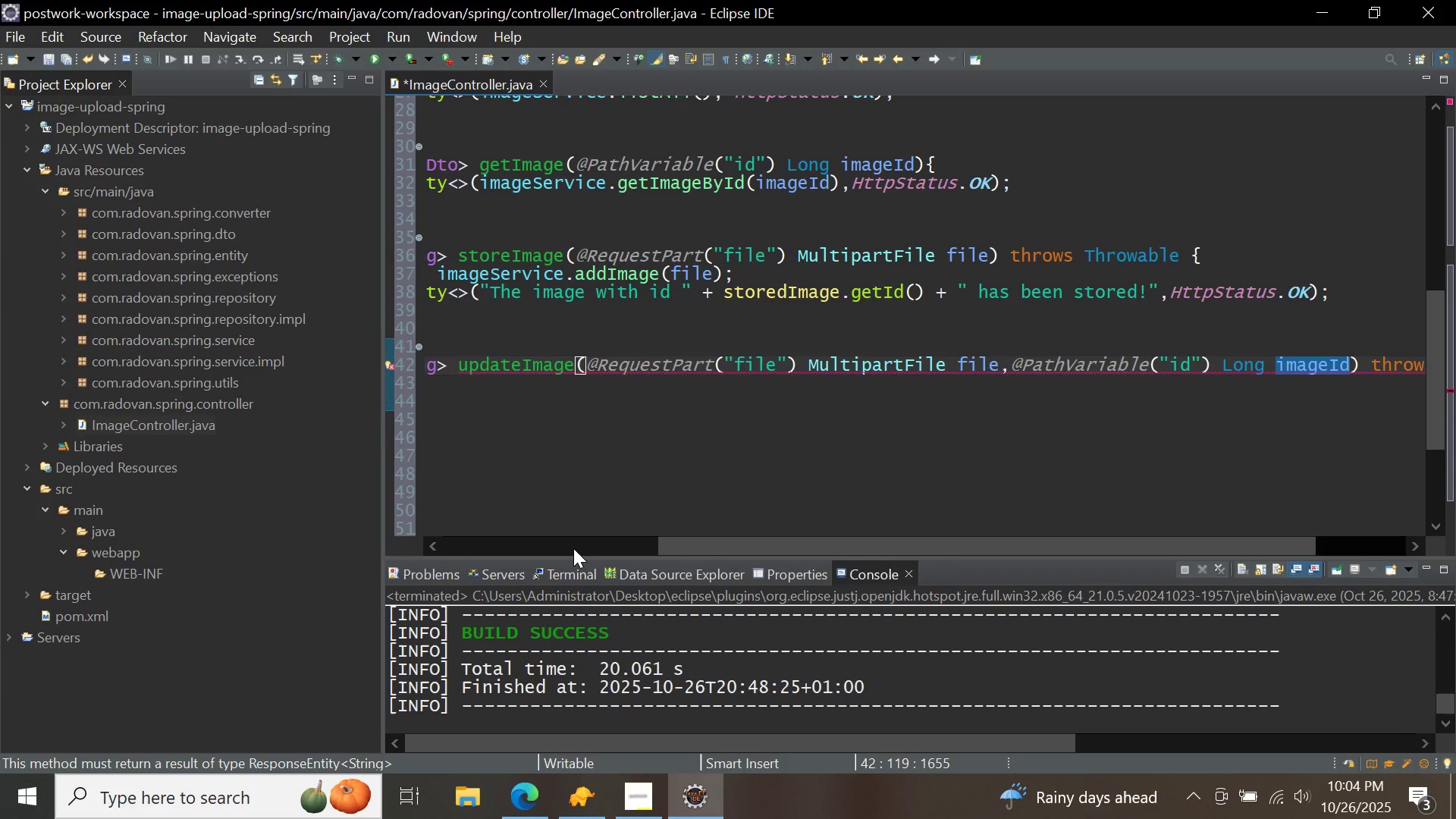 
left_click([570, 552])
 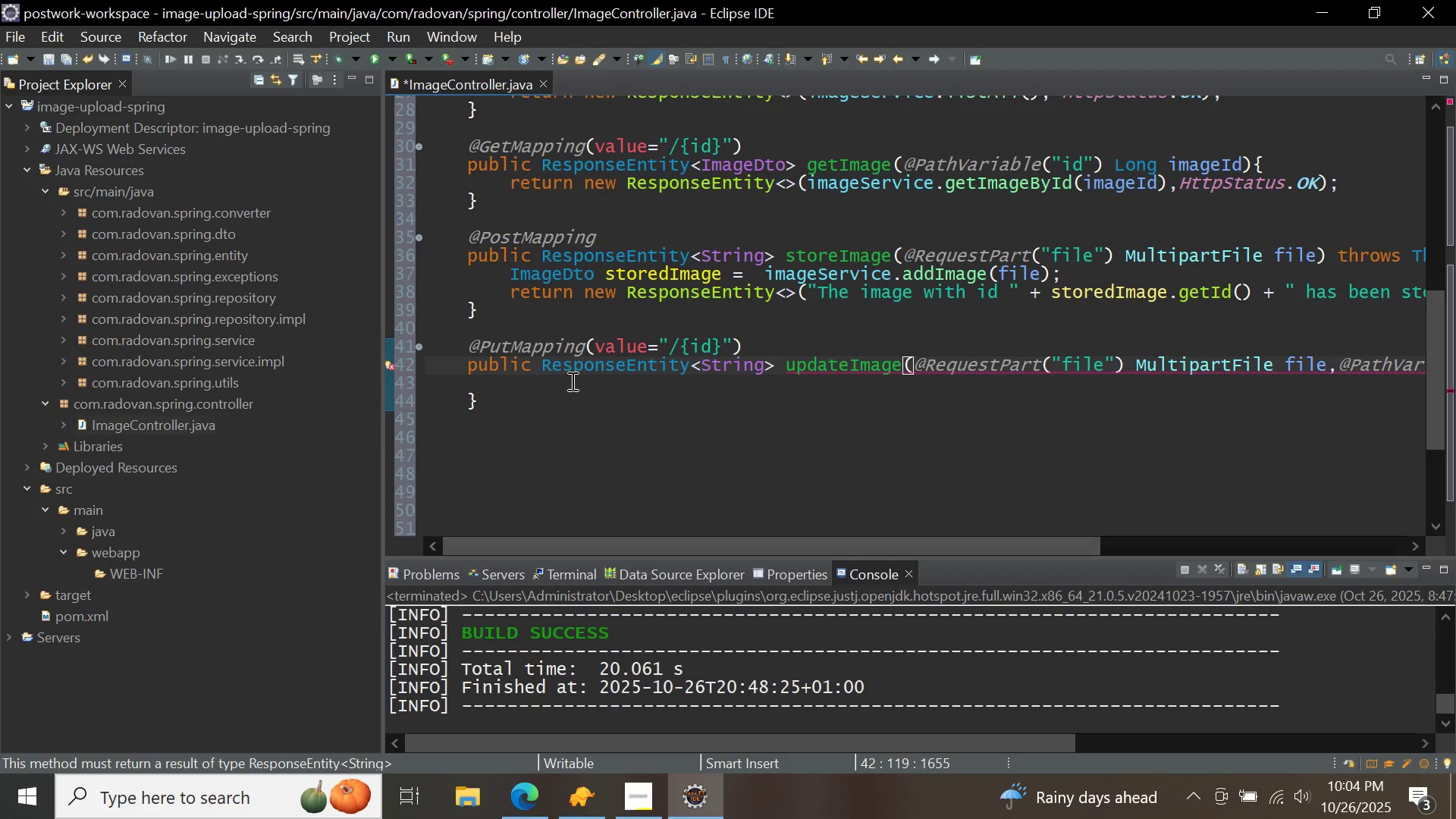 
left_click([571, 381])
 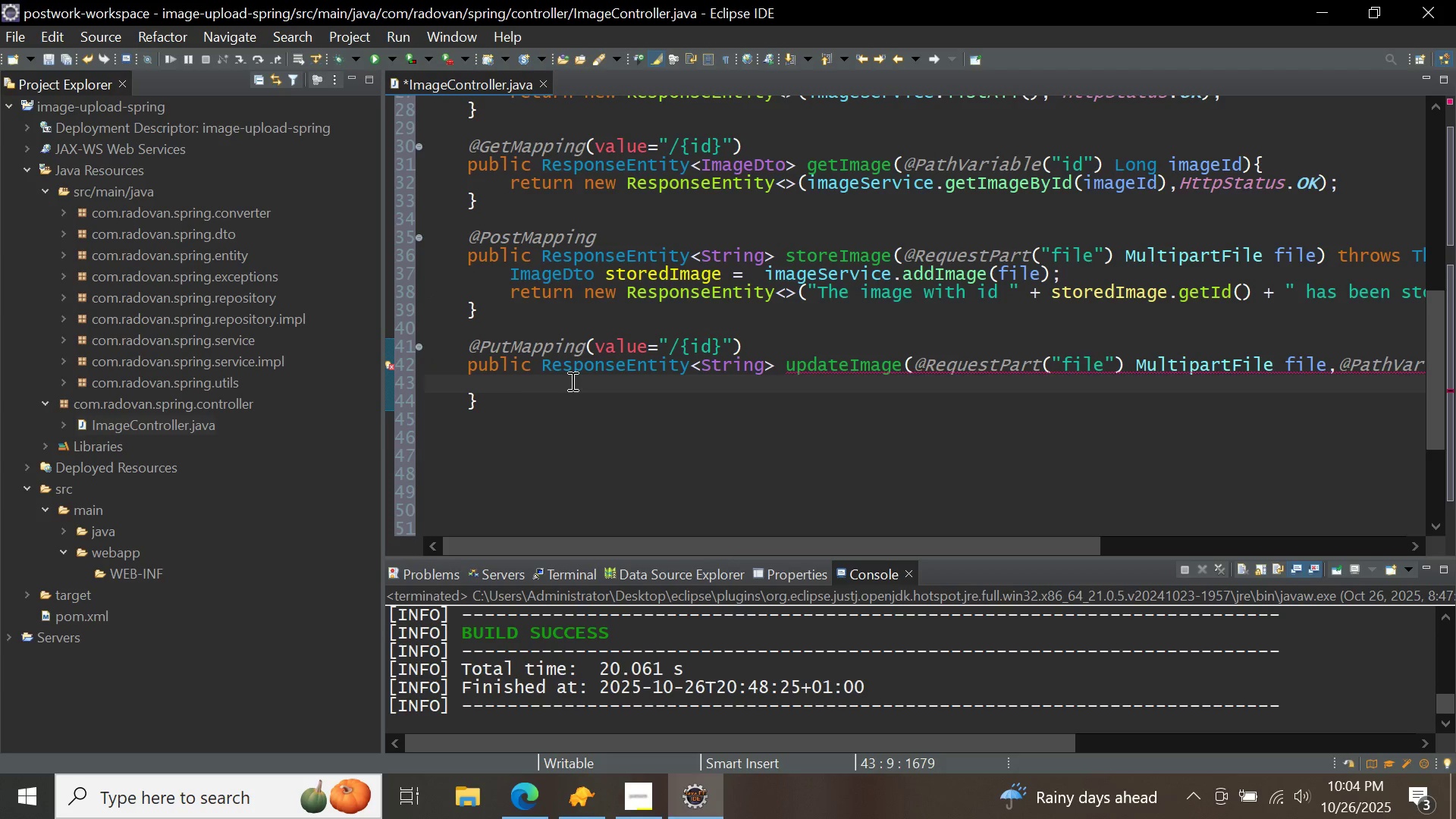 
type(images)
key(Backspace)
 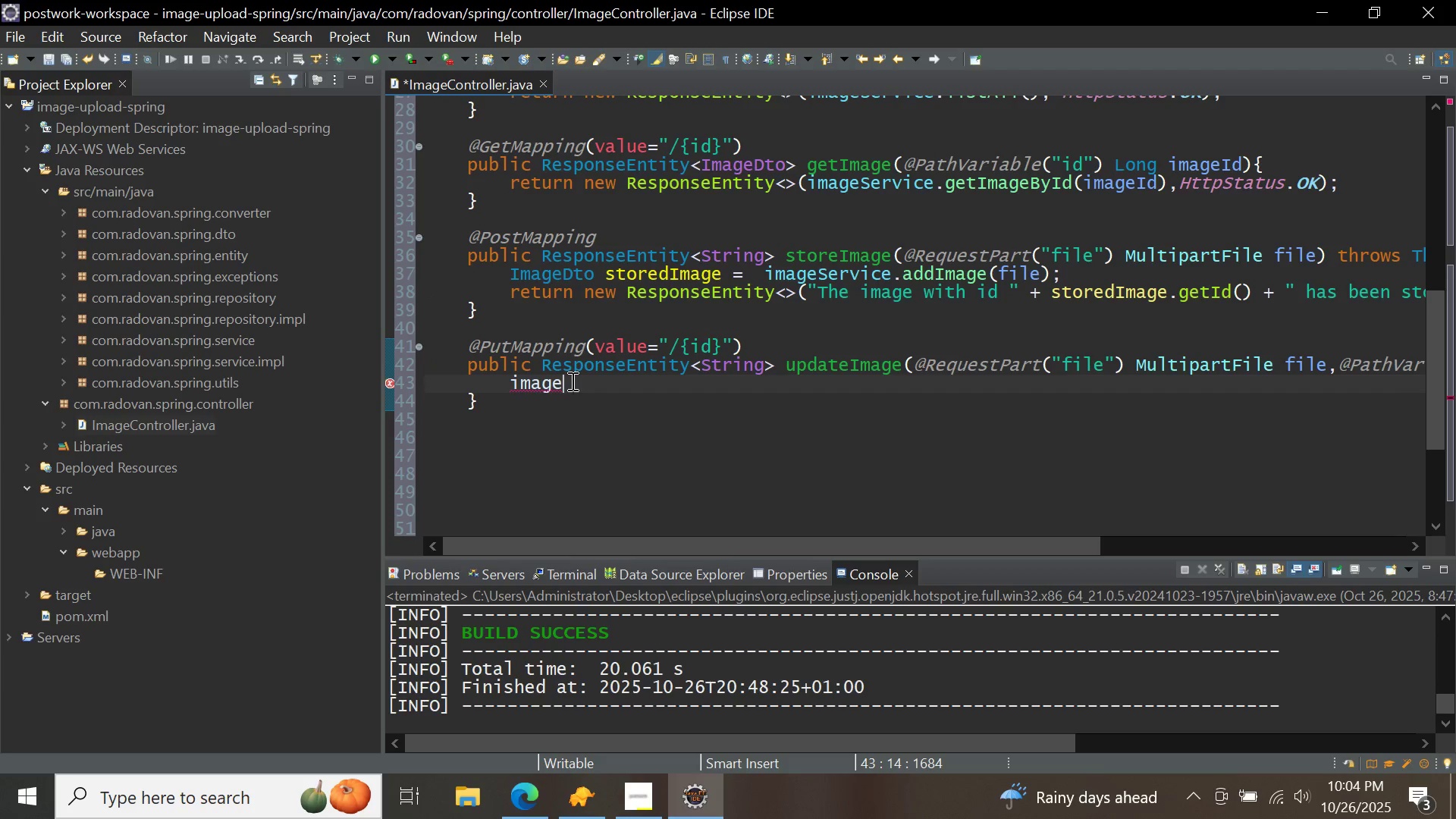 
key(Control+ControlLeft)
 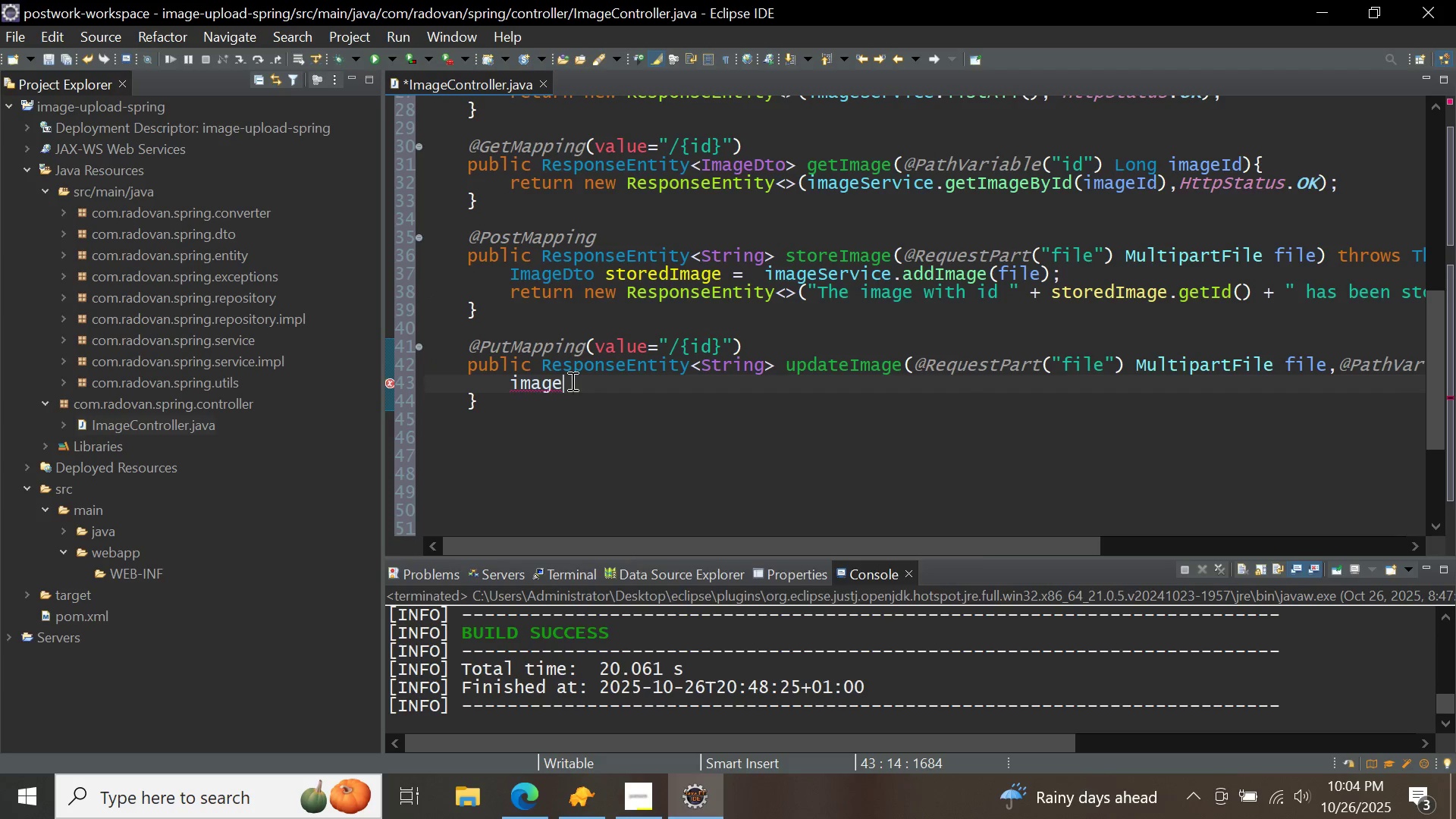 
key(Control+Space)
 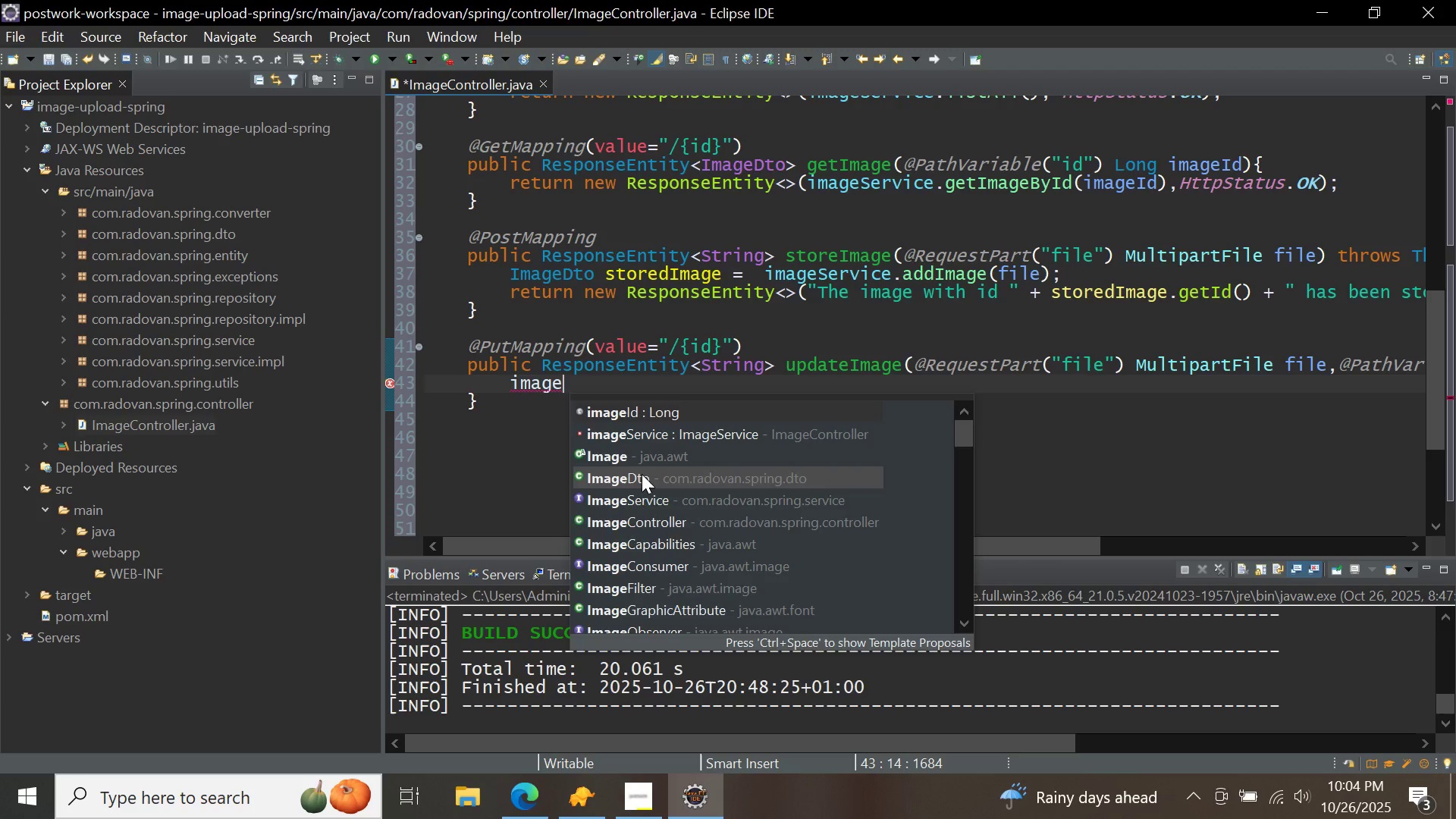 
double_click([642, 474])
 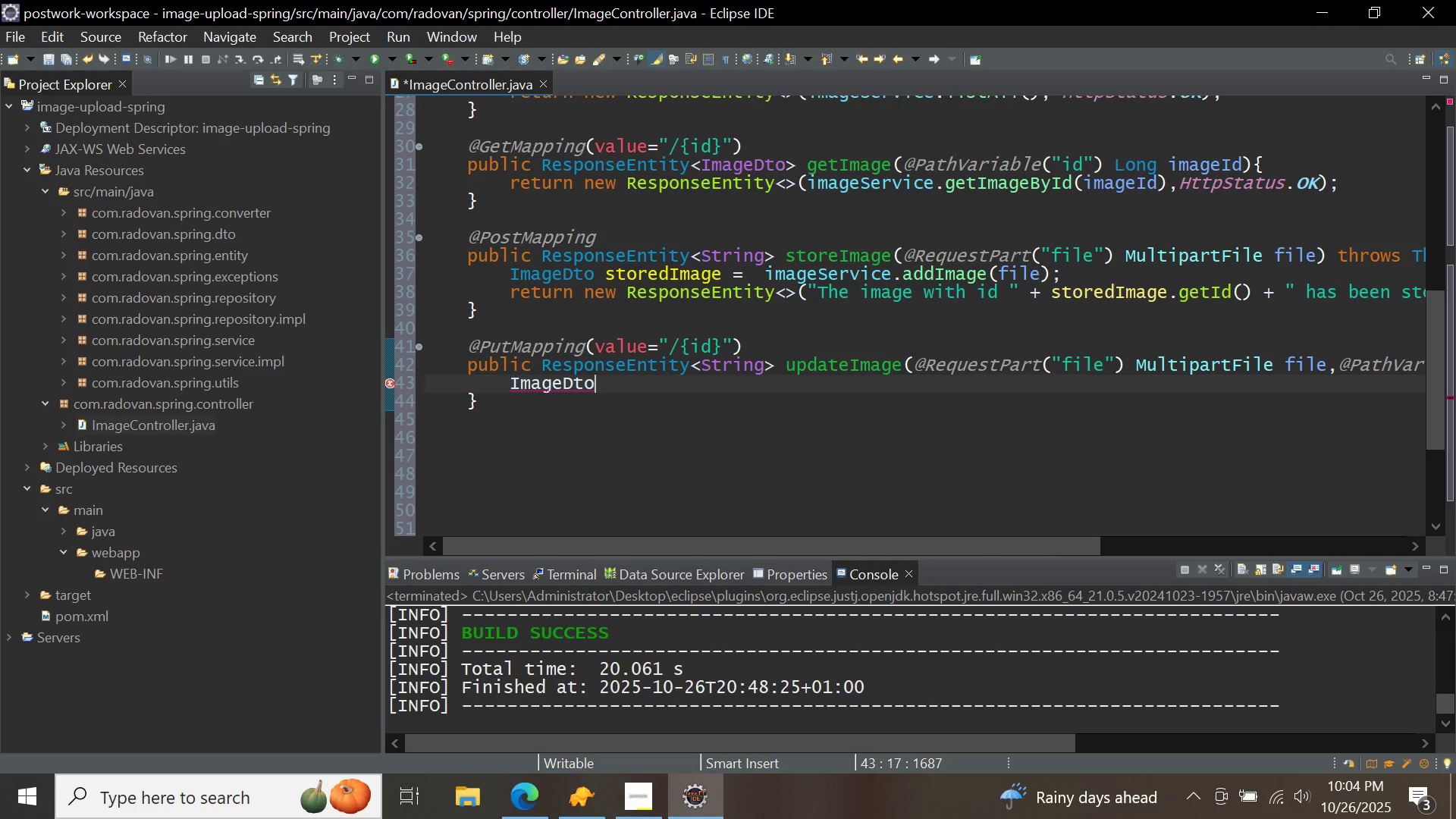 
type( updatedImage = ima)
 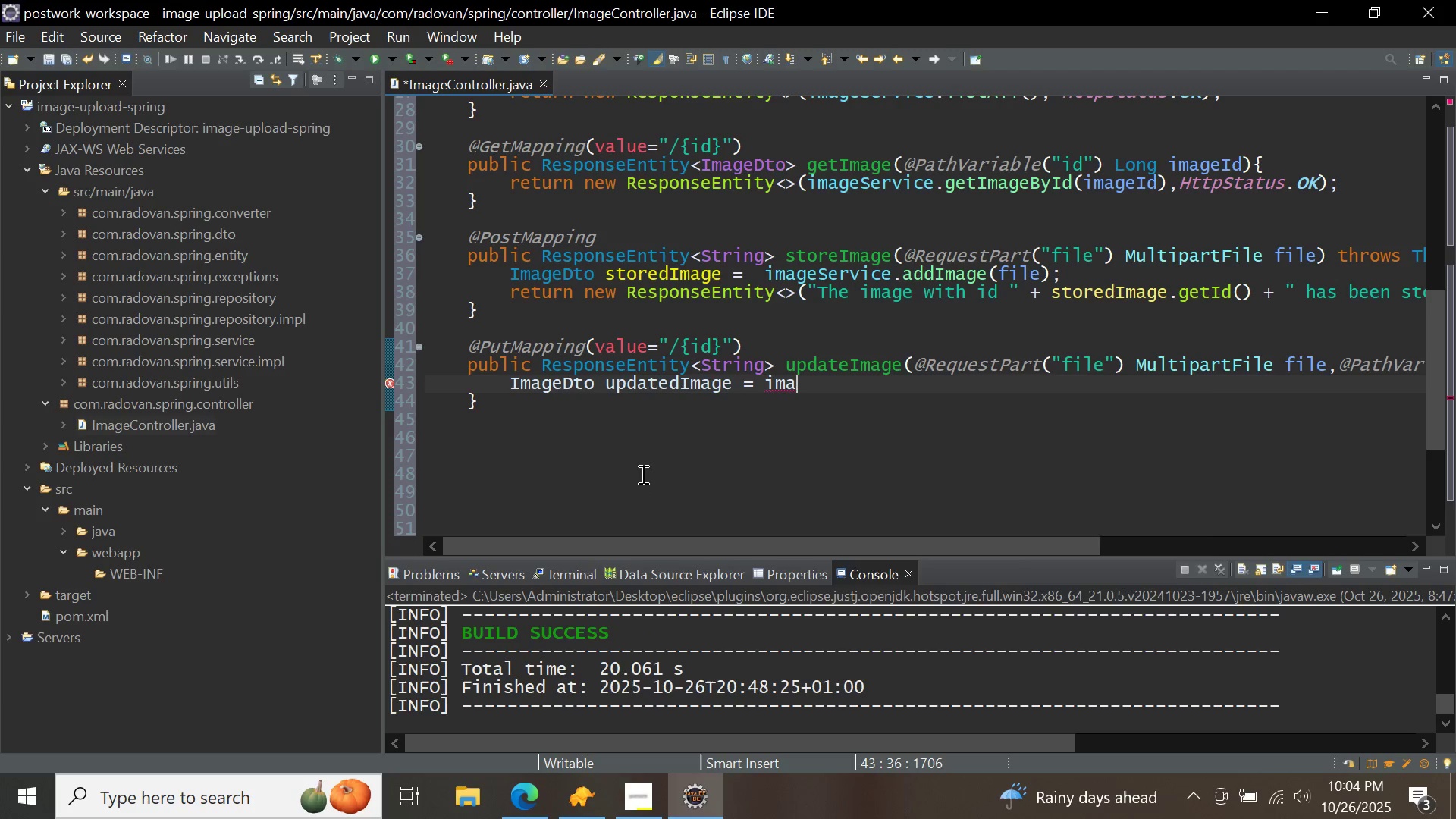 
key(Control+ControlLeft)
 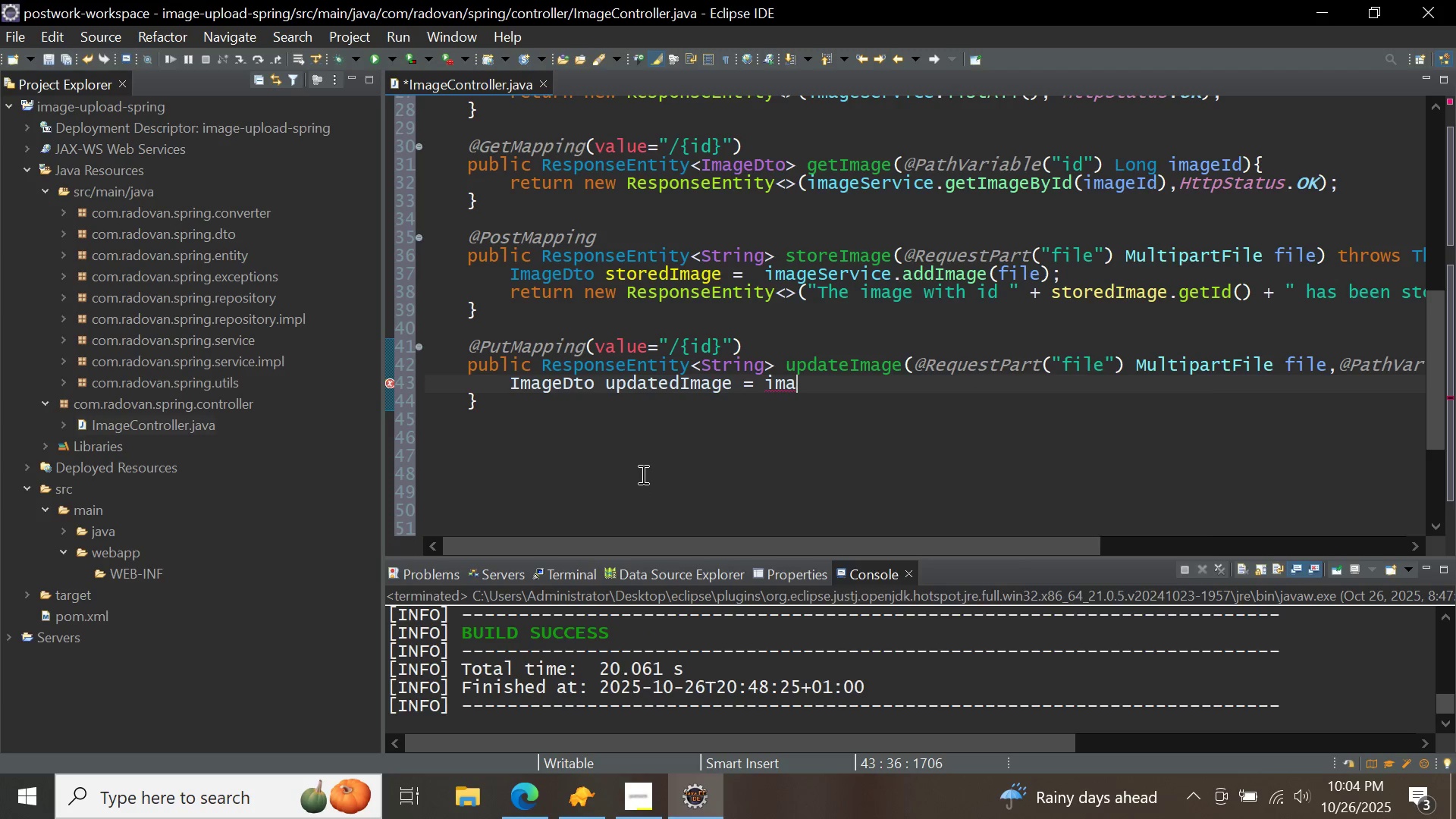 
key(Control+Space)
 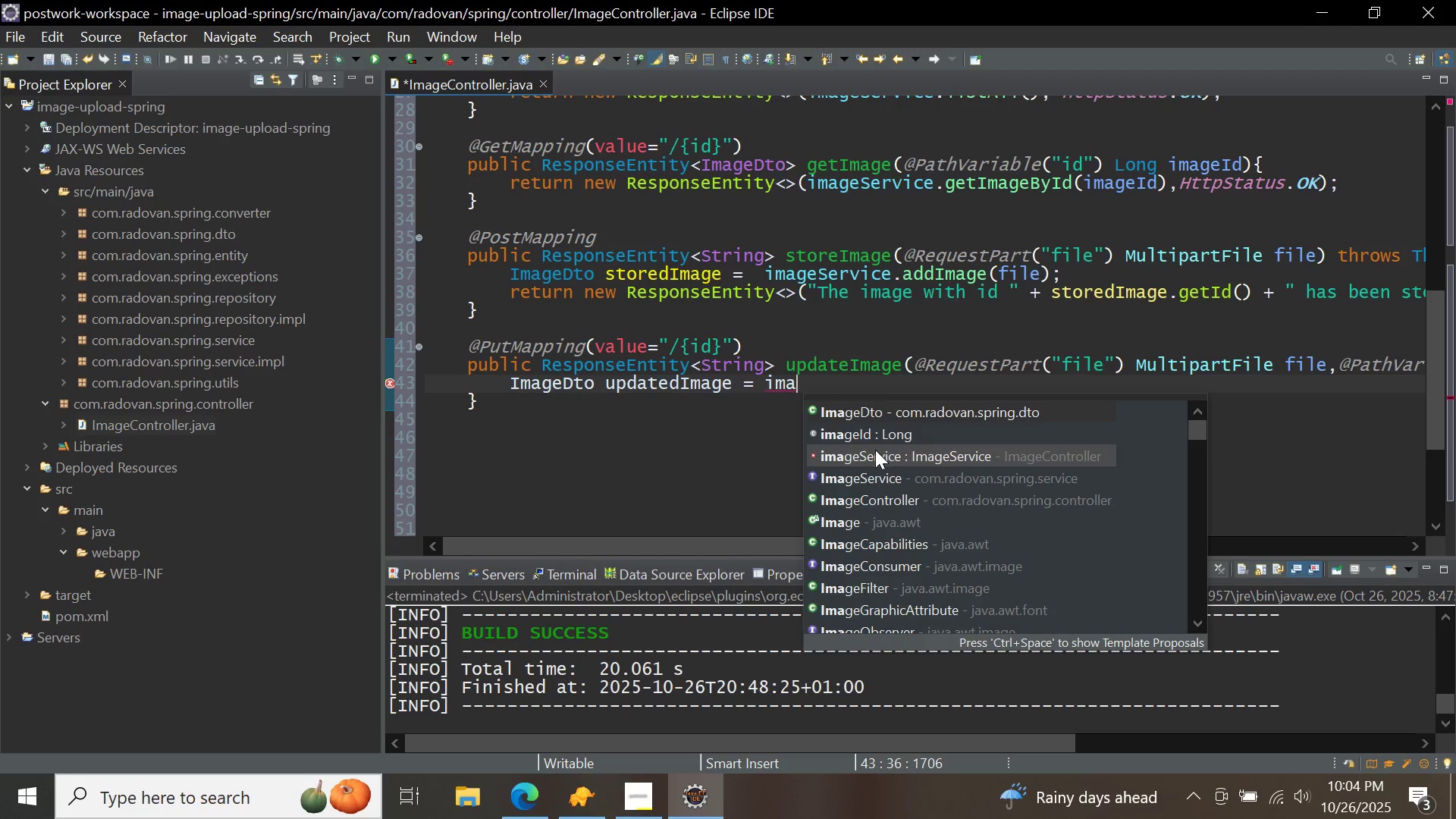 
double_click([875, 450])
 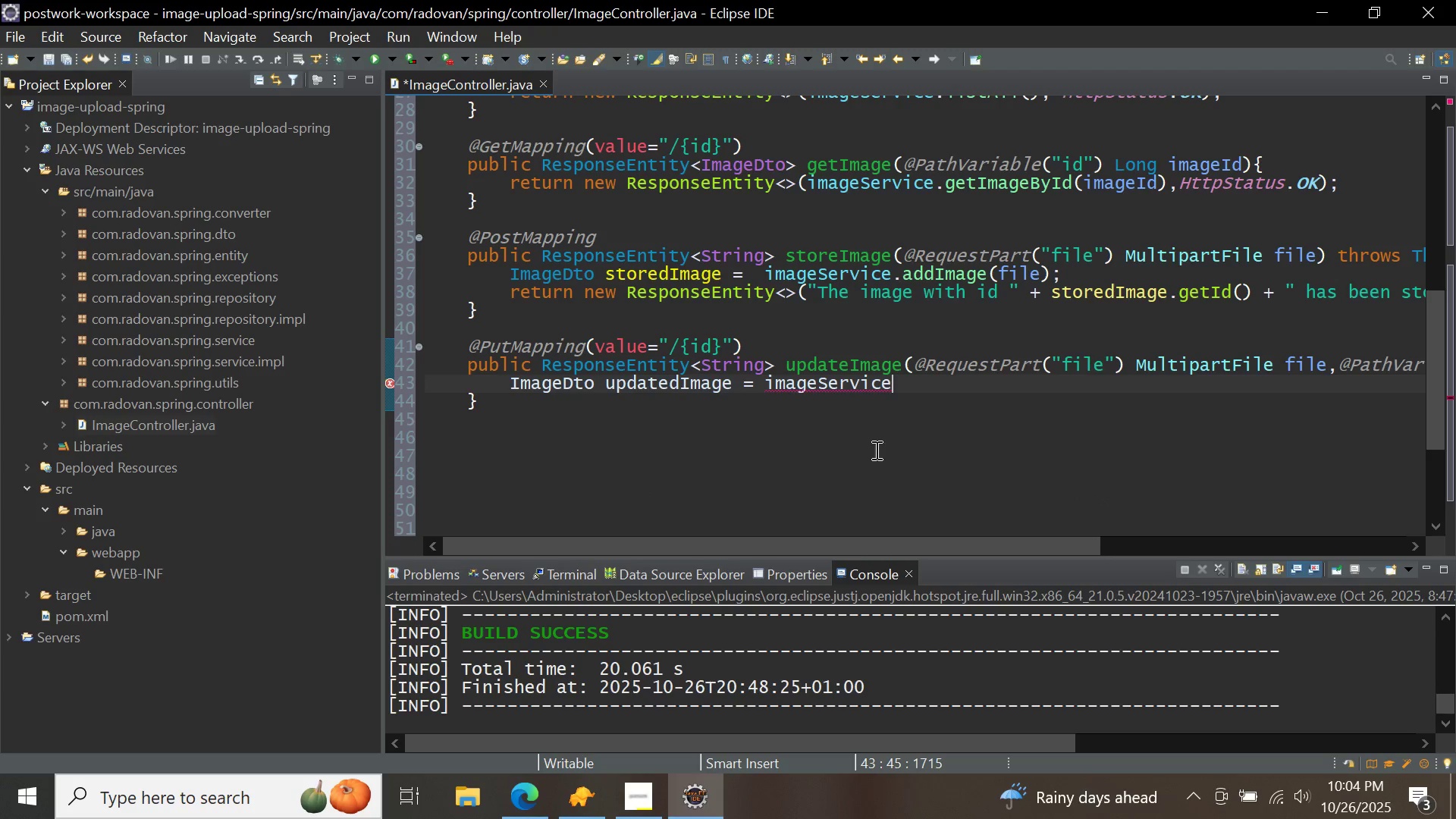 
key(Period)
 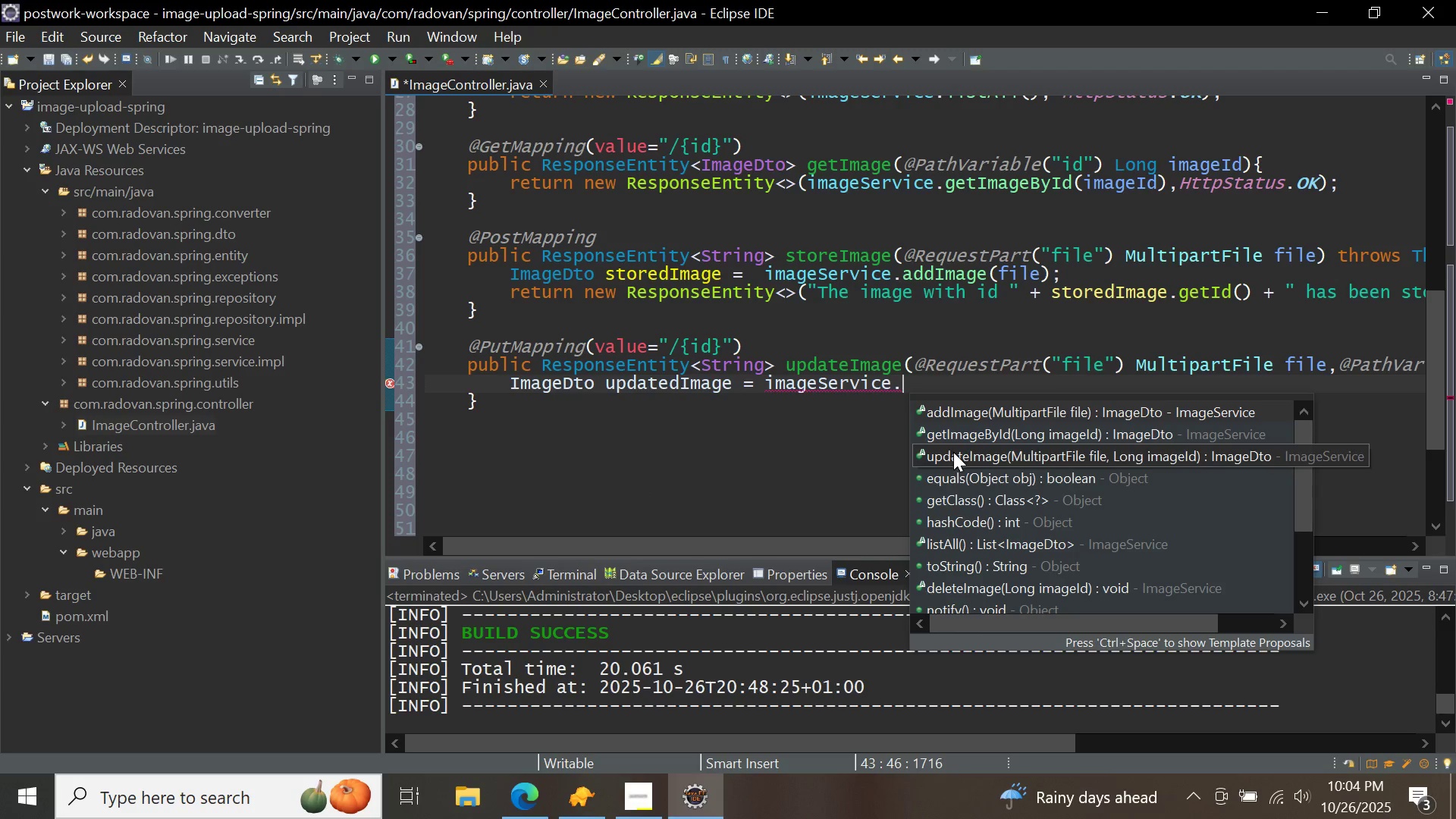 
double_click([953, 452])
 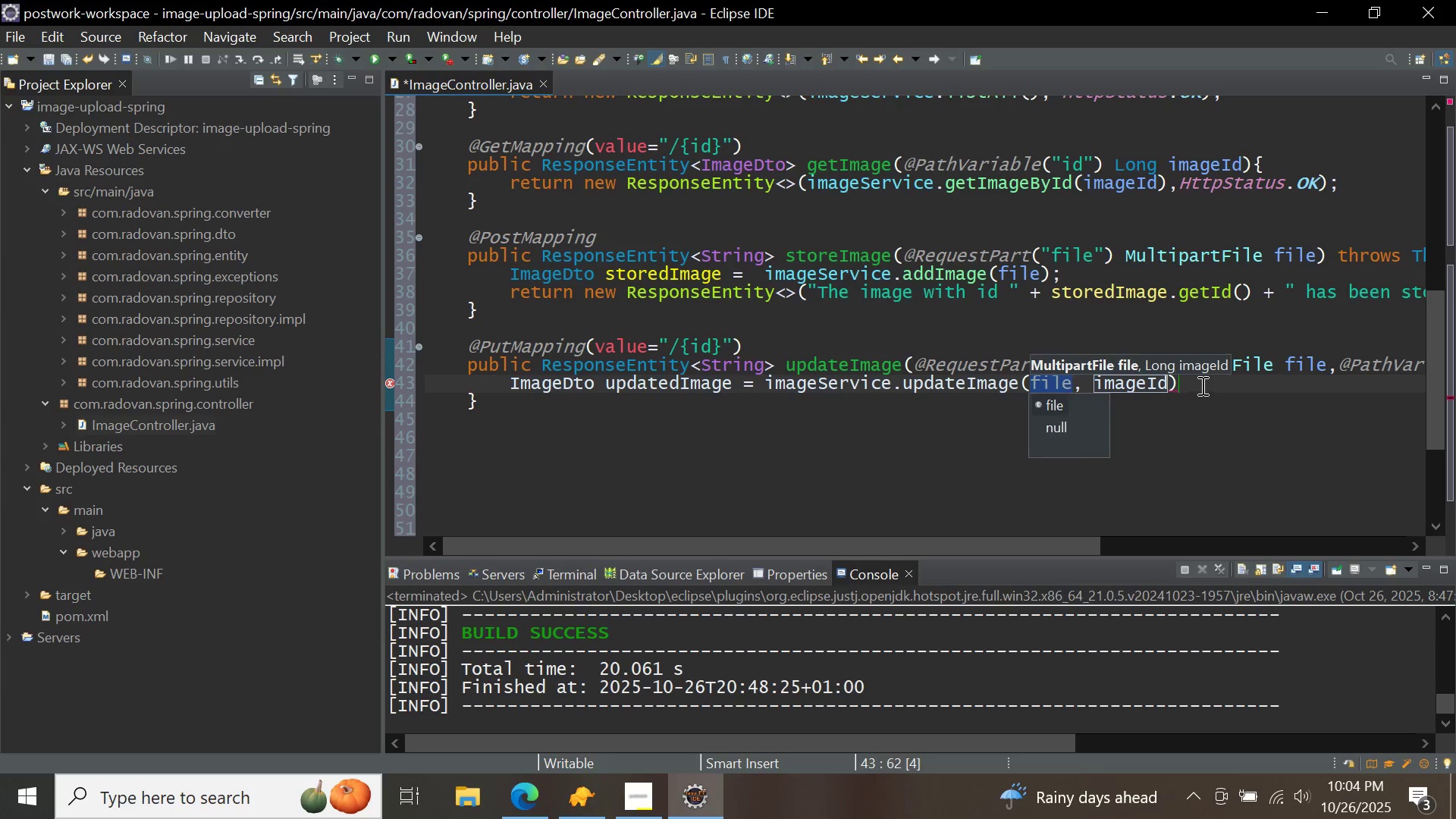 
left_click([1201, 385])
 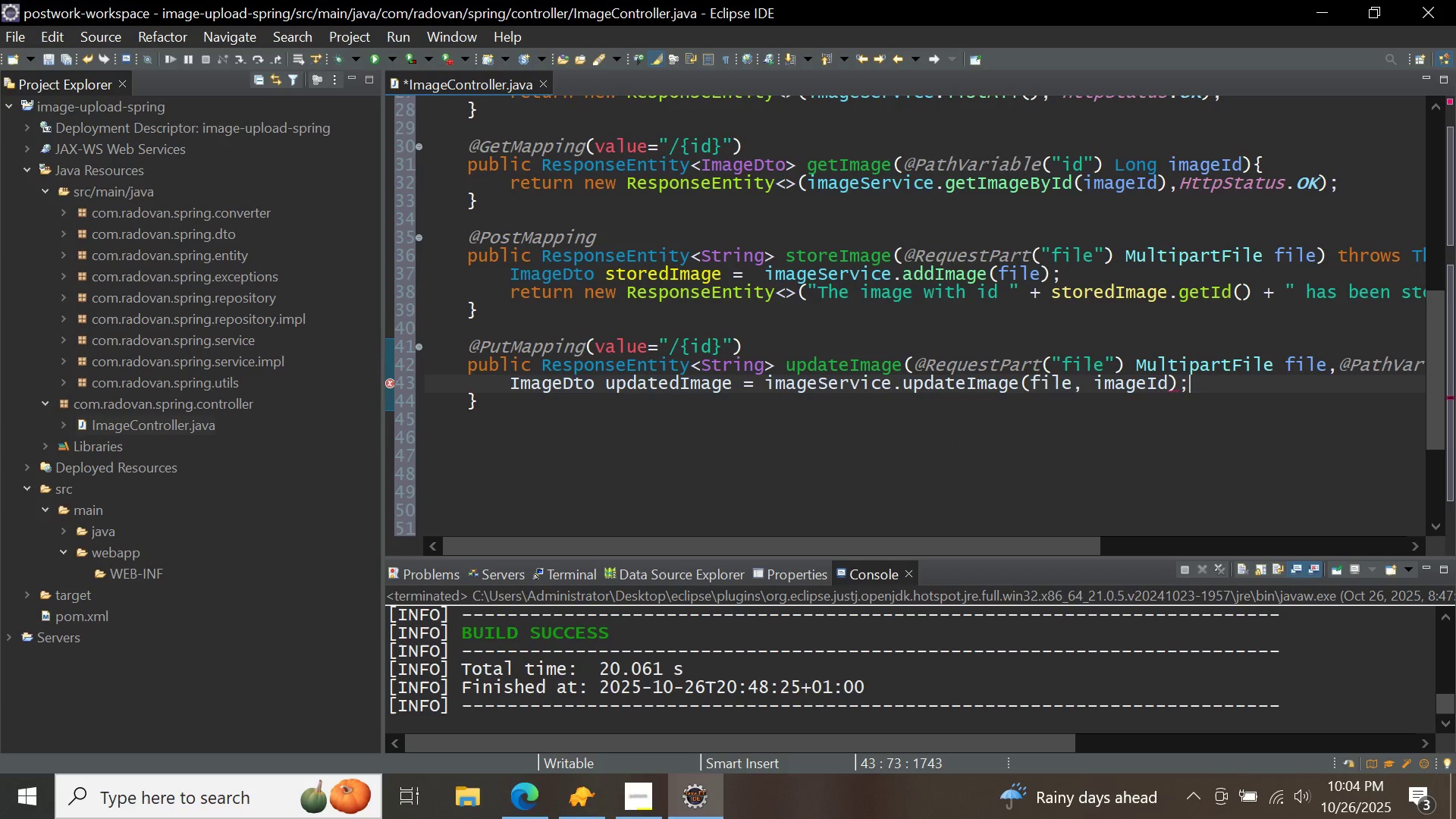 
key(Semicolon)
 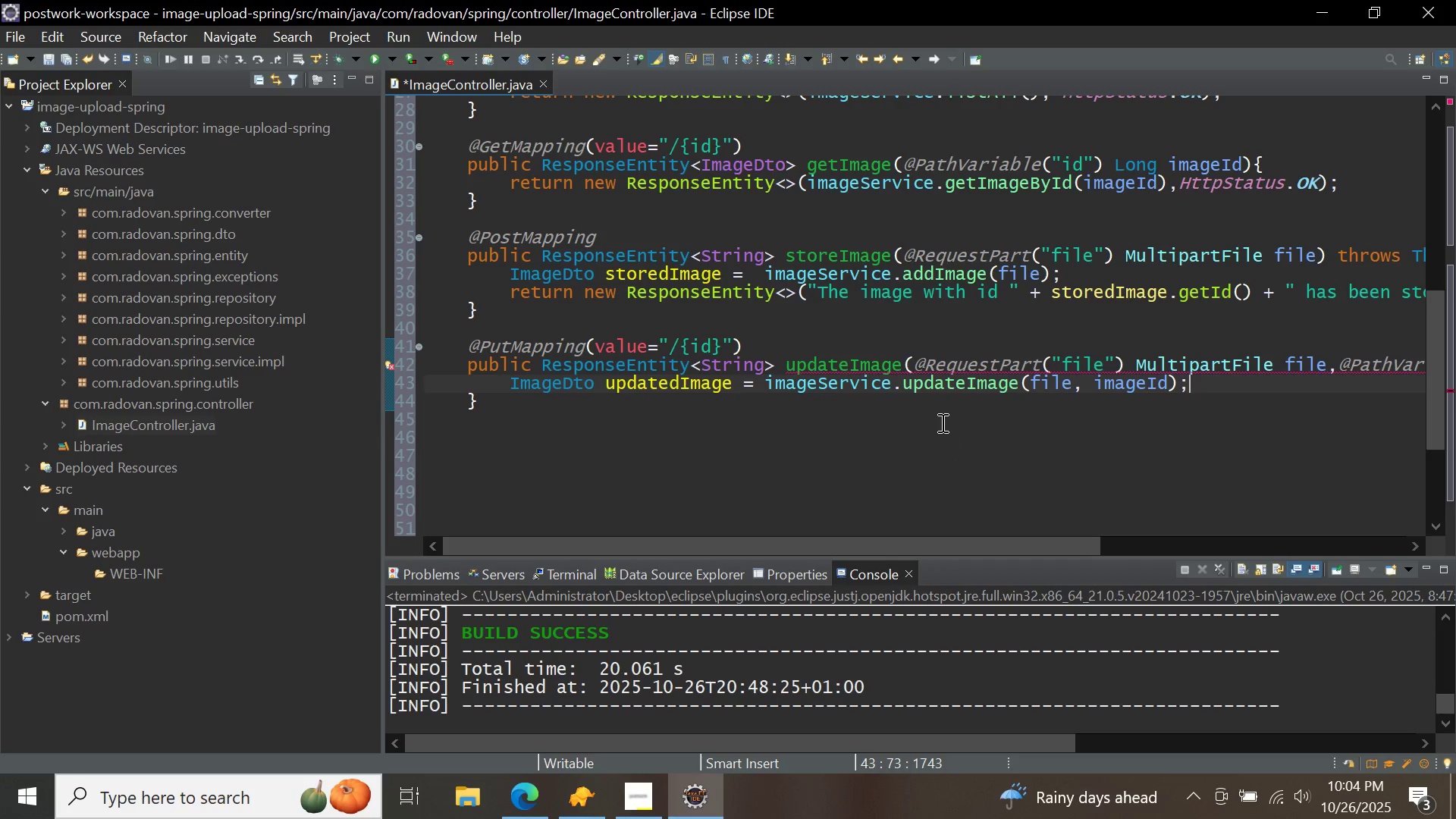 
key(Enter)
 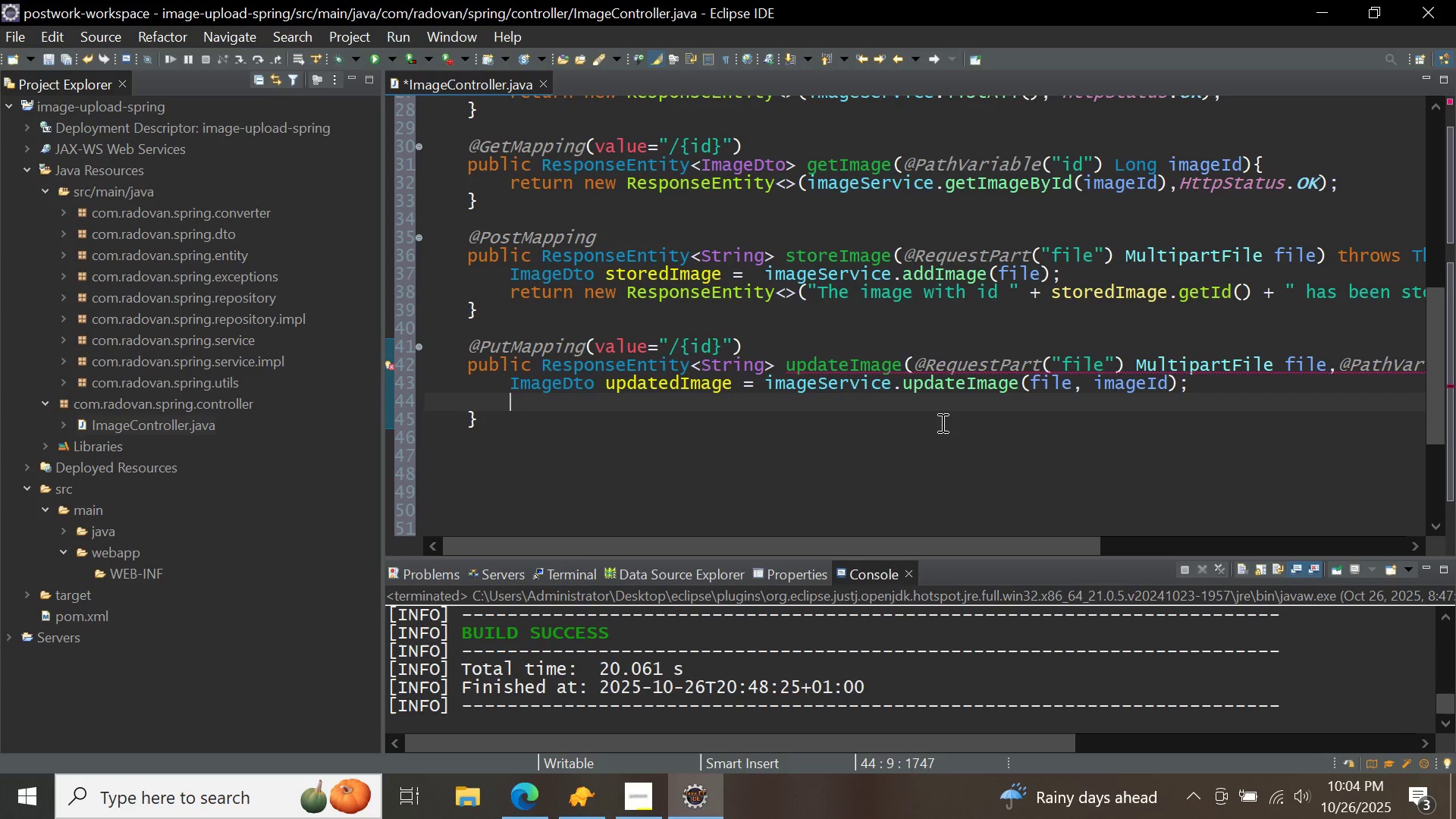 
type(return new respo)
 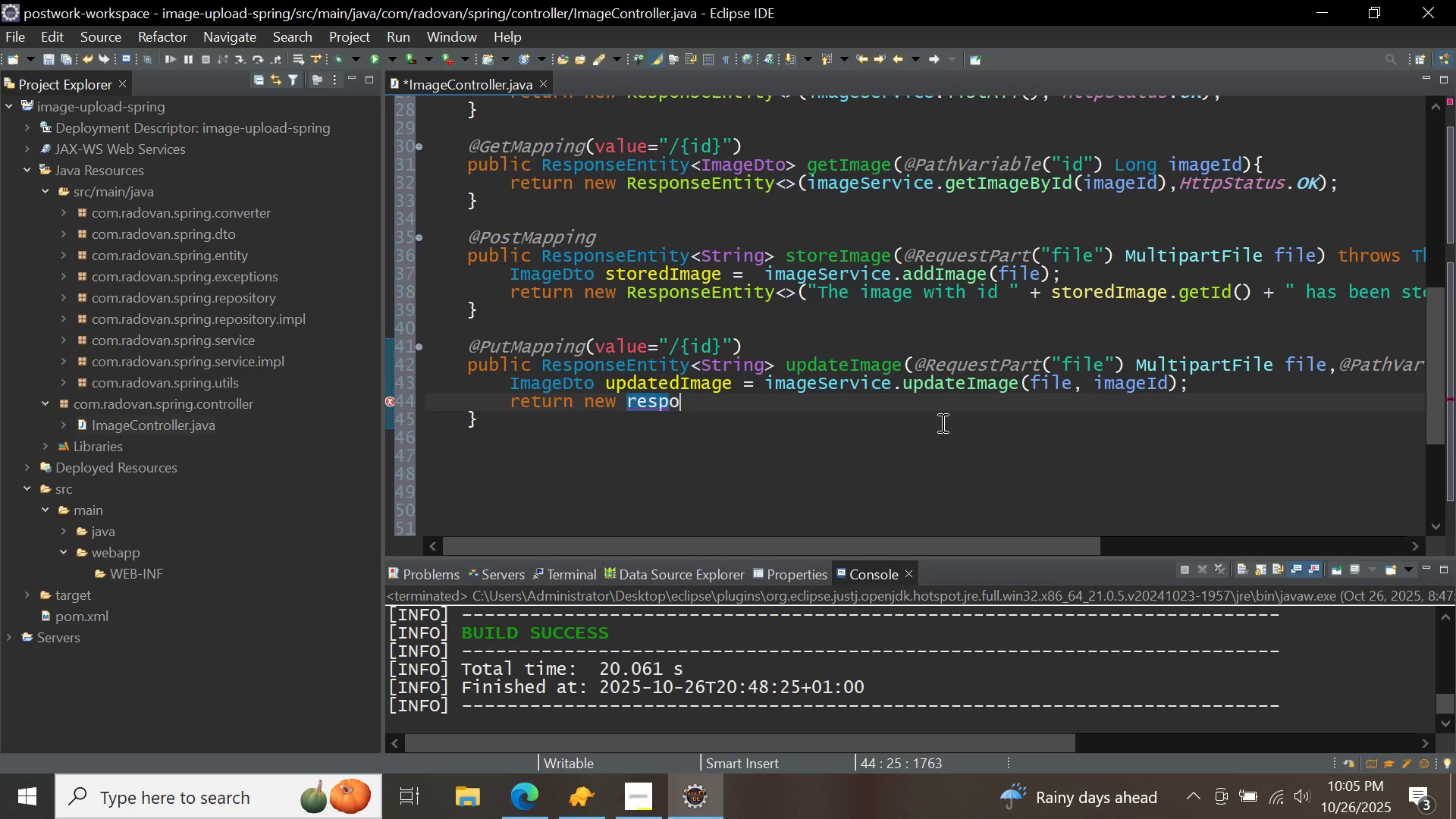 
key(Control+ControlLeft)
 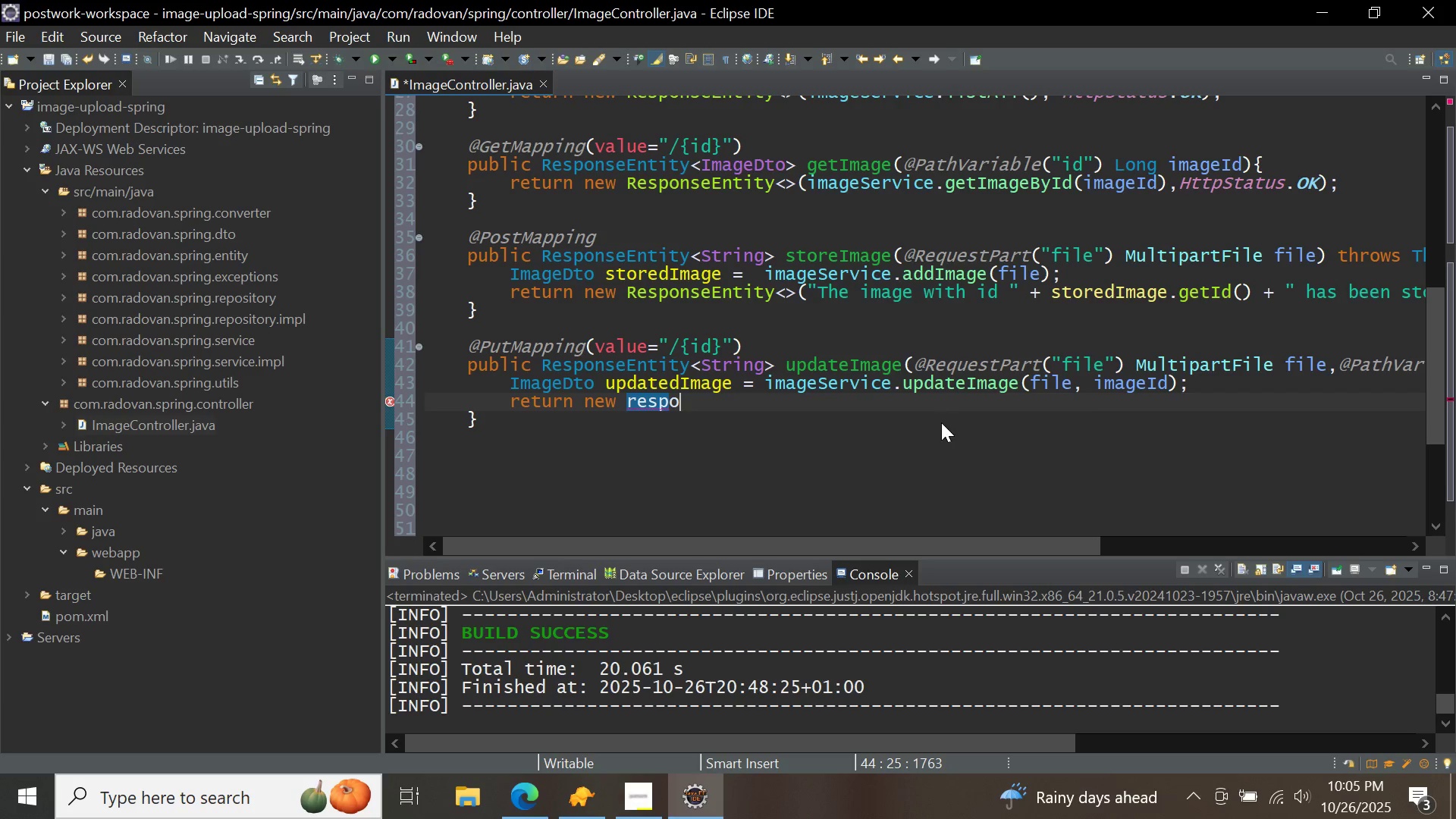 
key(Control+Space)
 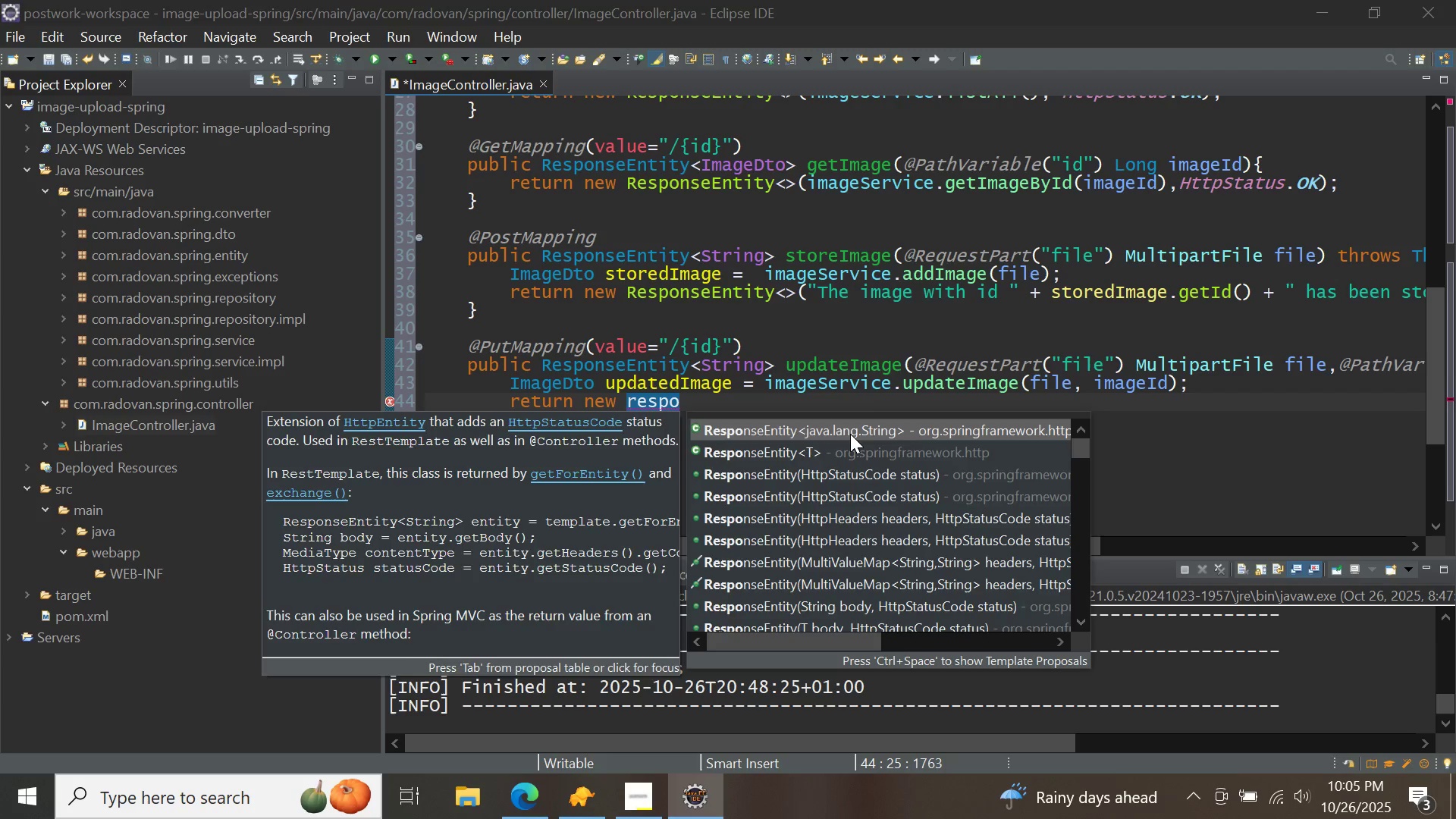 
double_click([850, 434])
 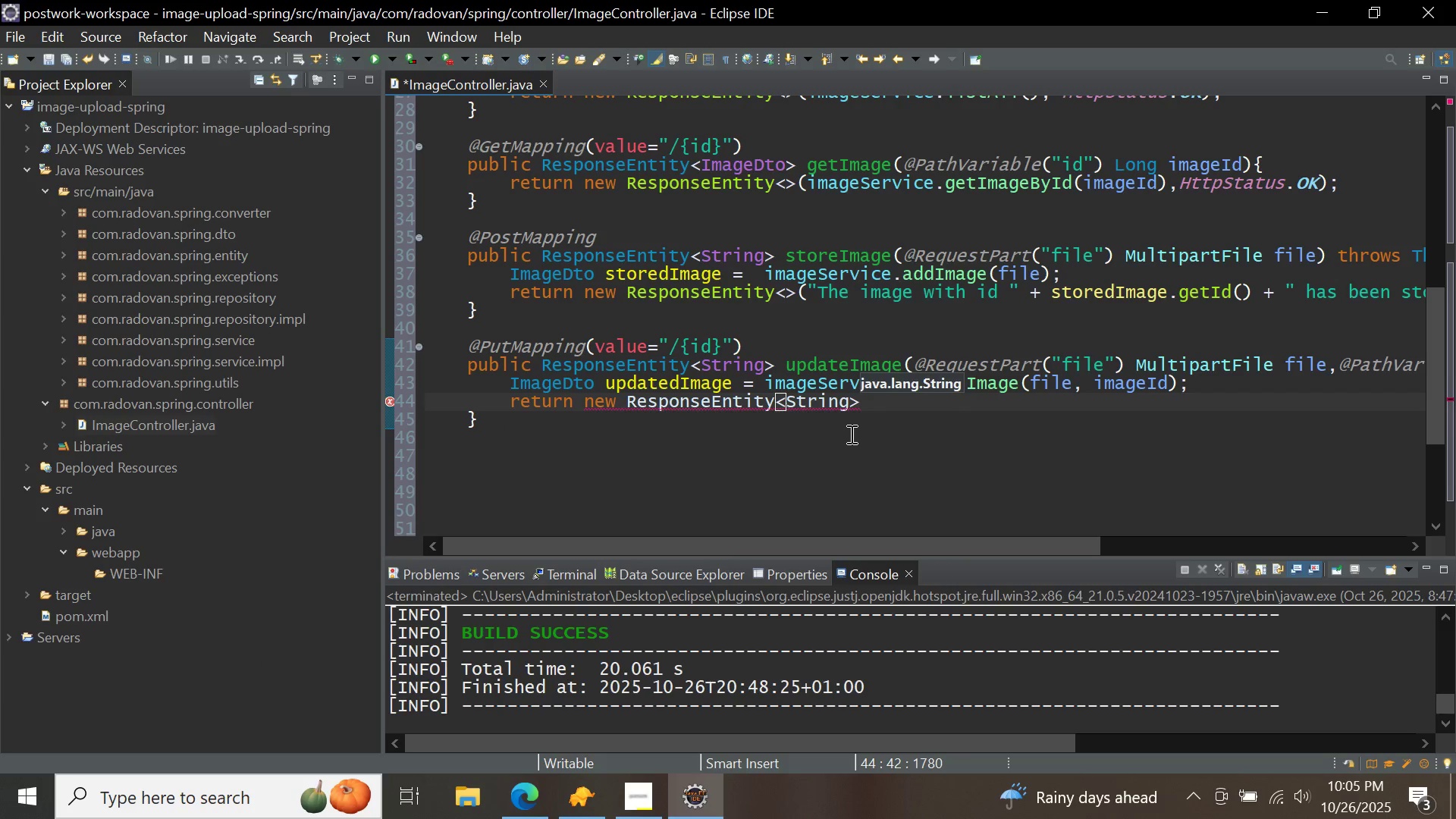 
key(ArrowLeft)
 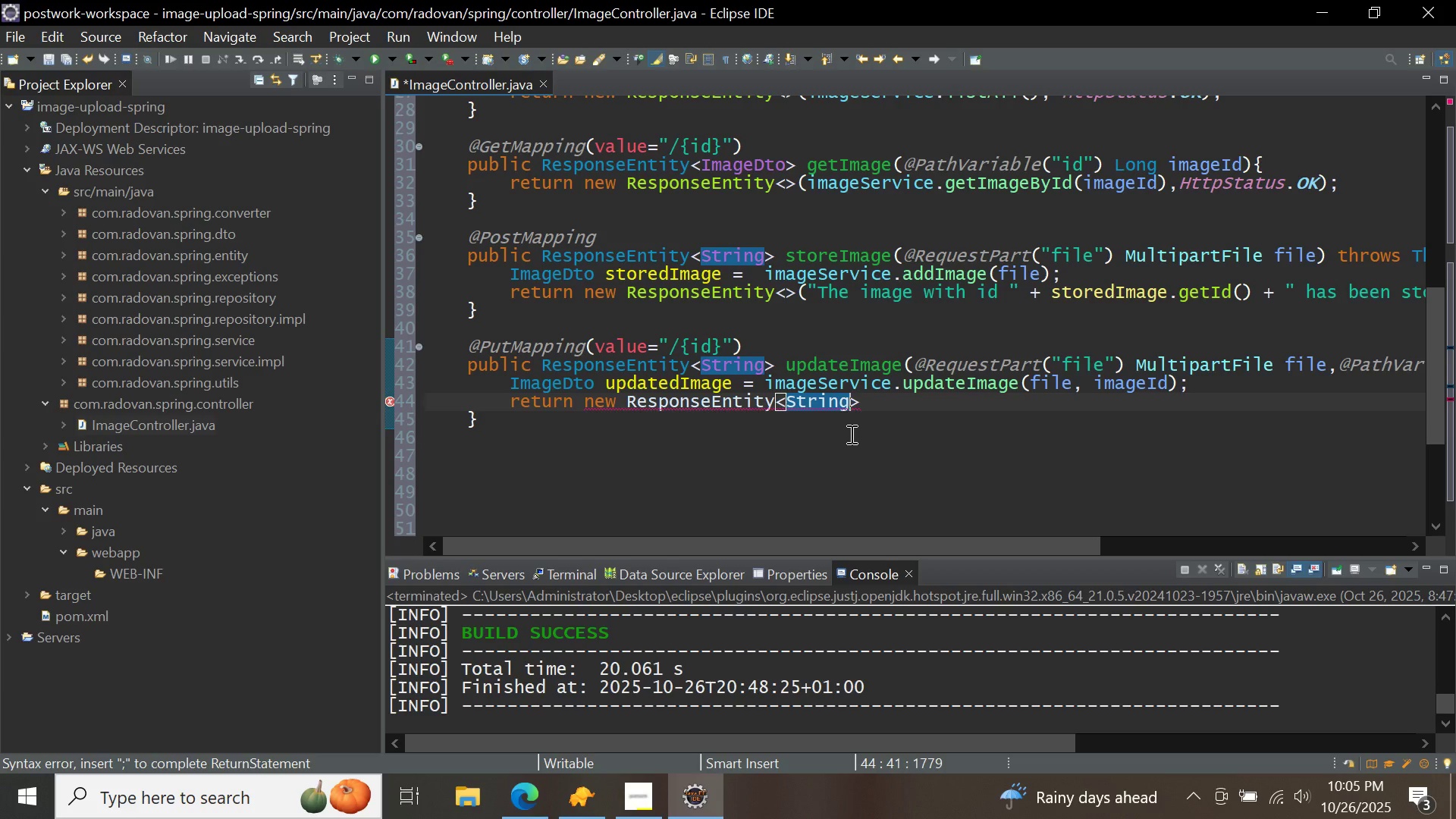 
hold_key(key=Backspace, duration=0.59)
 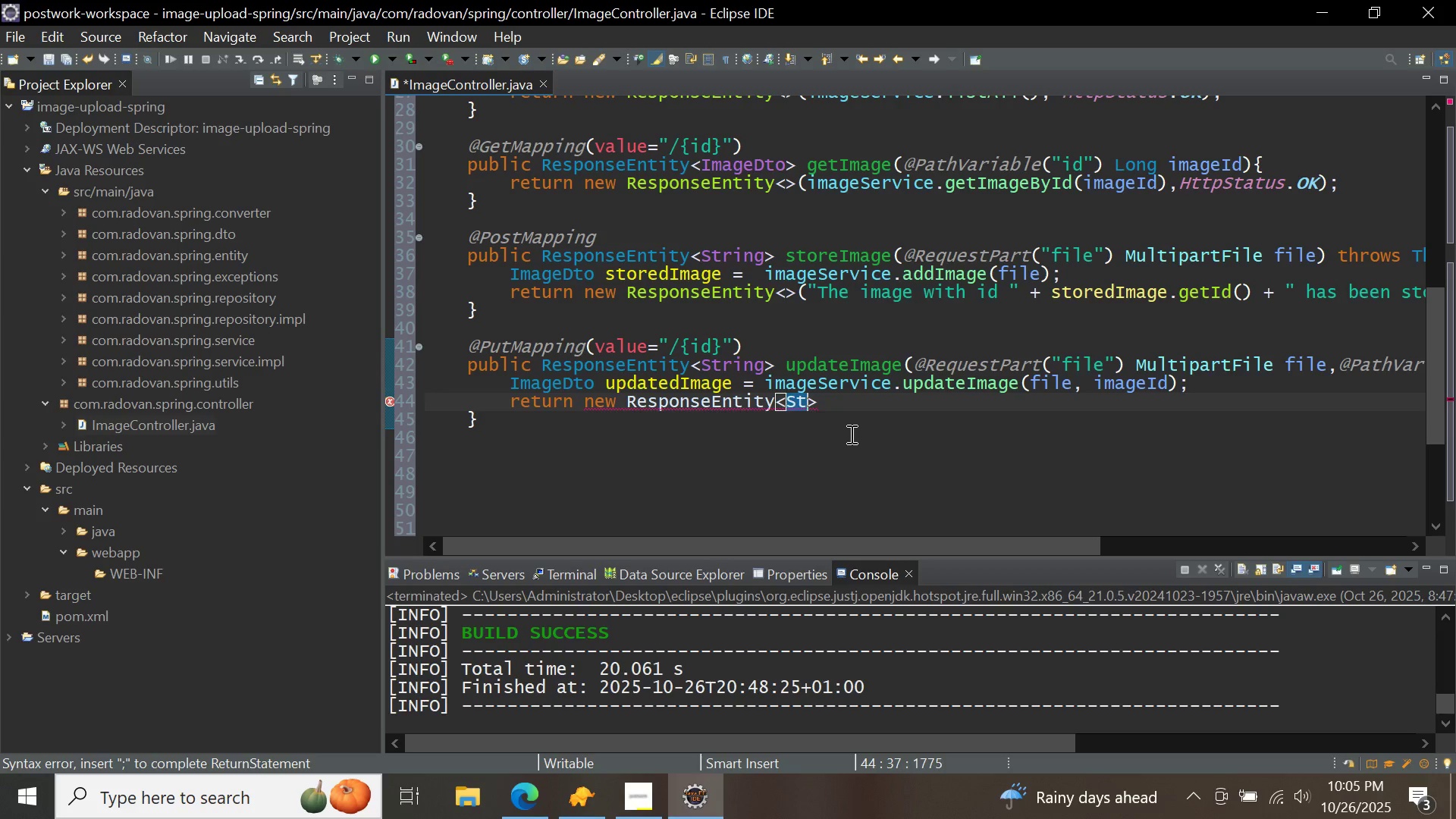 
key(Backspace)
 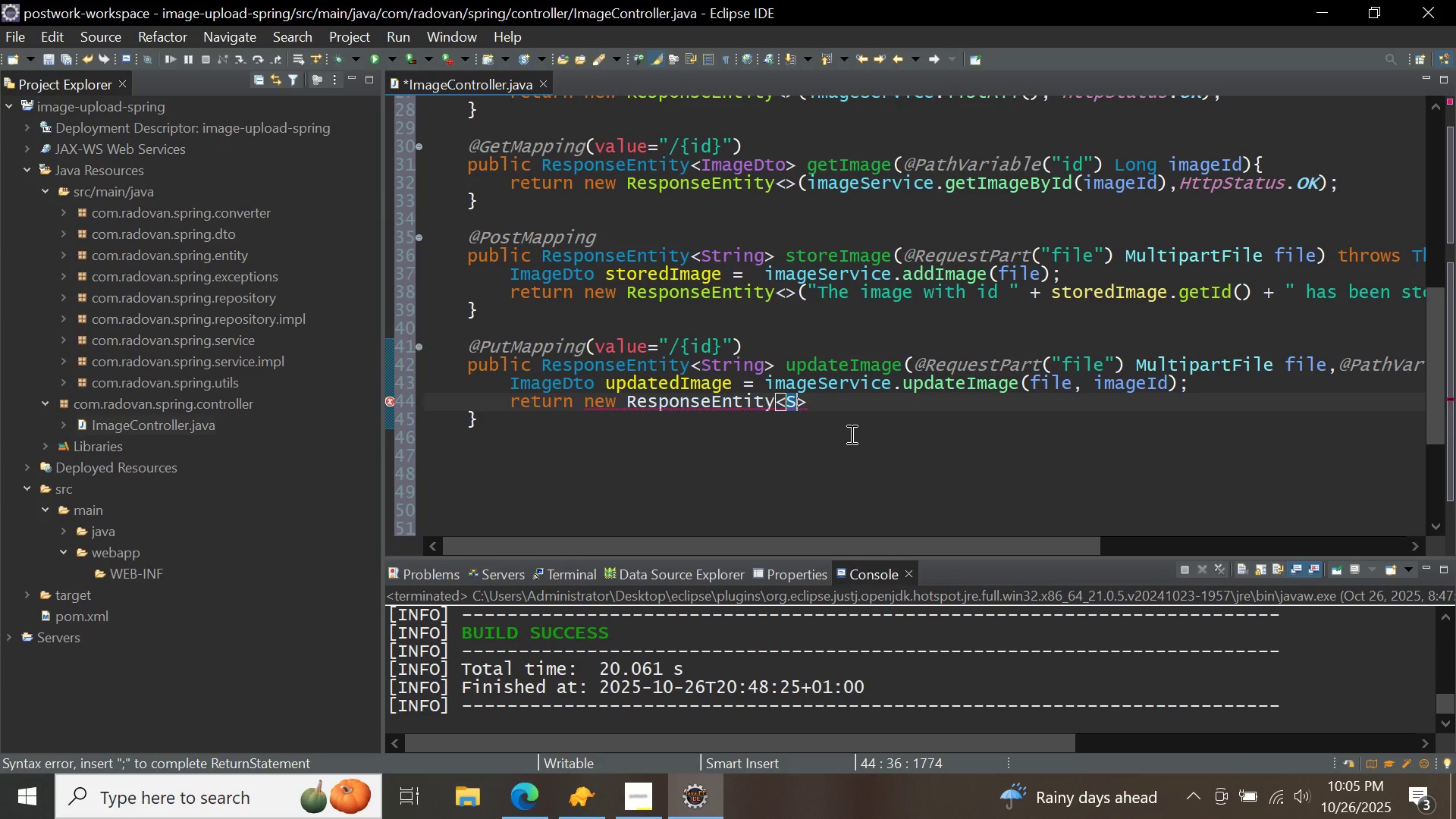 
key(Backspace)
 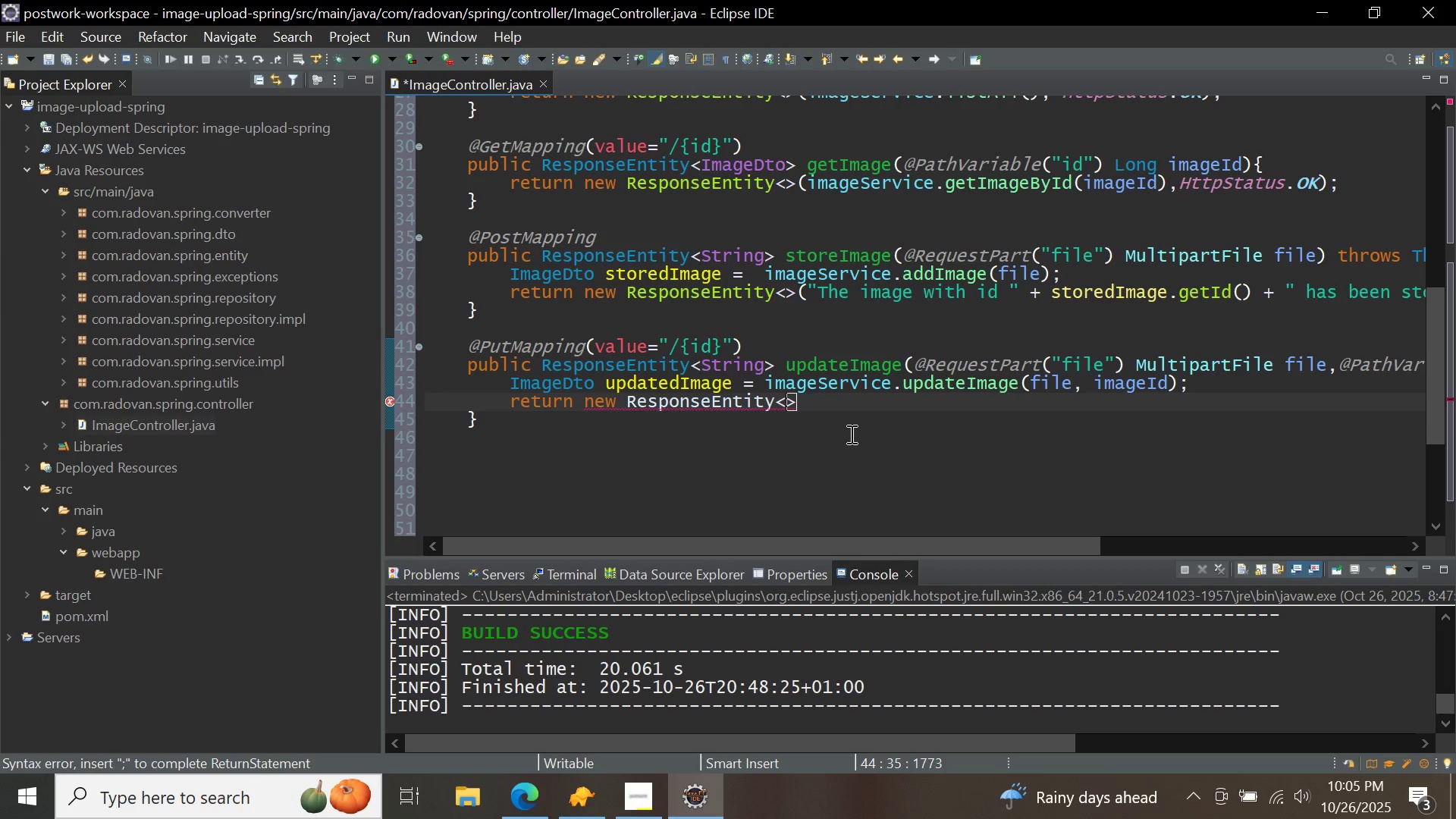 
key(PageDown)
 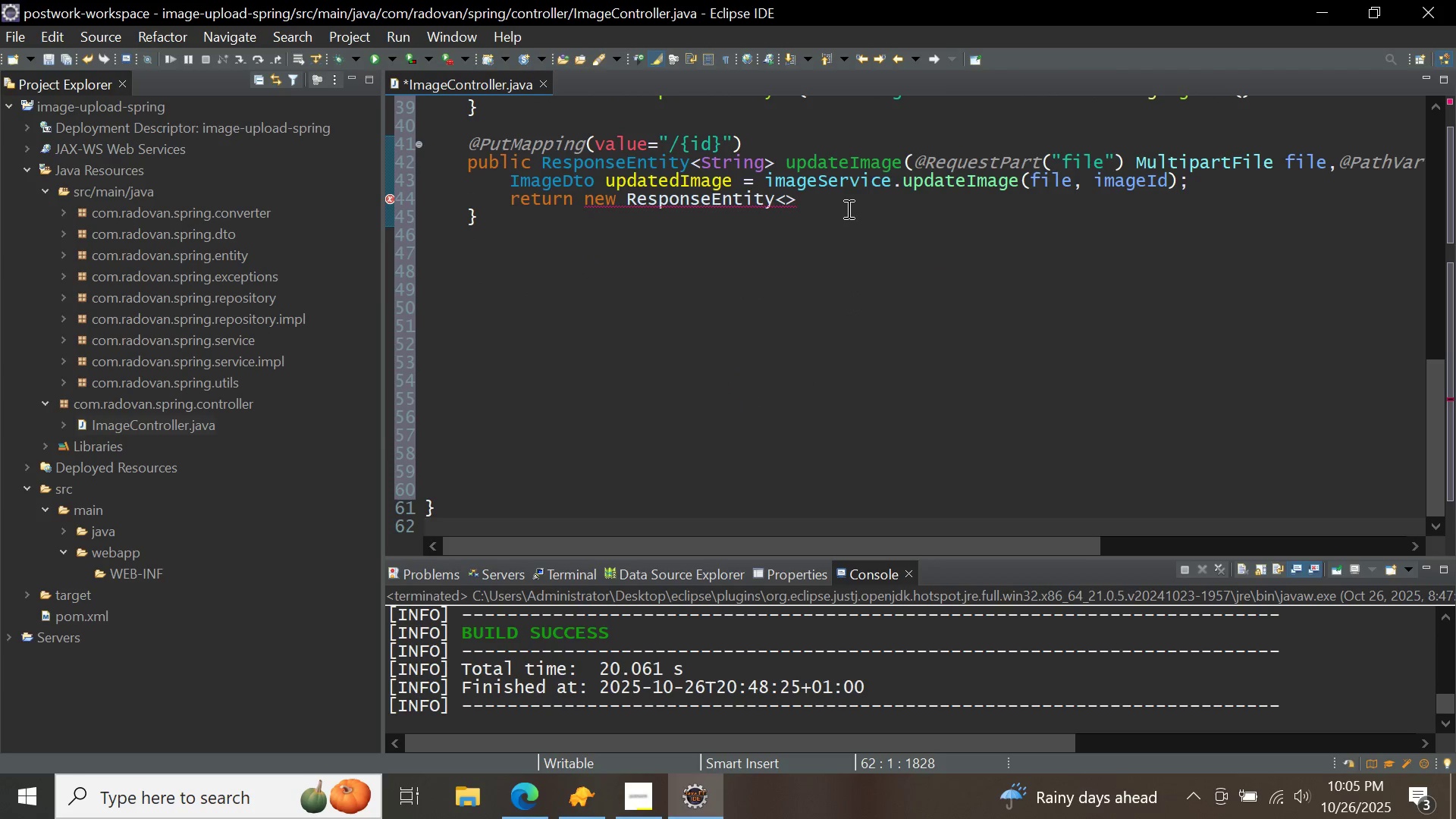 
left_click([847, 202])
 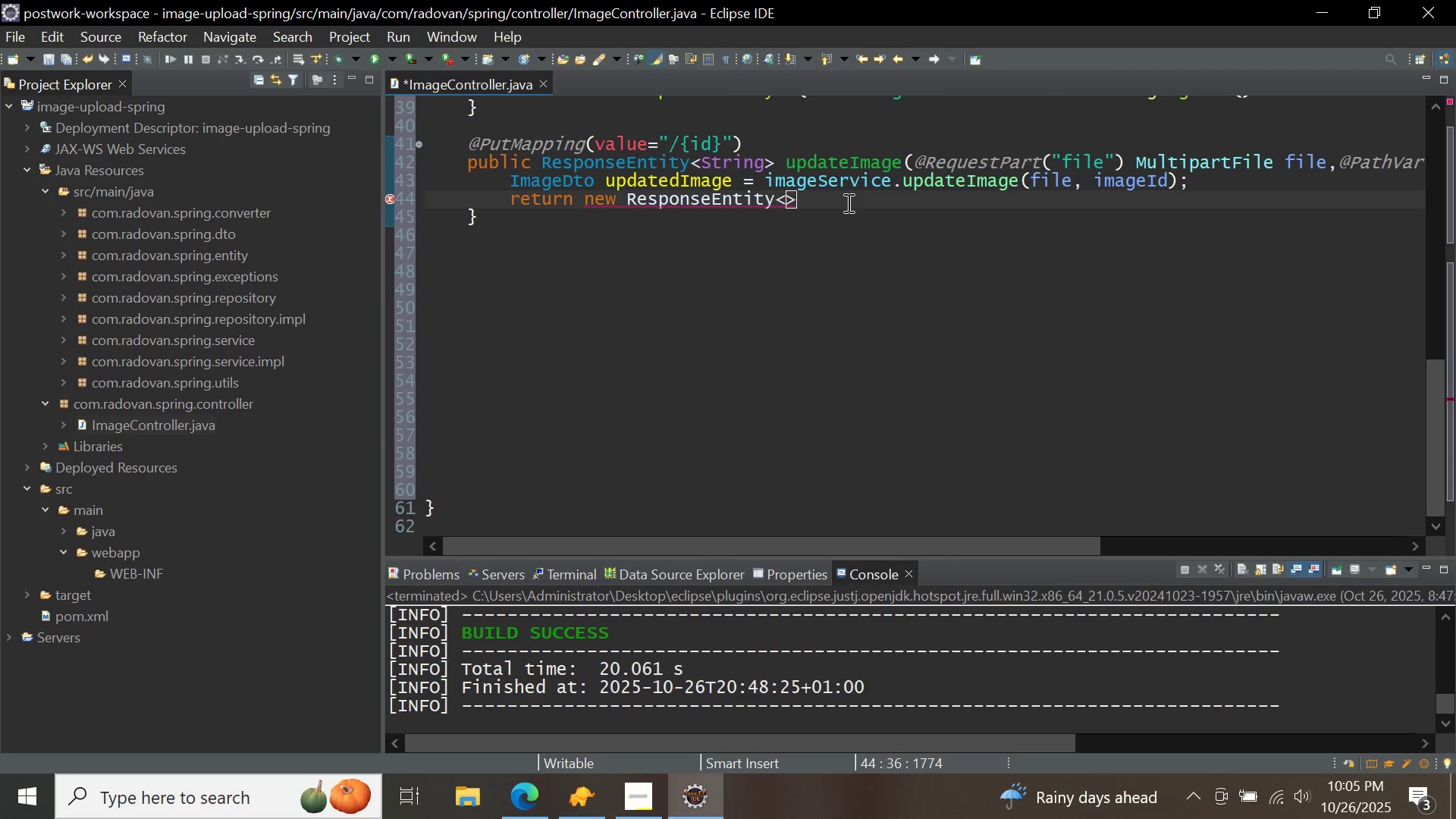 
type(("The image with id )
 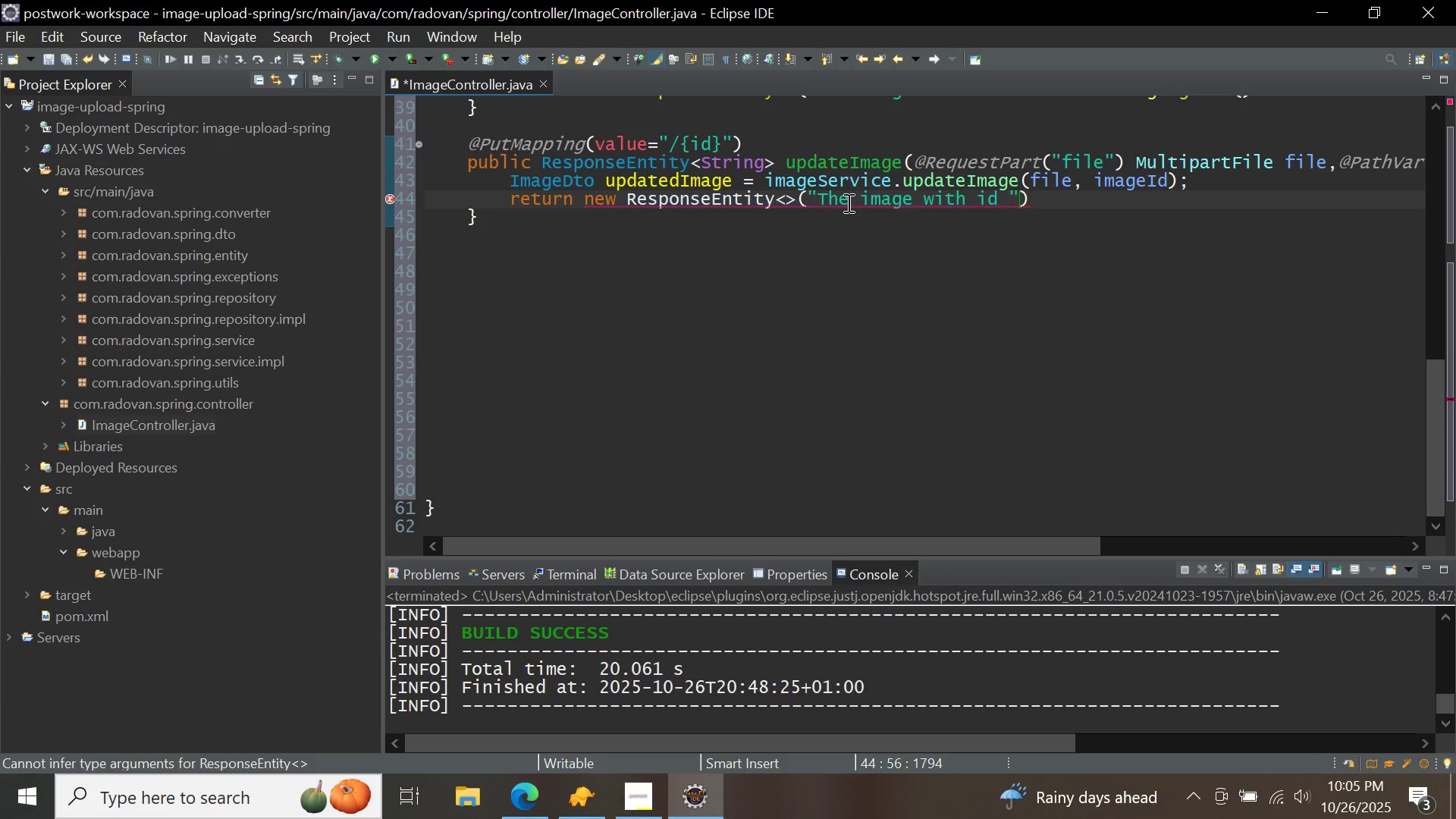 
key(ArrowRight)
 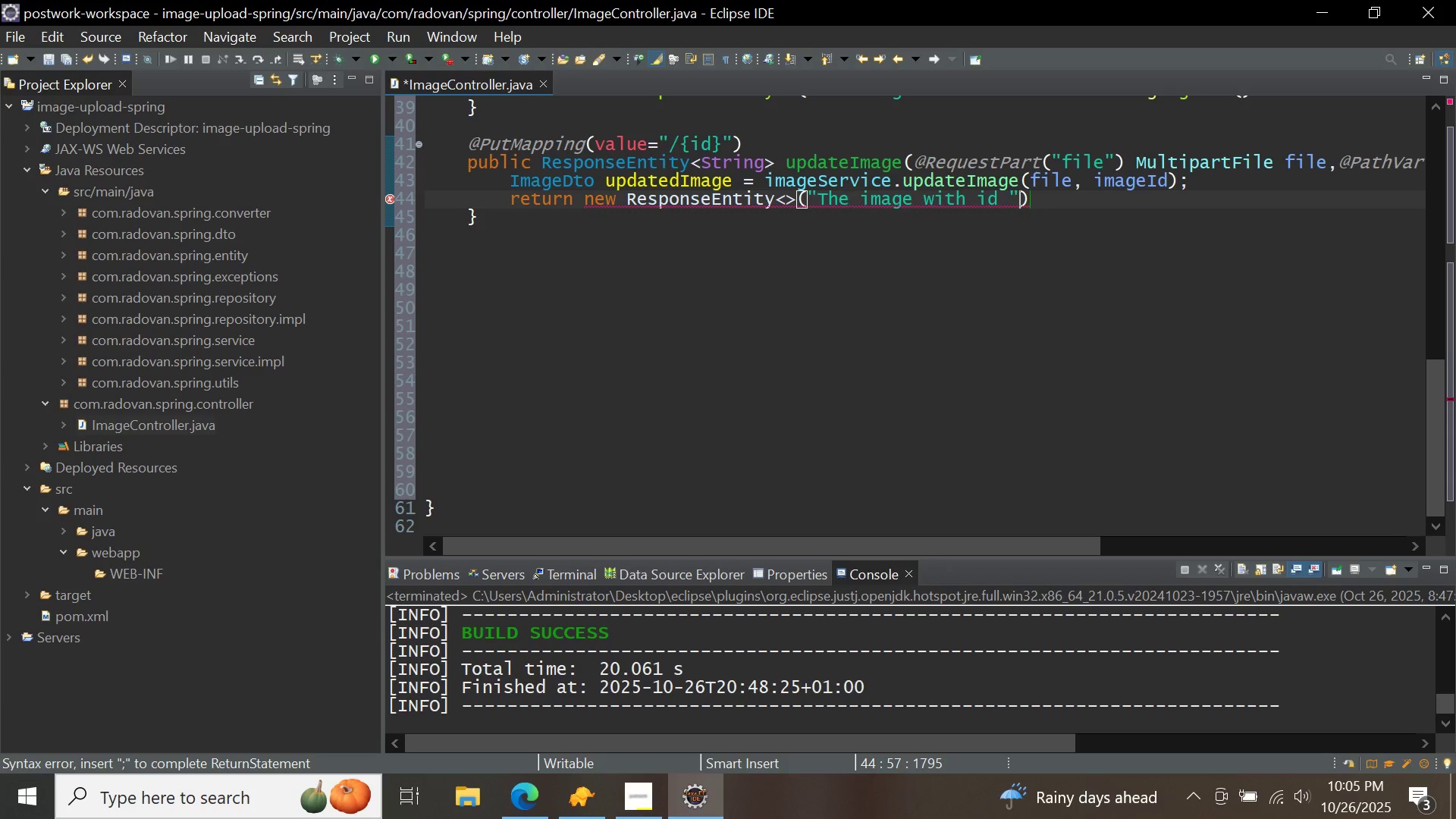 
type( + upd)
 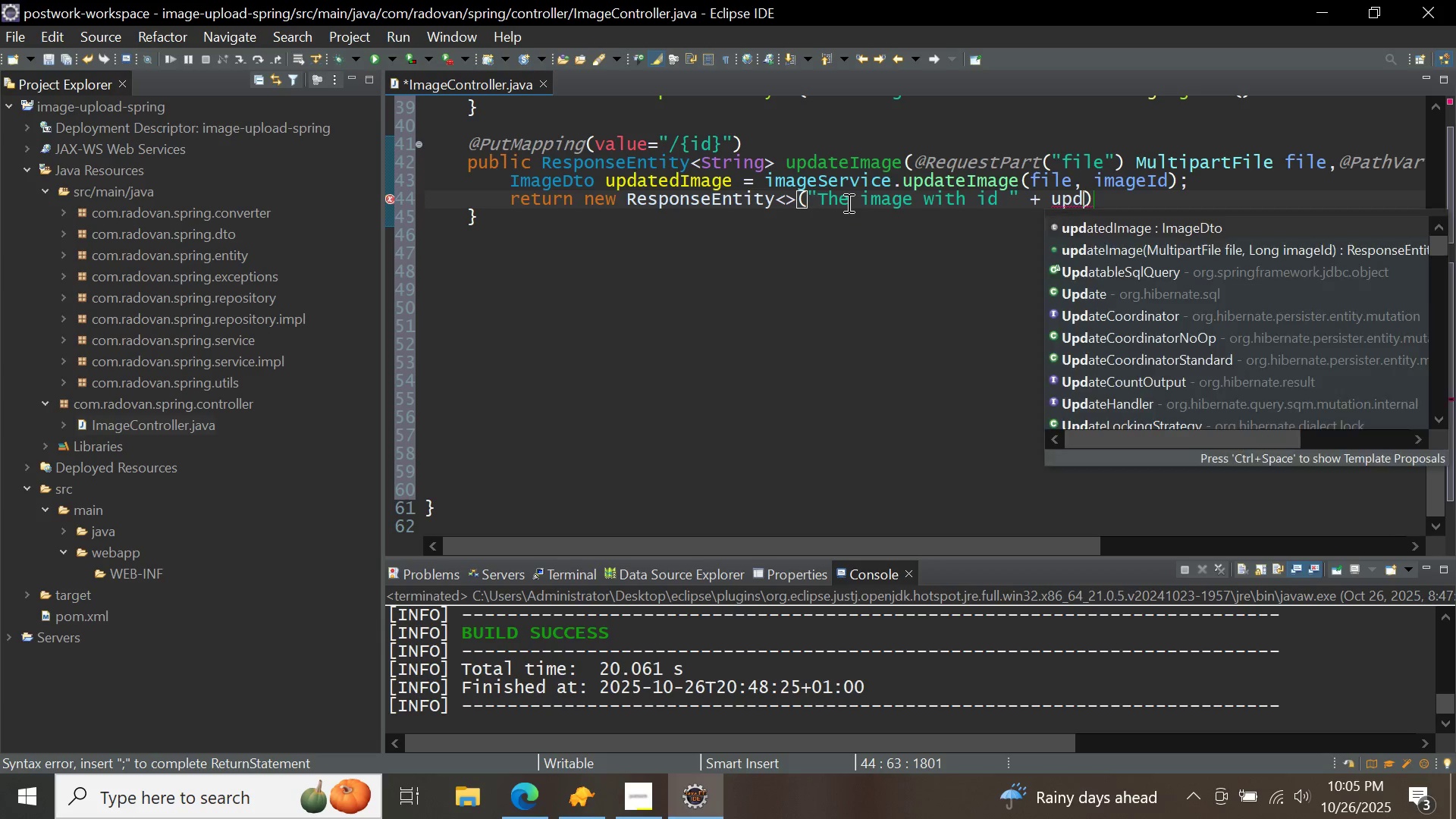 
 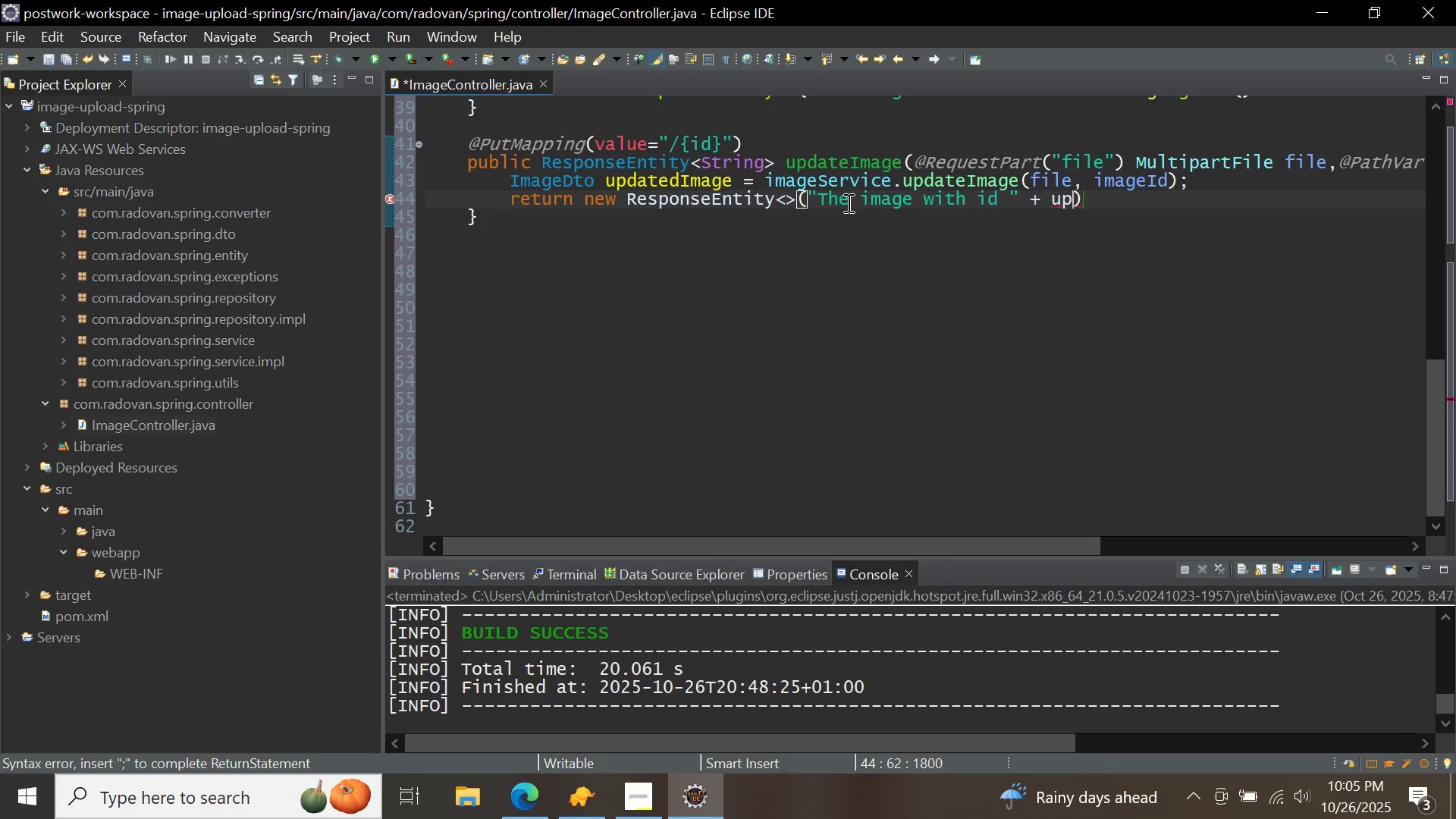 
key(Control+ControlLeft)
 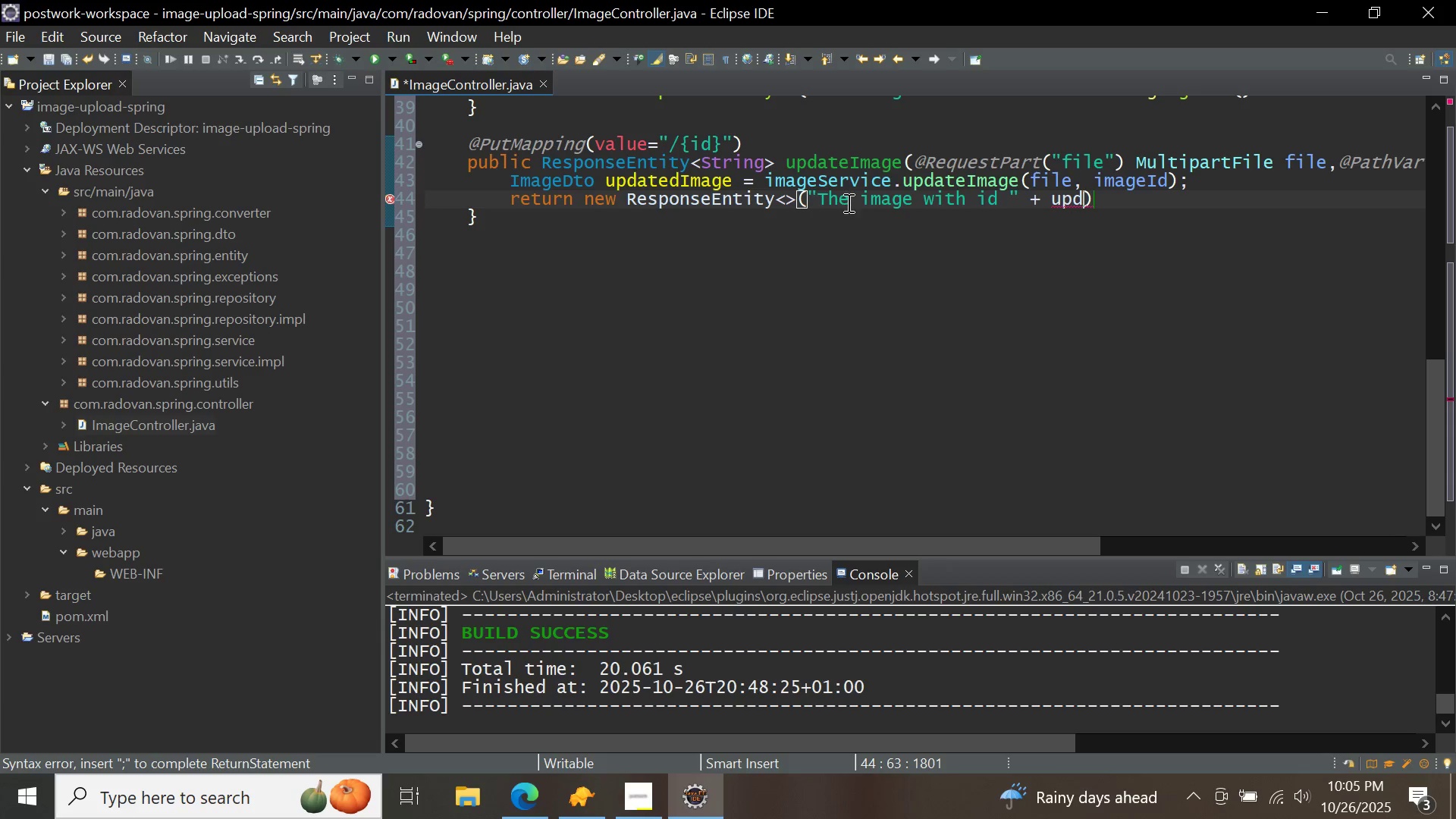 
key(Control+Space)
 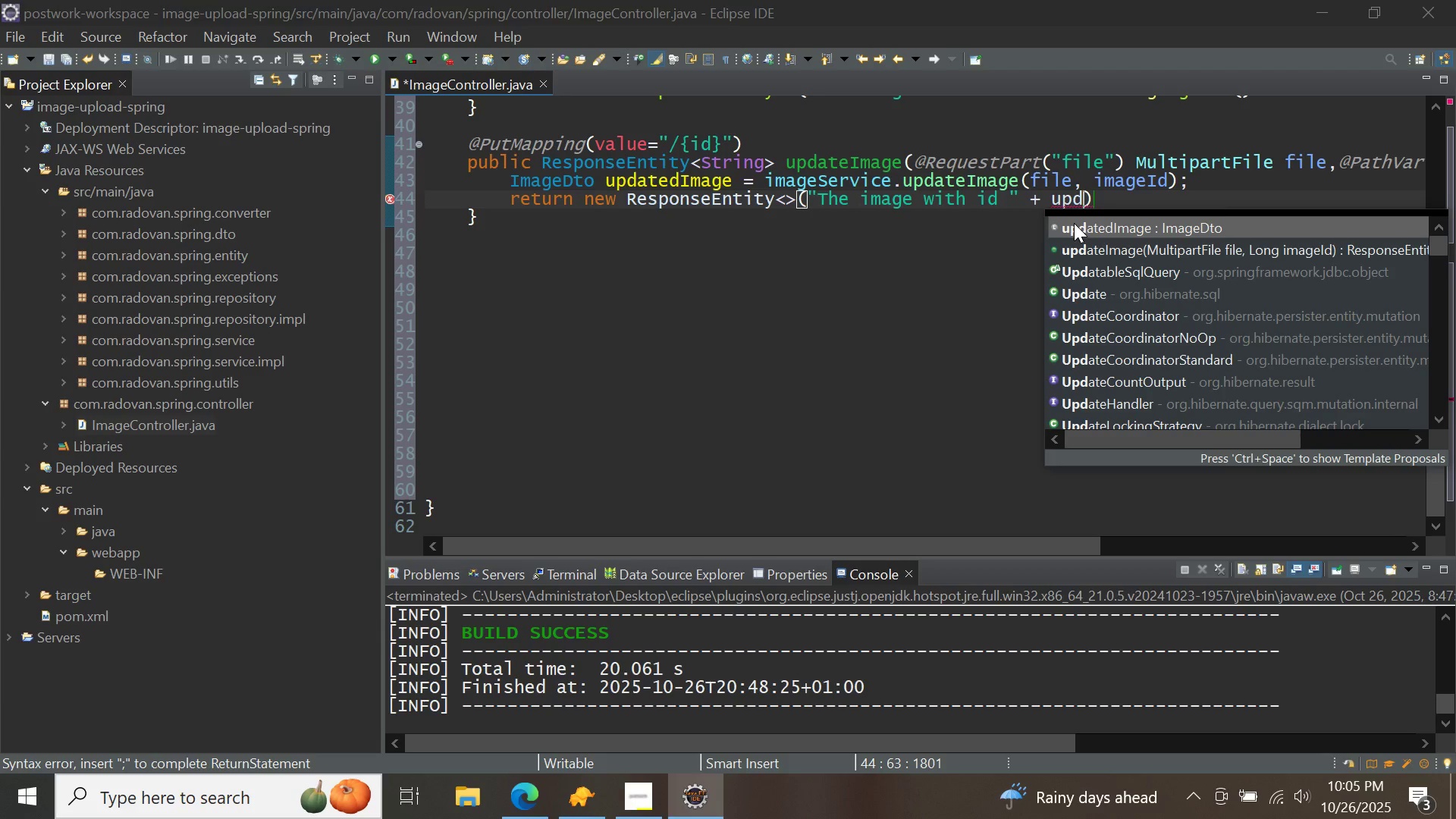 
double_click([1074, 223])
 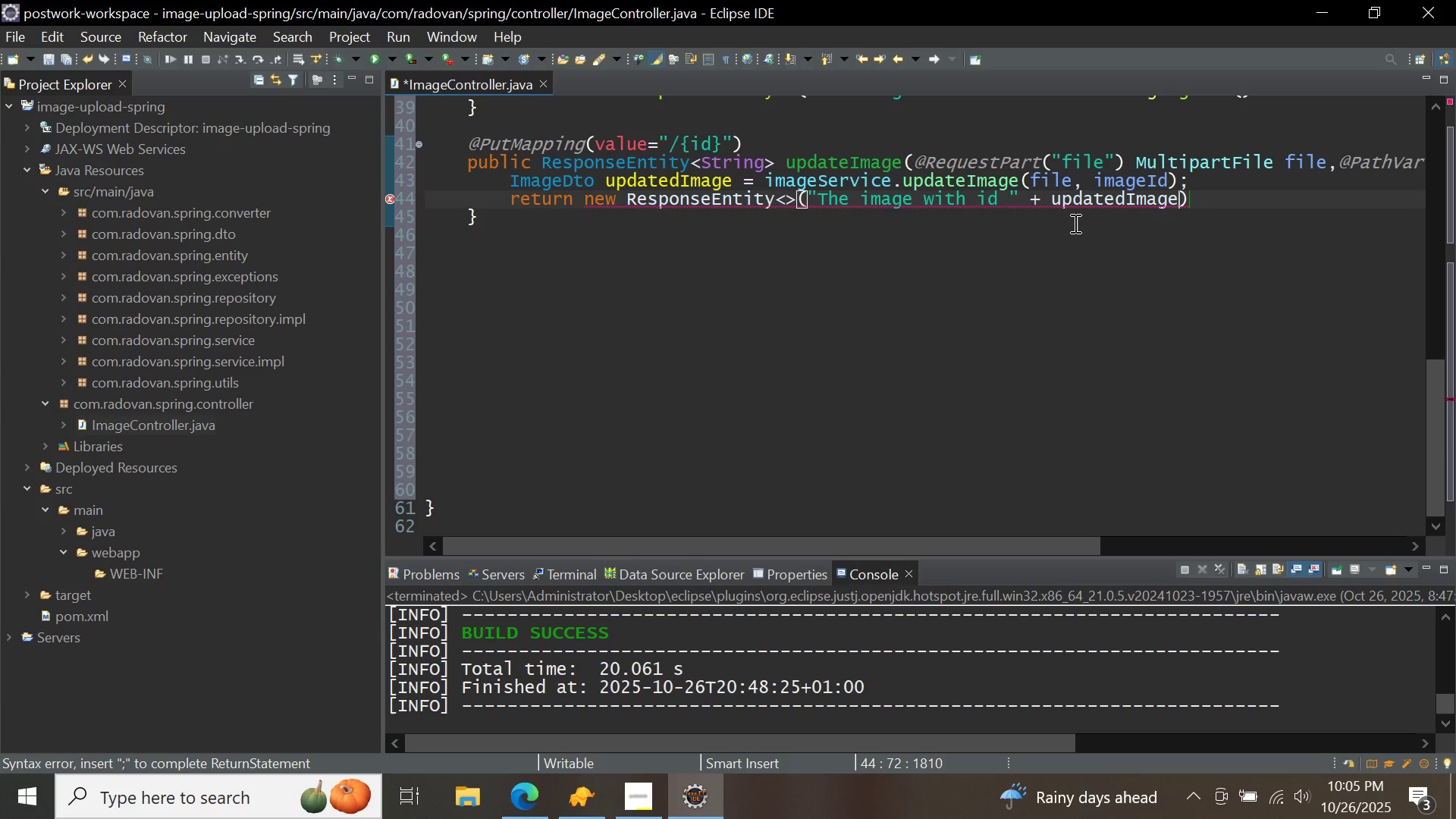 
key(Period)
 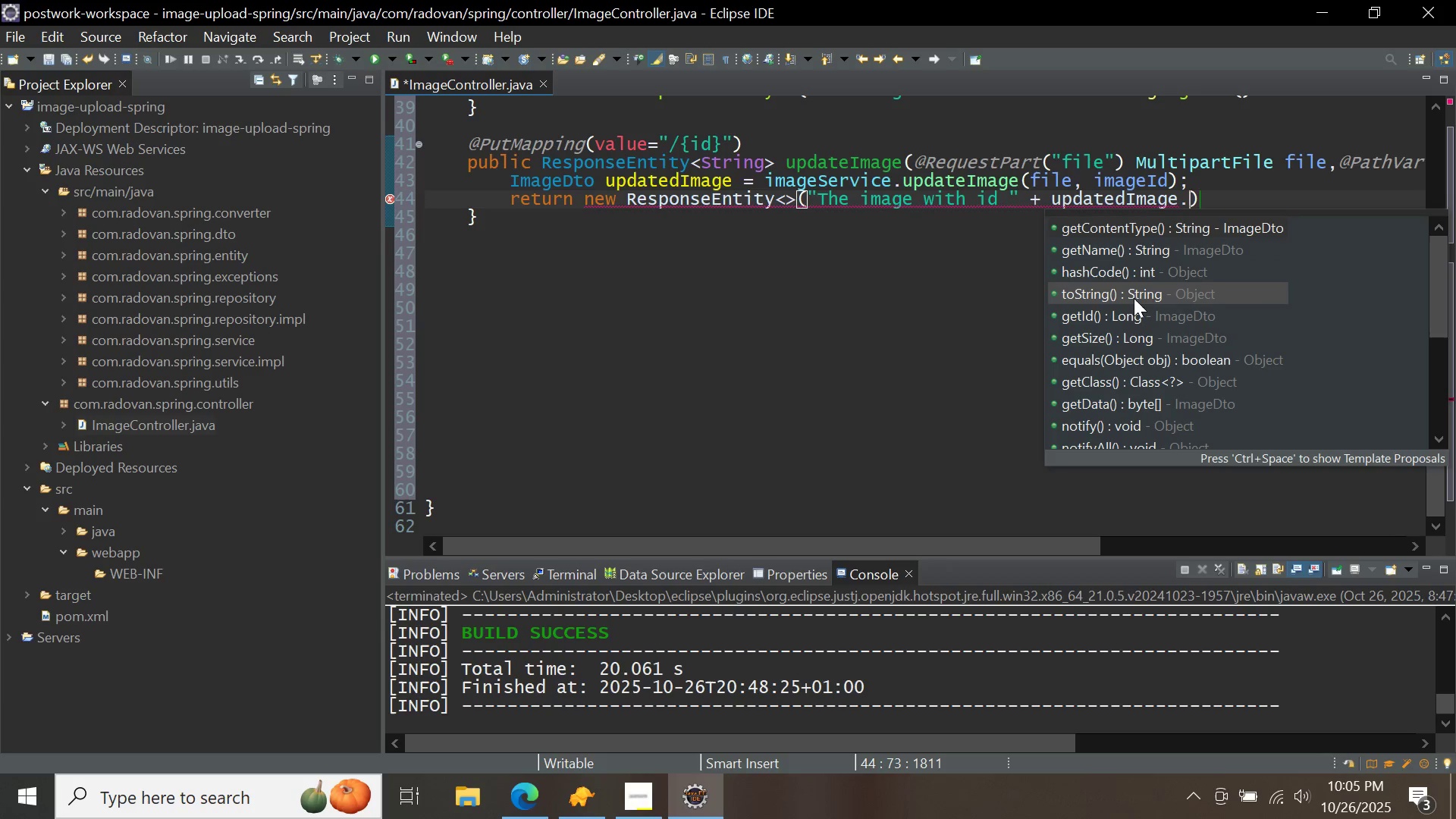 
double_click([1133, 312])
 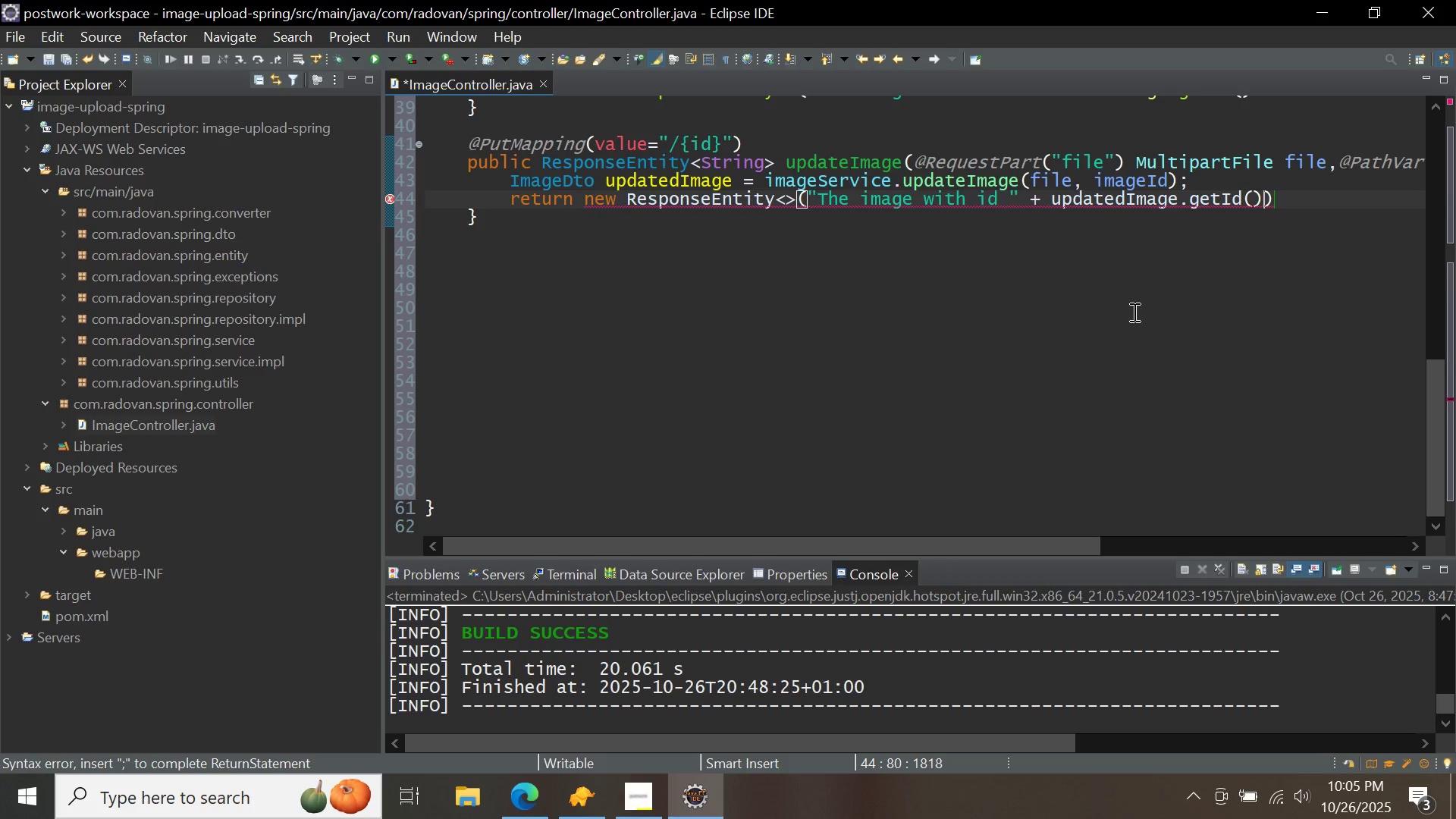 
type( + " has been updated!)
 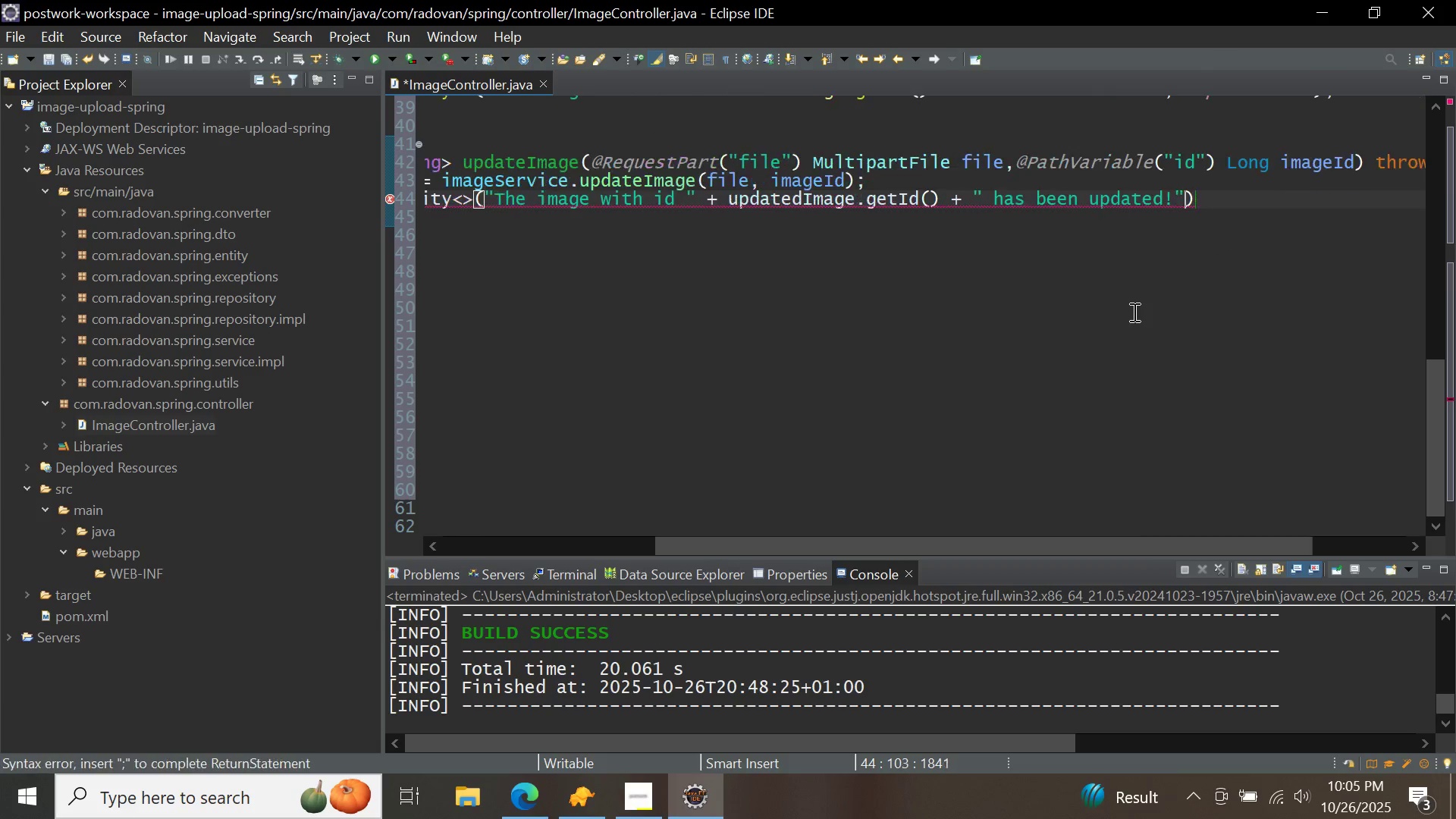 
 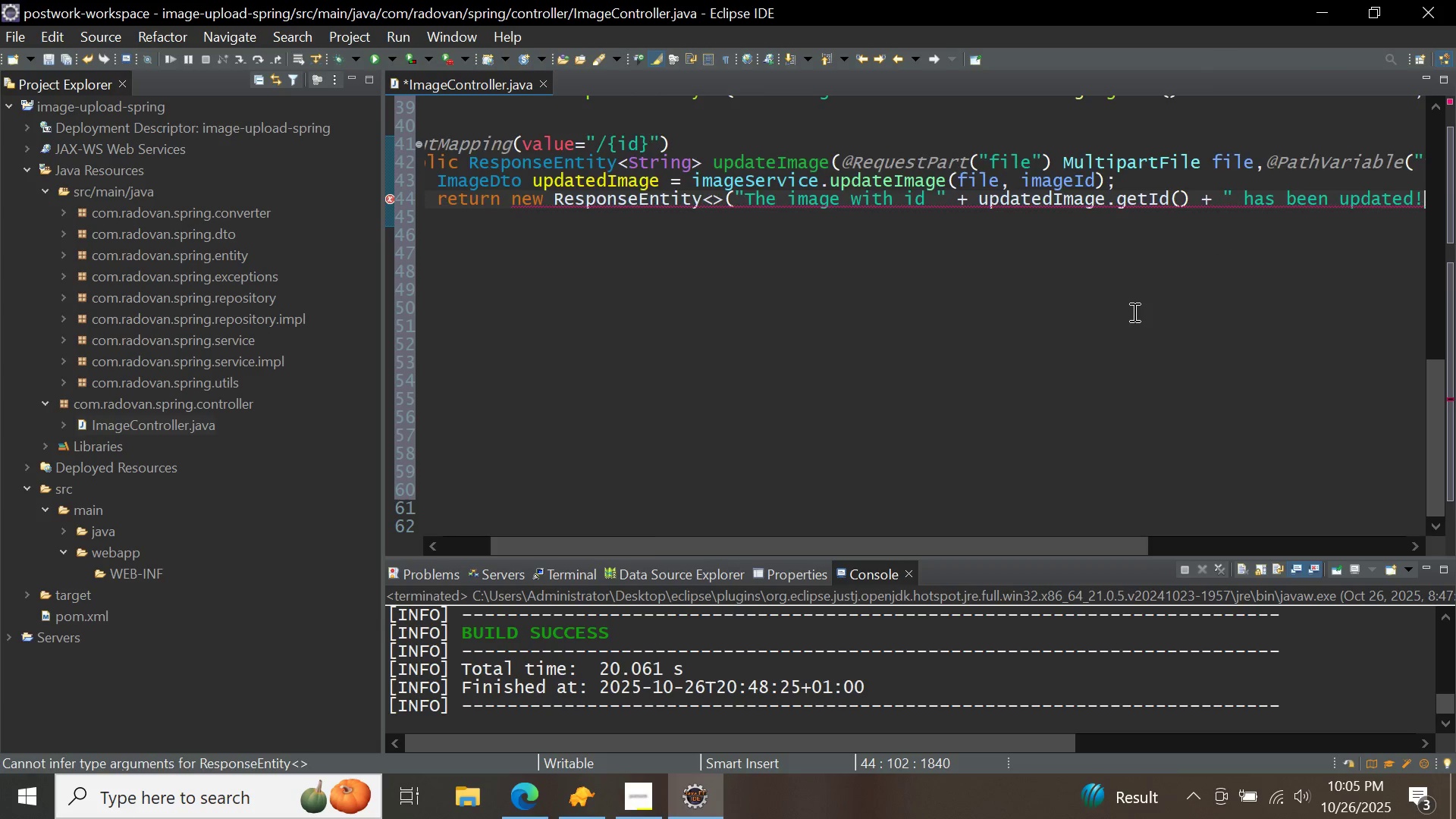 
key(ArrowRight)
 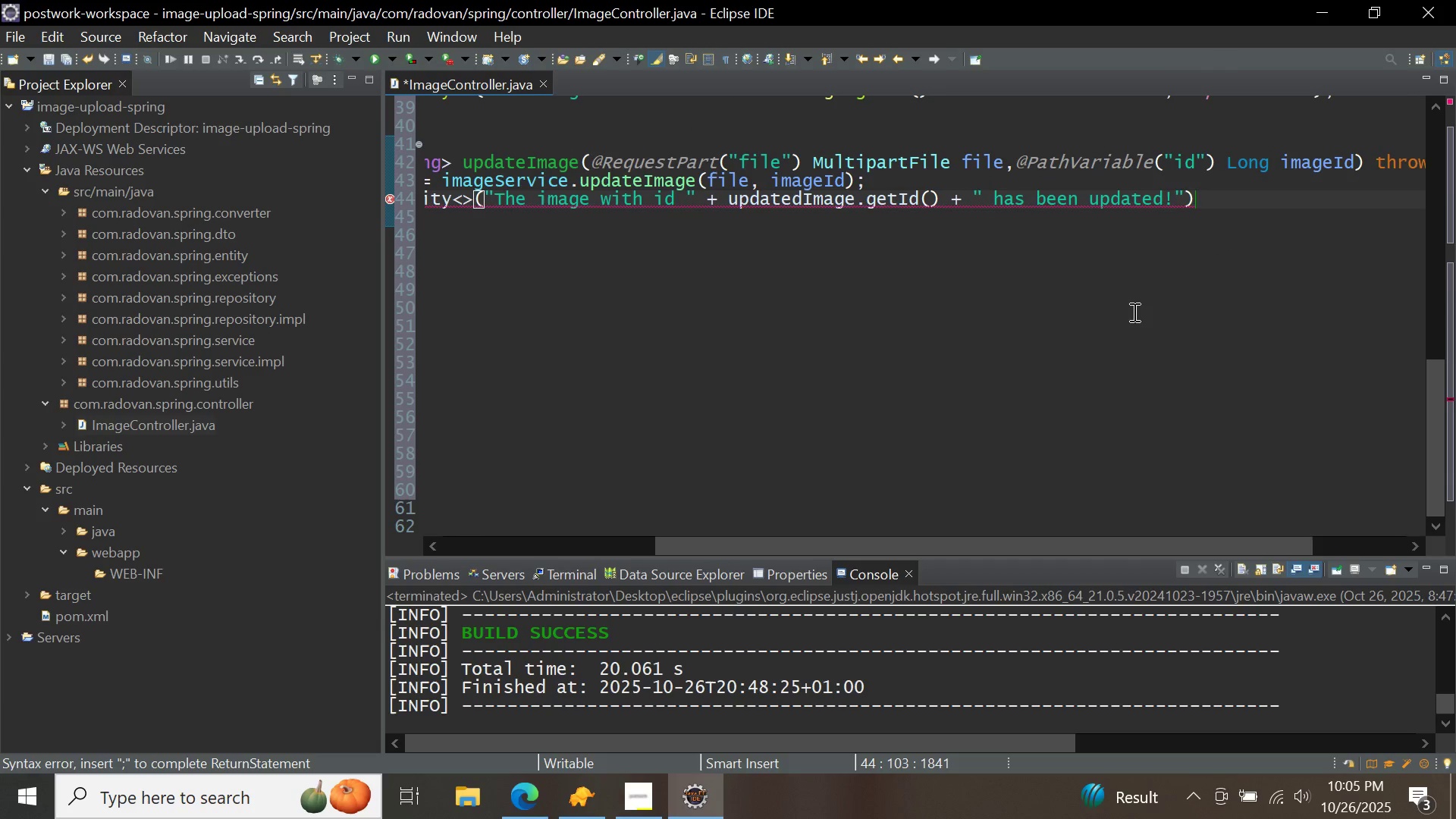 
type(,http)
 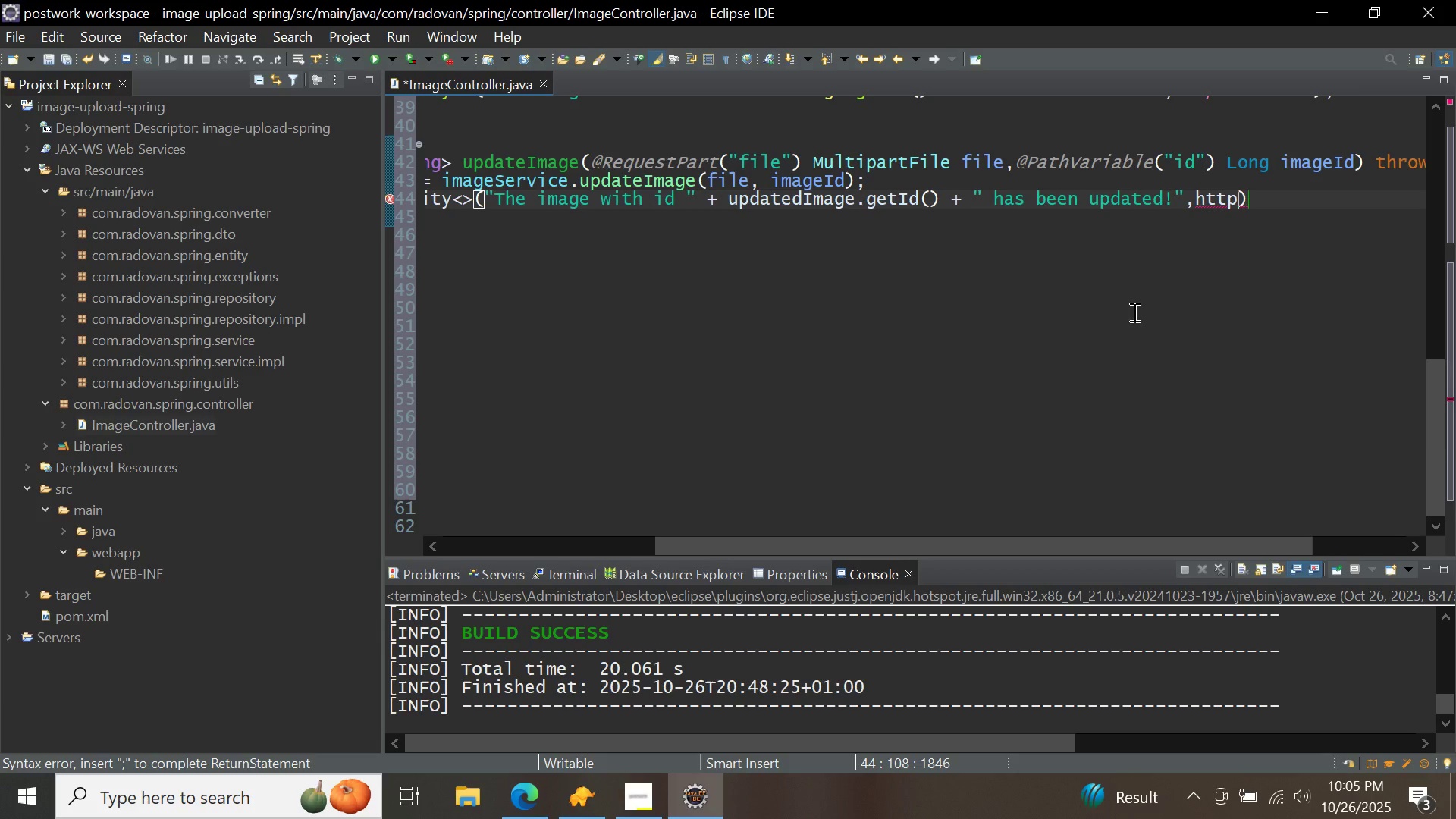 
key(Control+ControlLeft)
 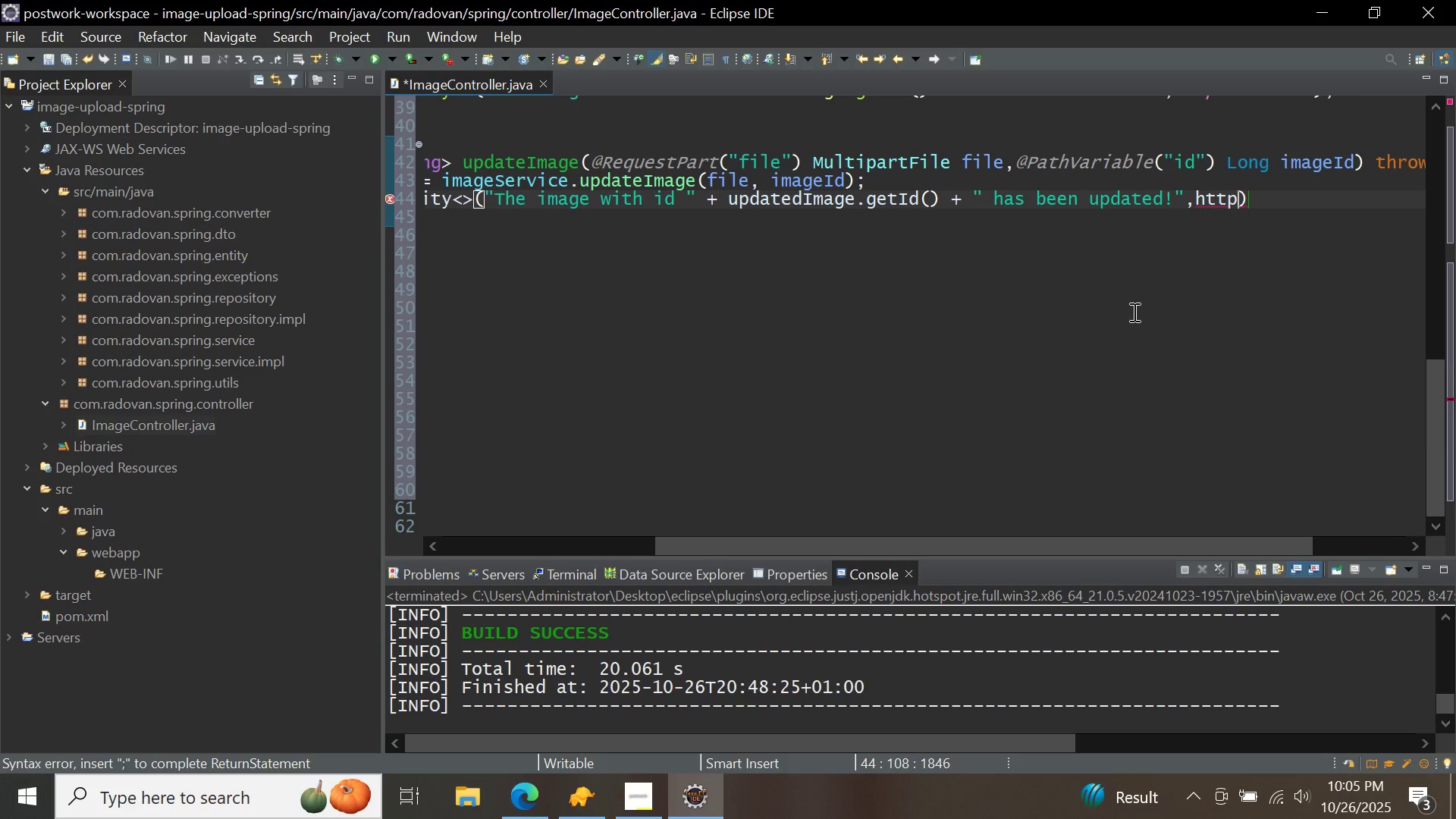 
key(Control+Space)
 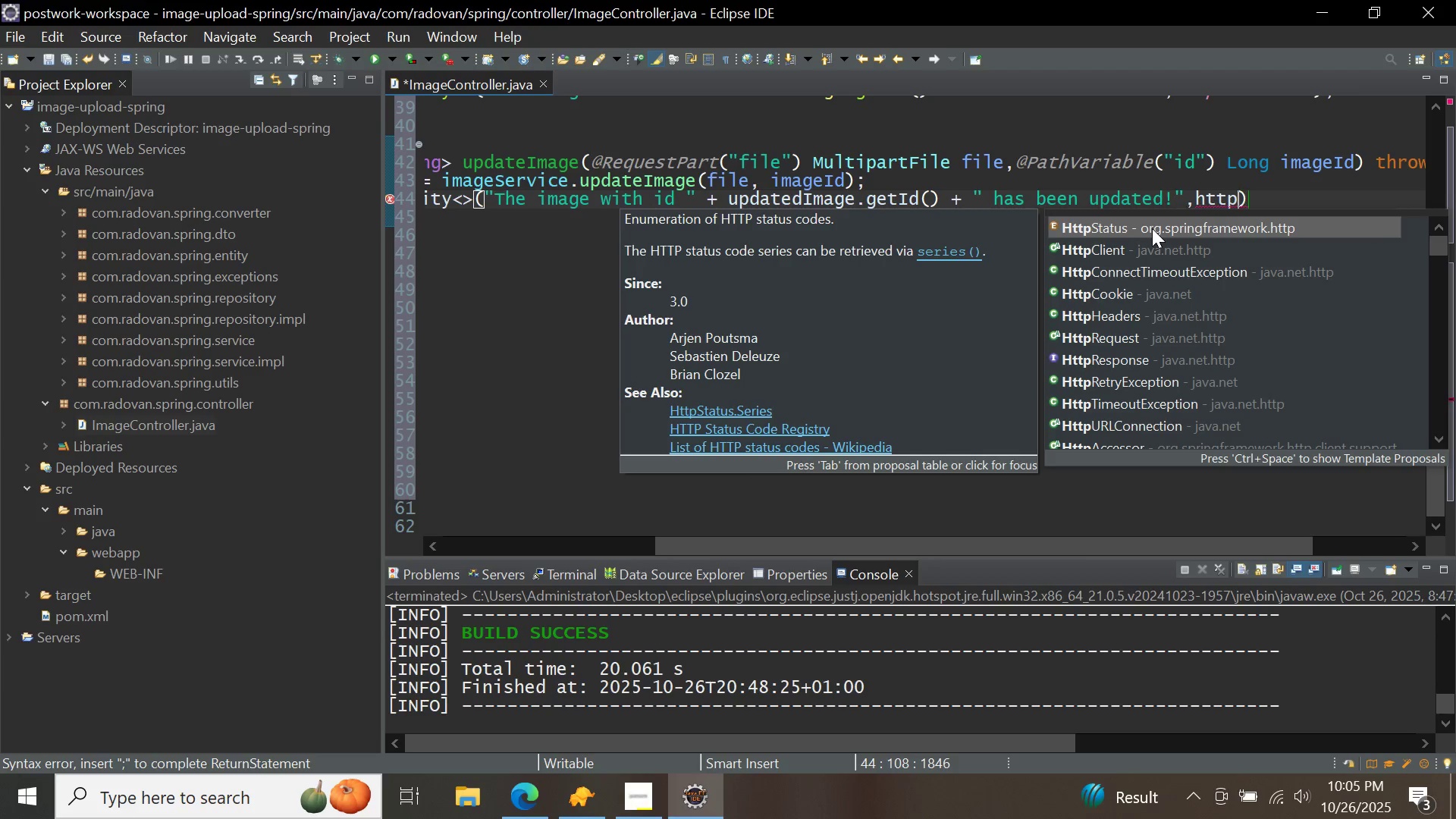 
double_click([1152, 228])
 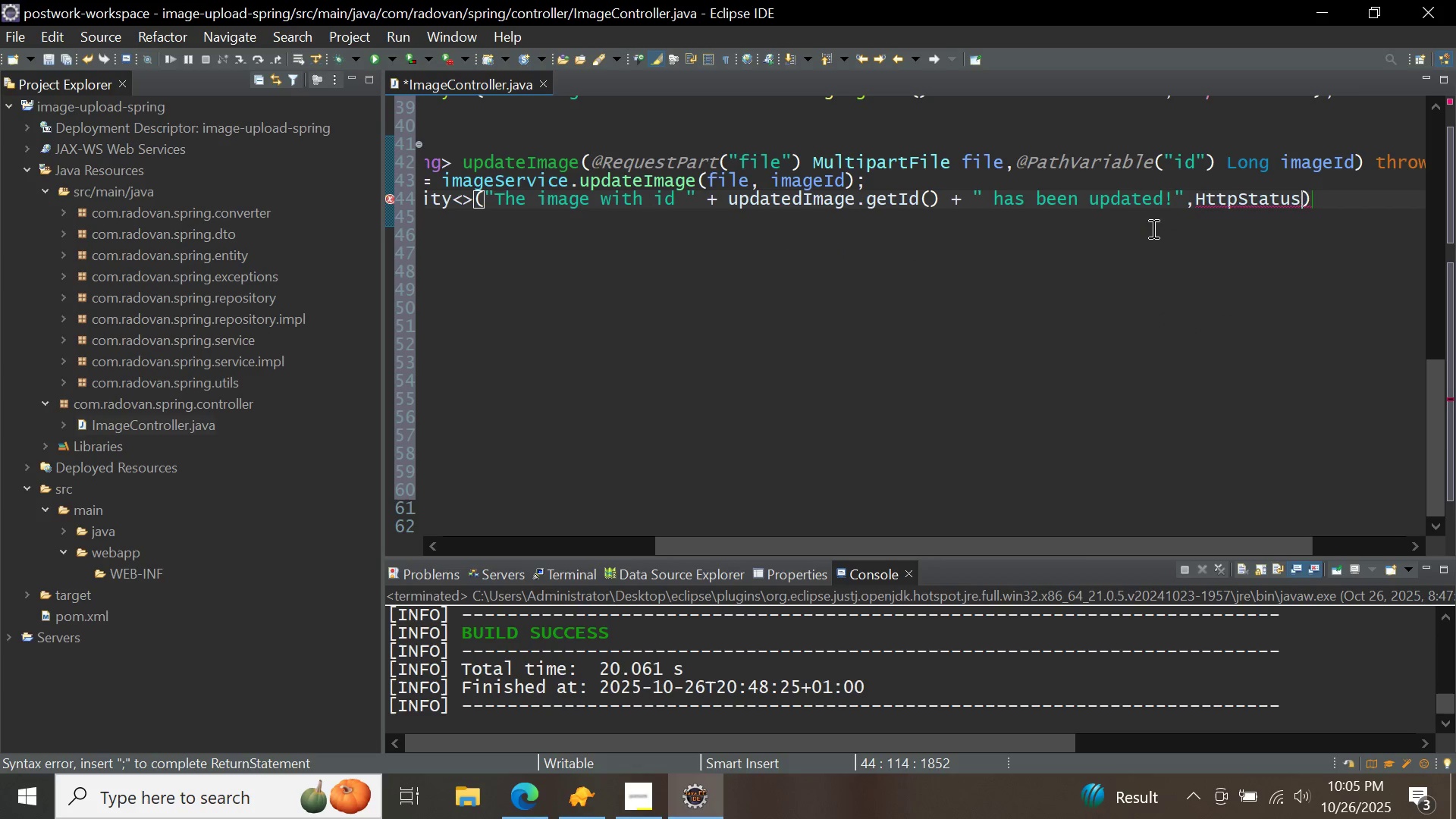 
type(.ok)
 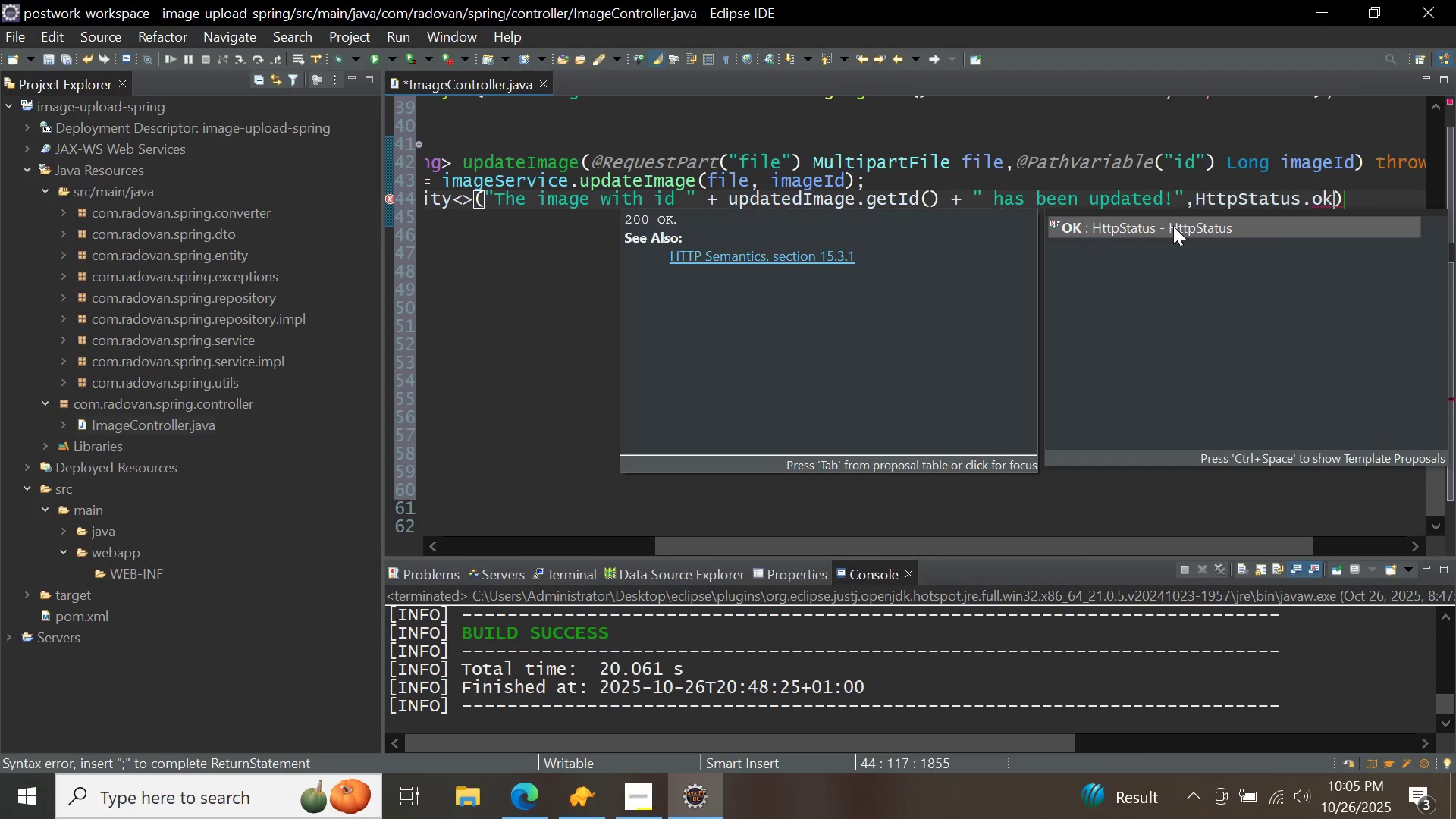 
left_click([1173, 226])
 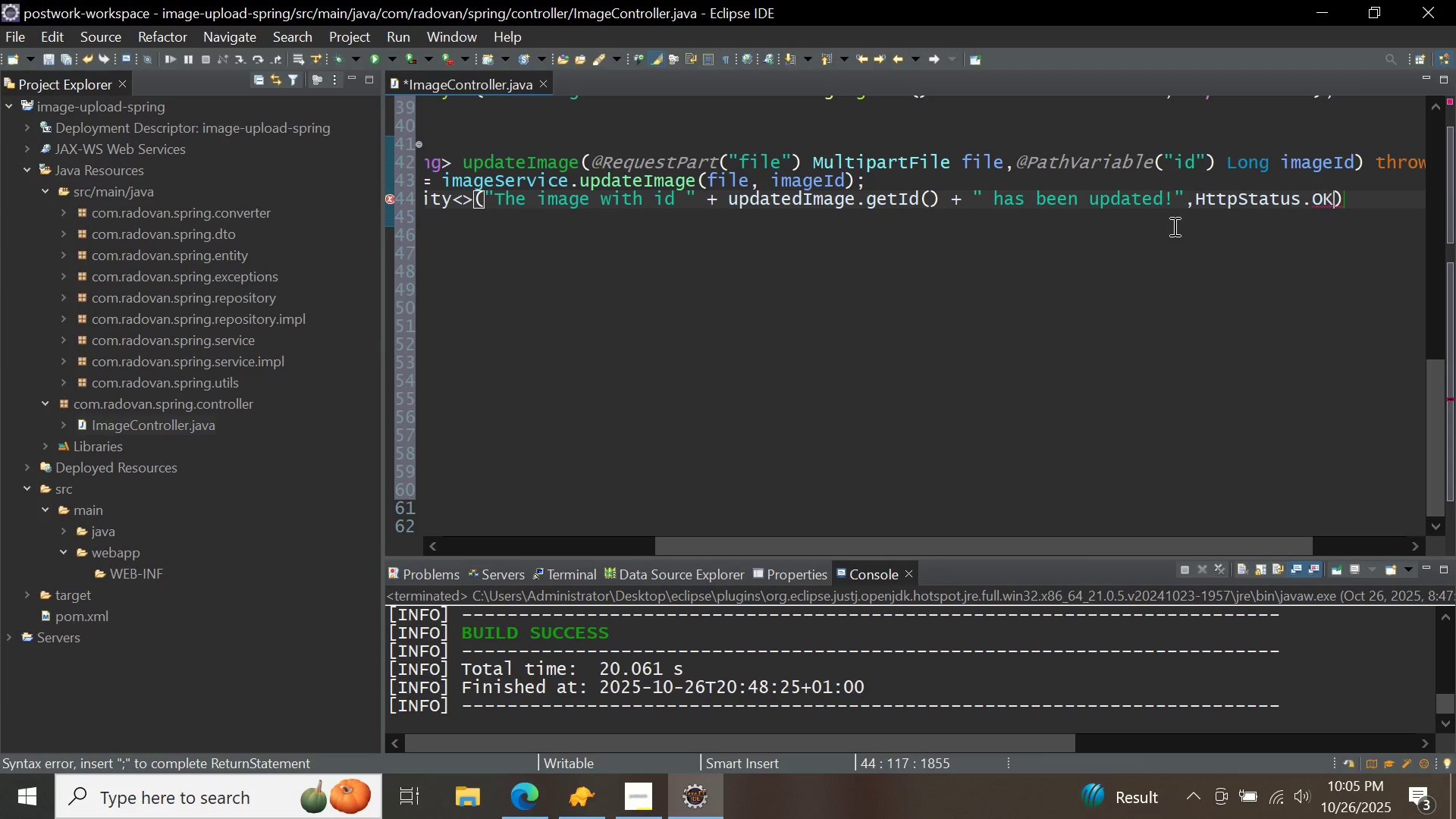 
double_click([1173, 226])
 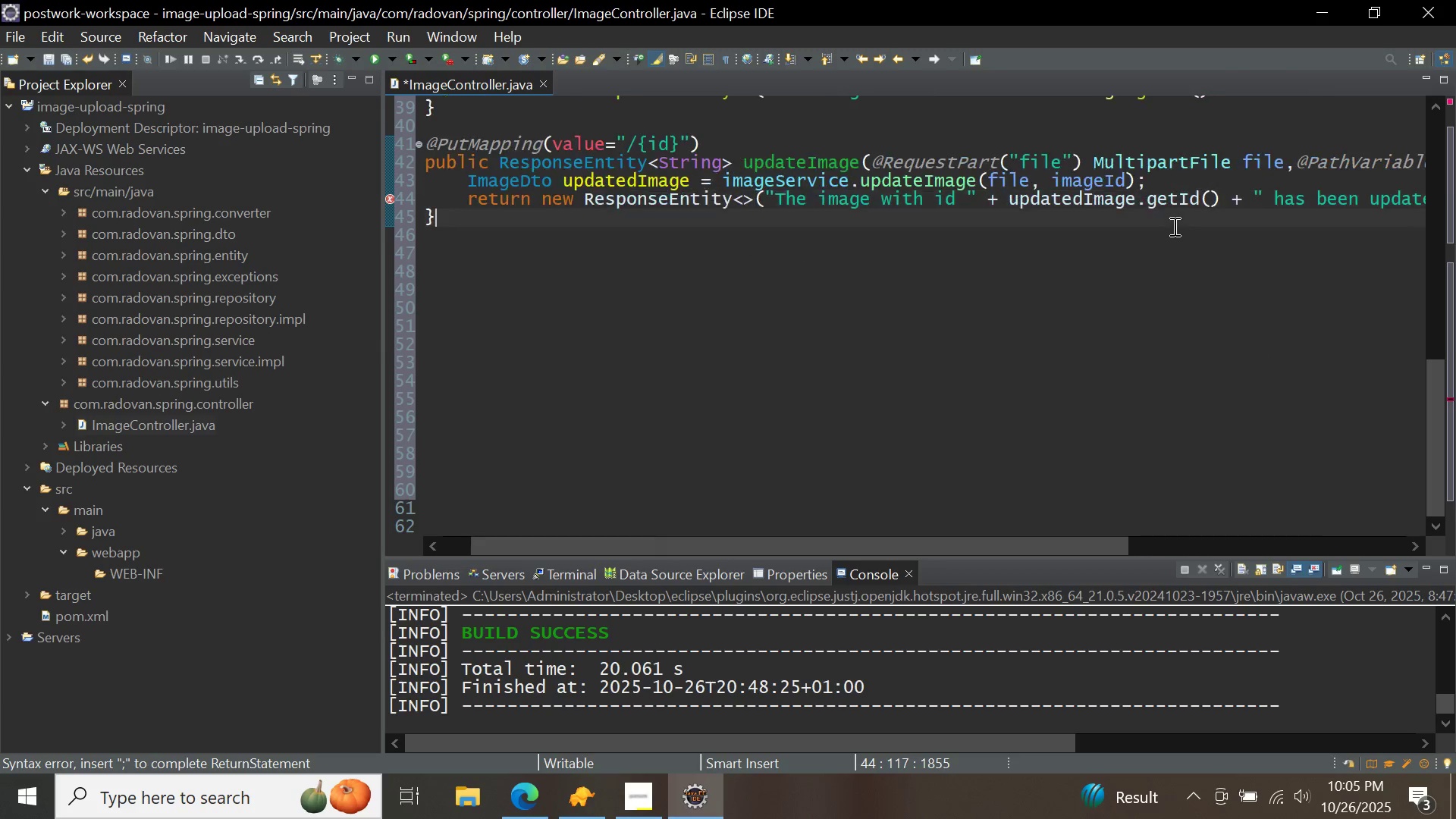 
triple_click([1173, 226])
 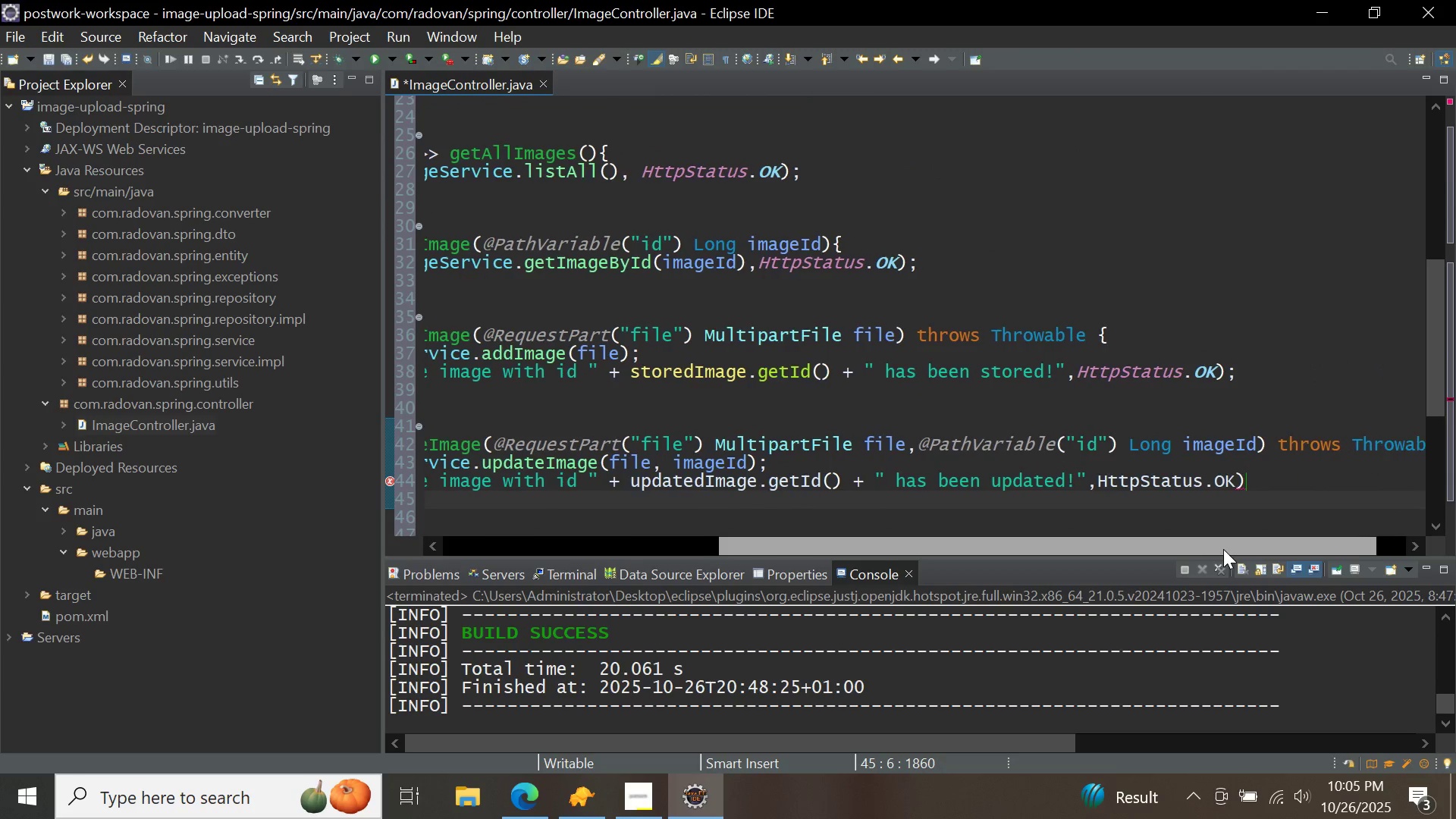 
left_click([1218, 369])
 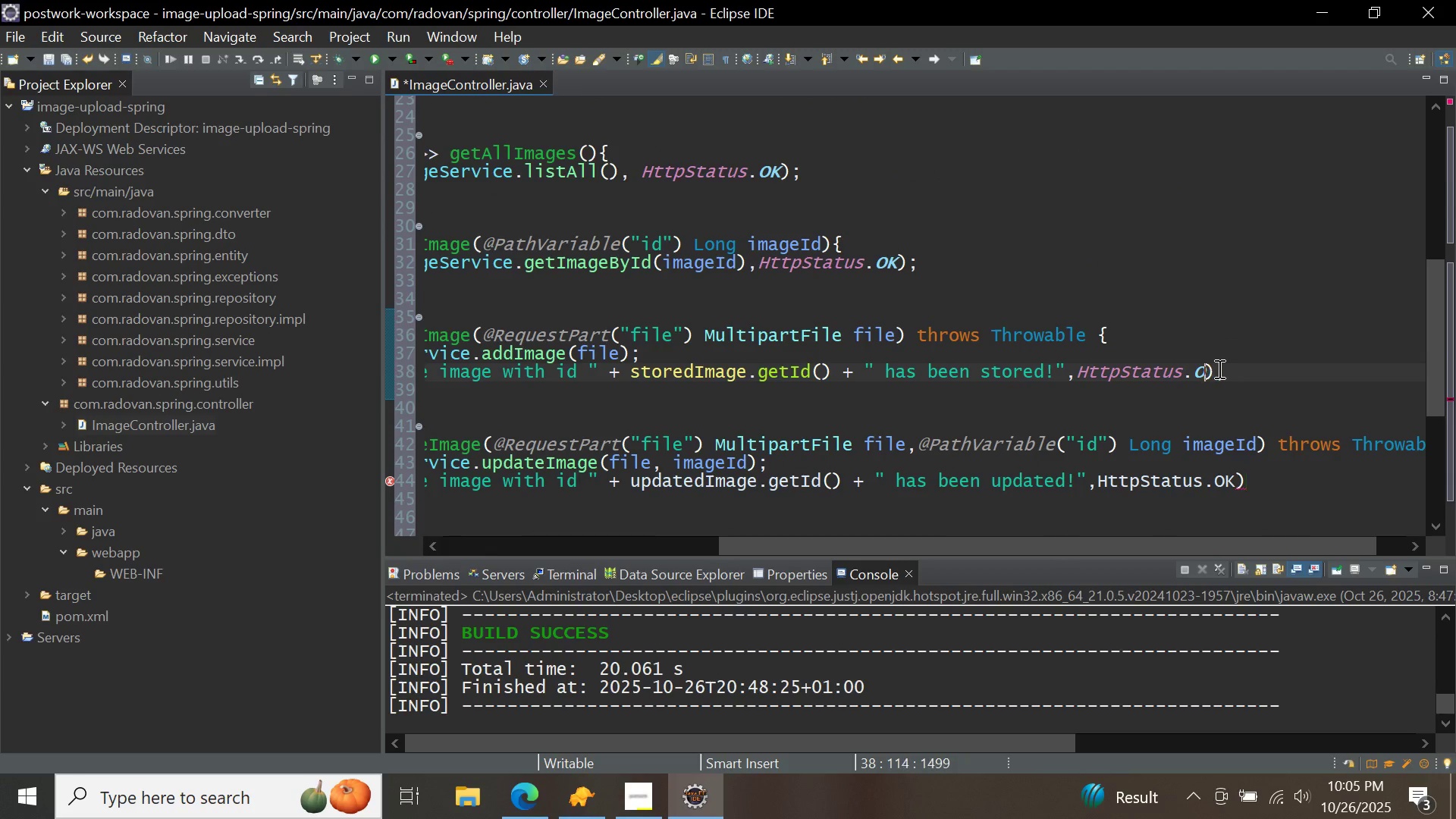 
key(Backspace)
 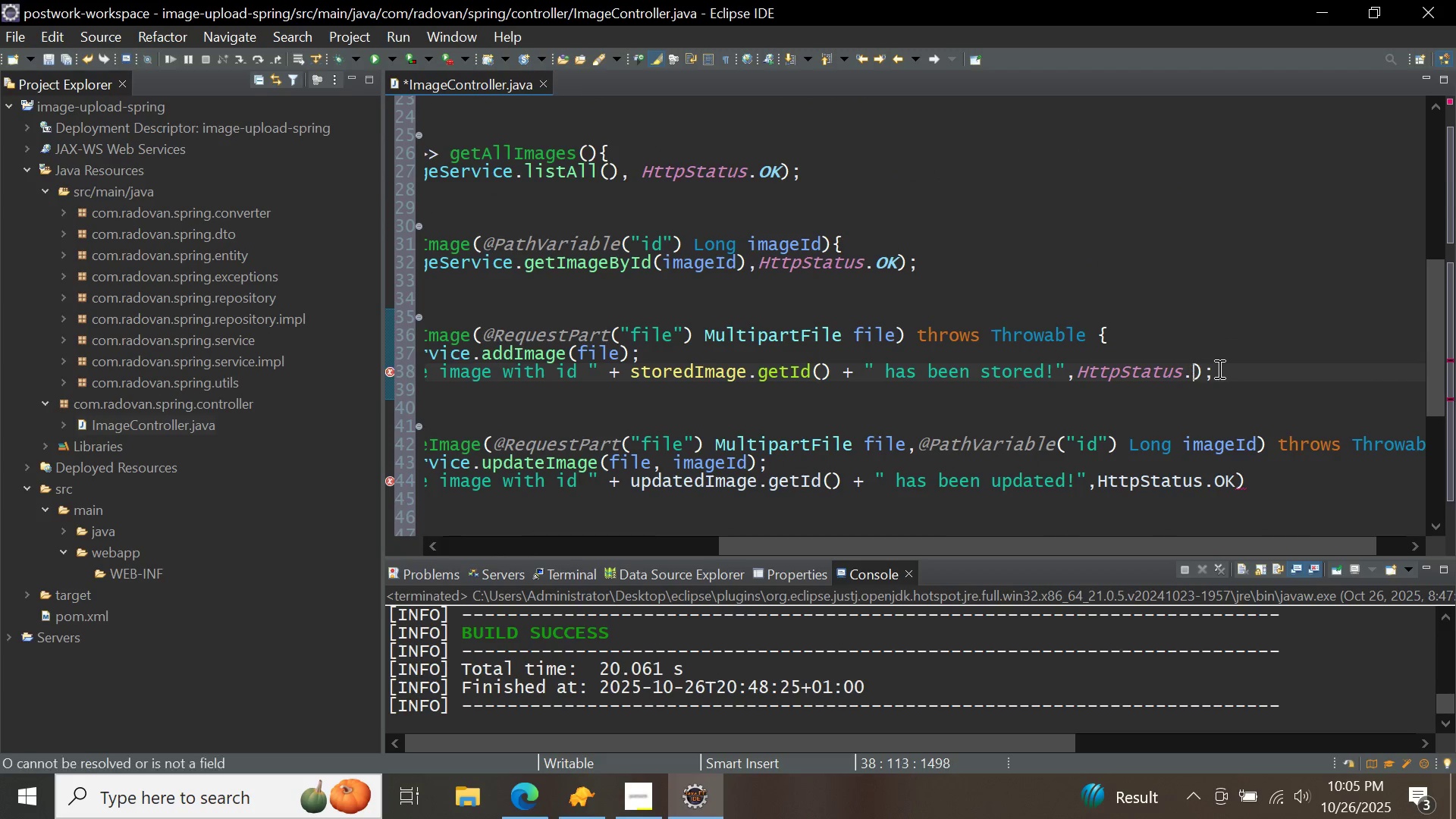 
key(Backspace)
 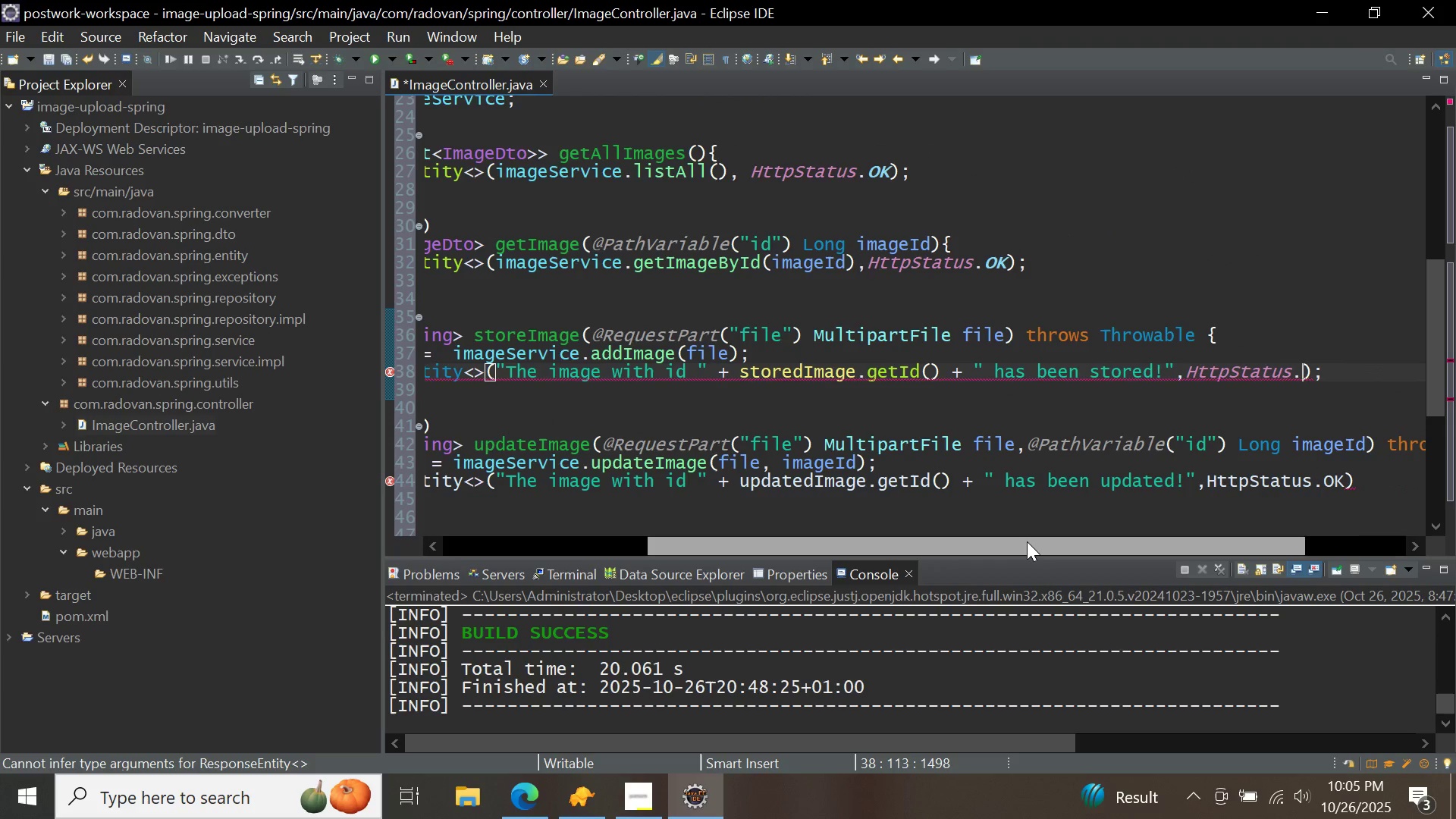 
key(Control+ControlLeft)
 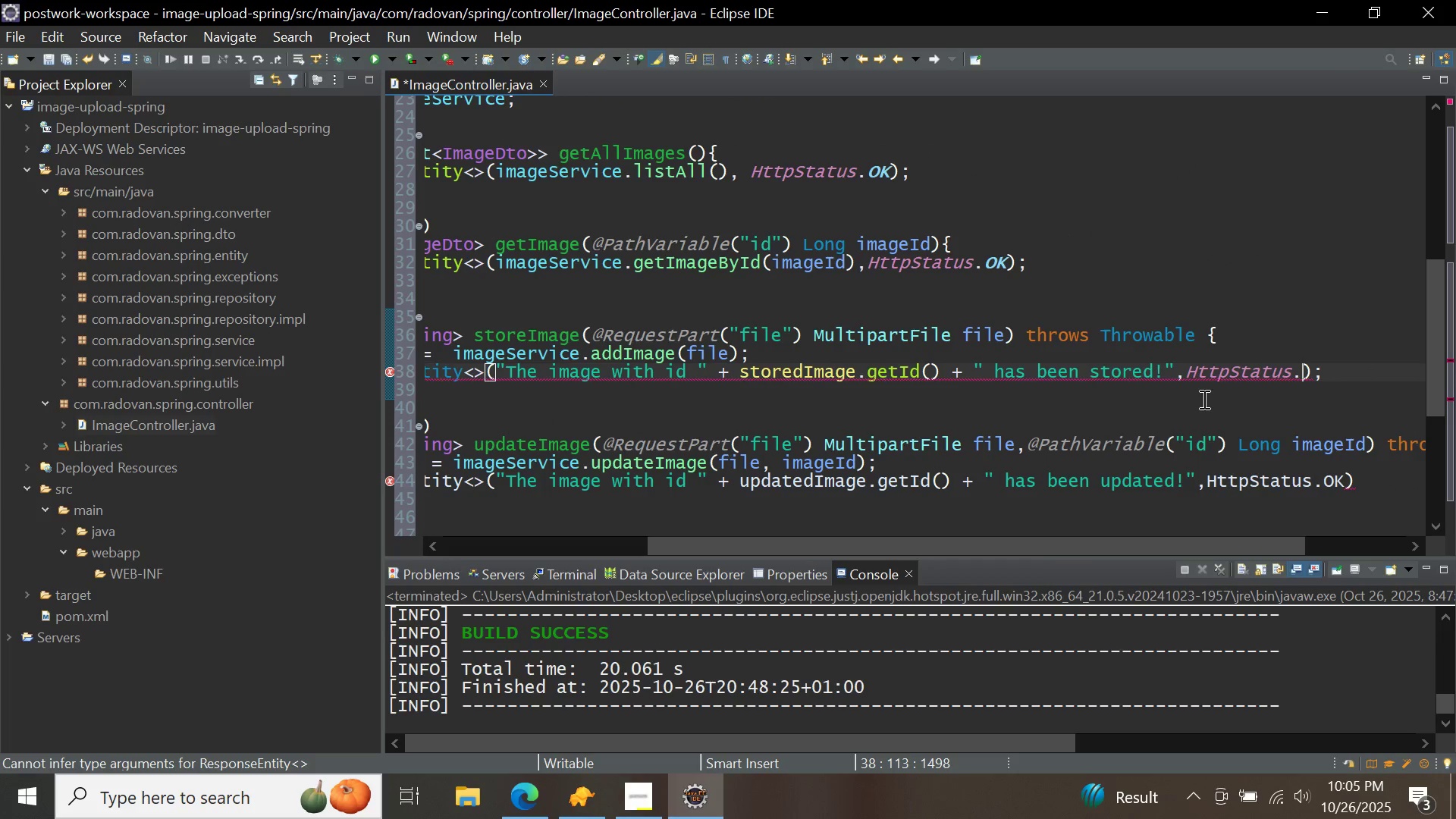 
key(Control+Space)
 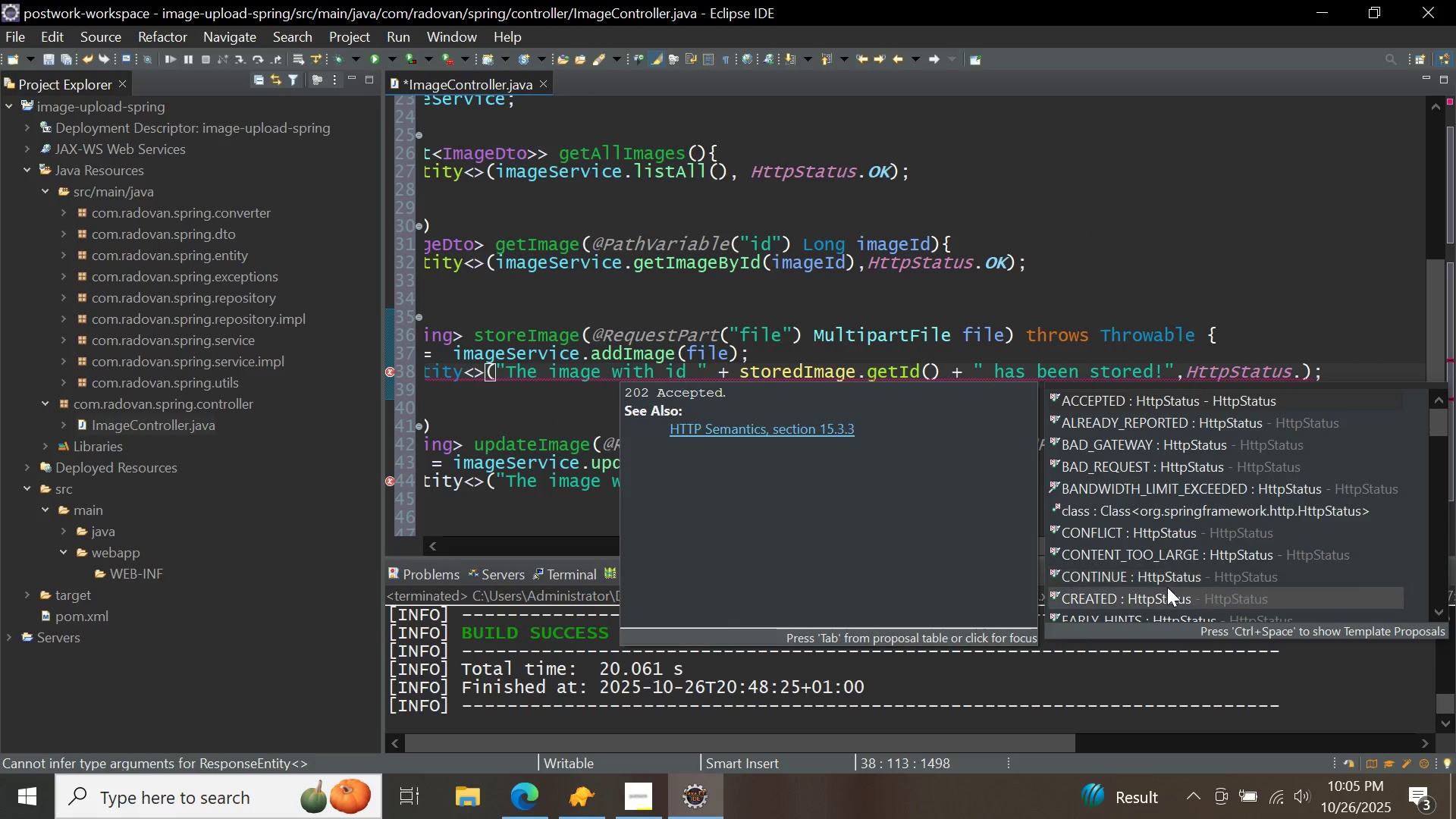 
double_click([1166, 595])
 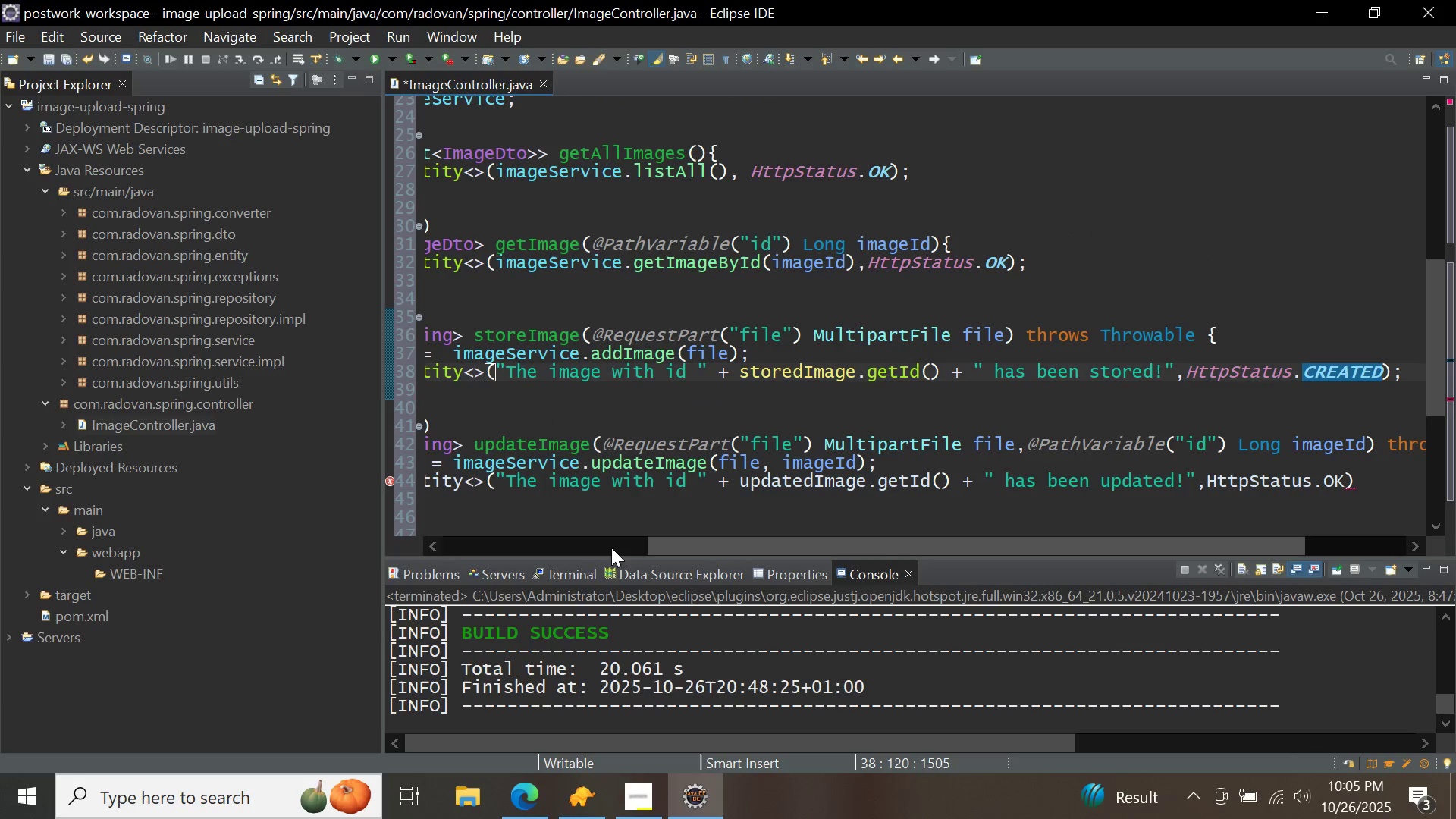 
left_click([607, 544])
 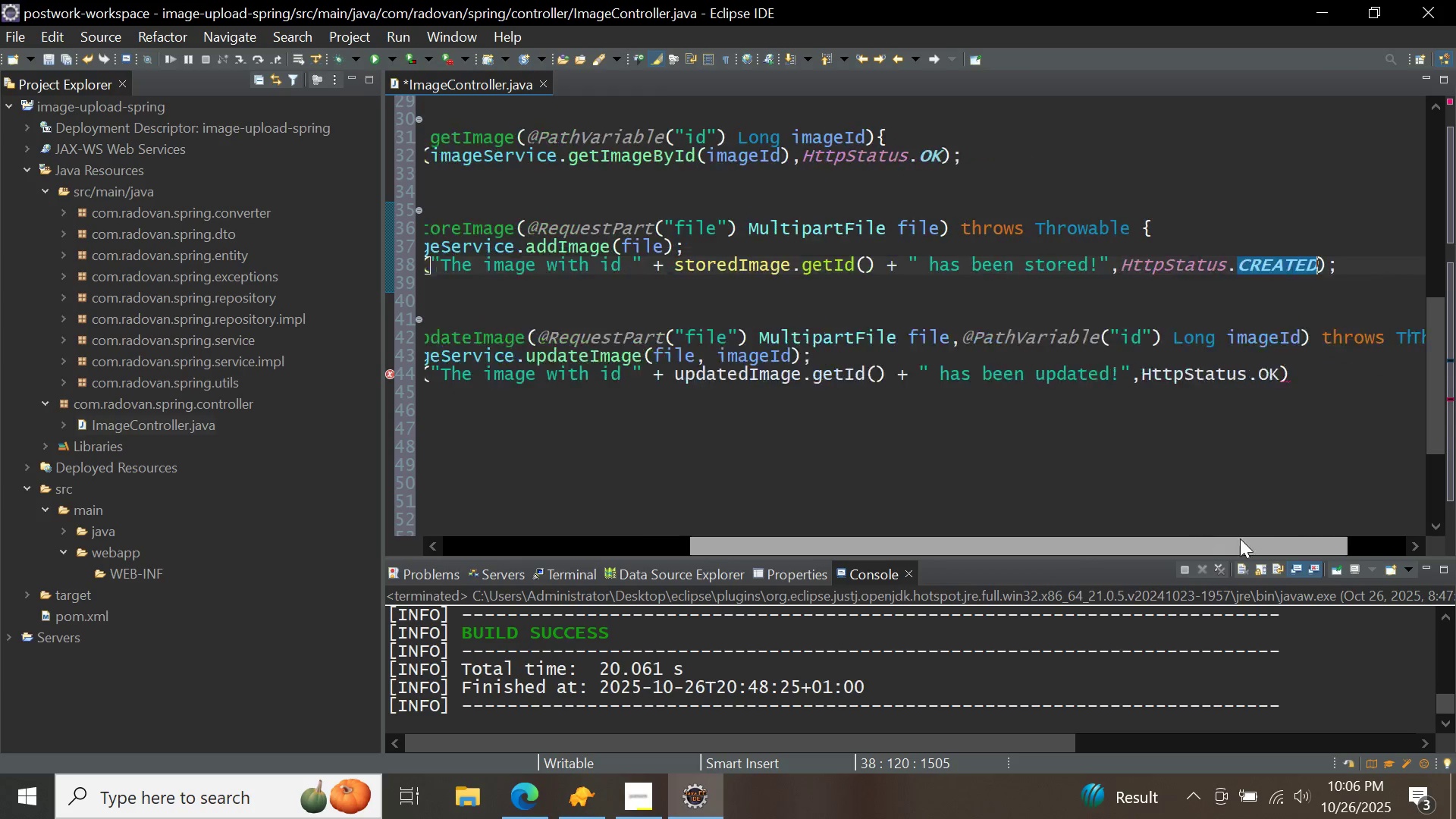 
wait(5.67)
 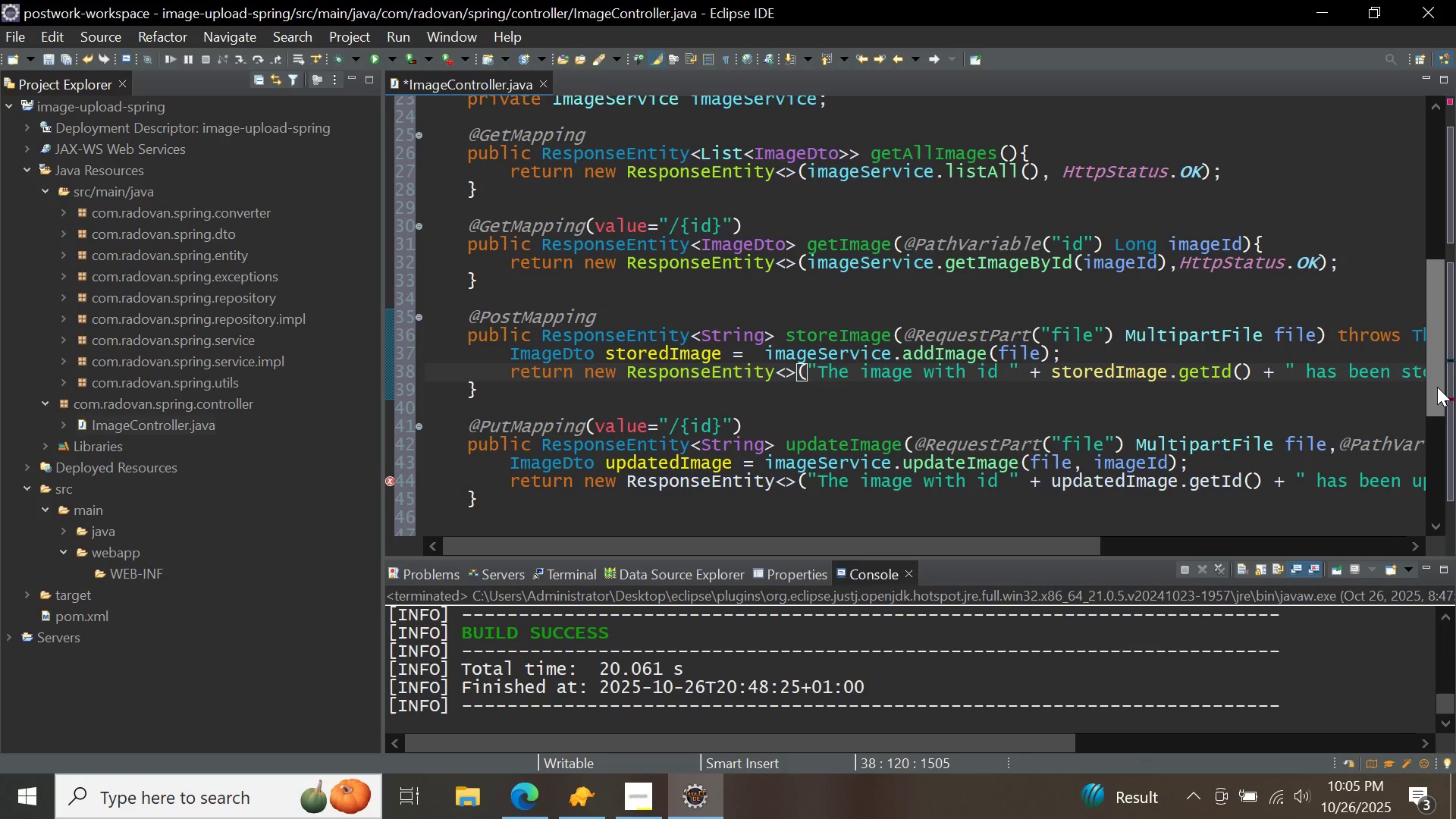 
left_click([1247, 372])
 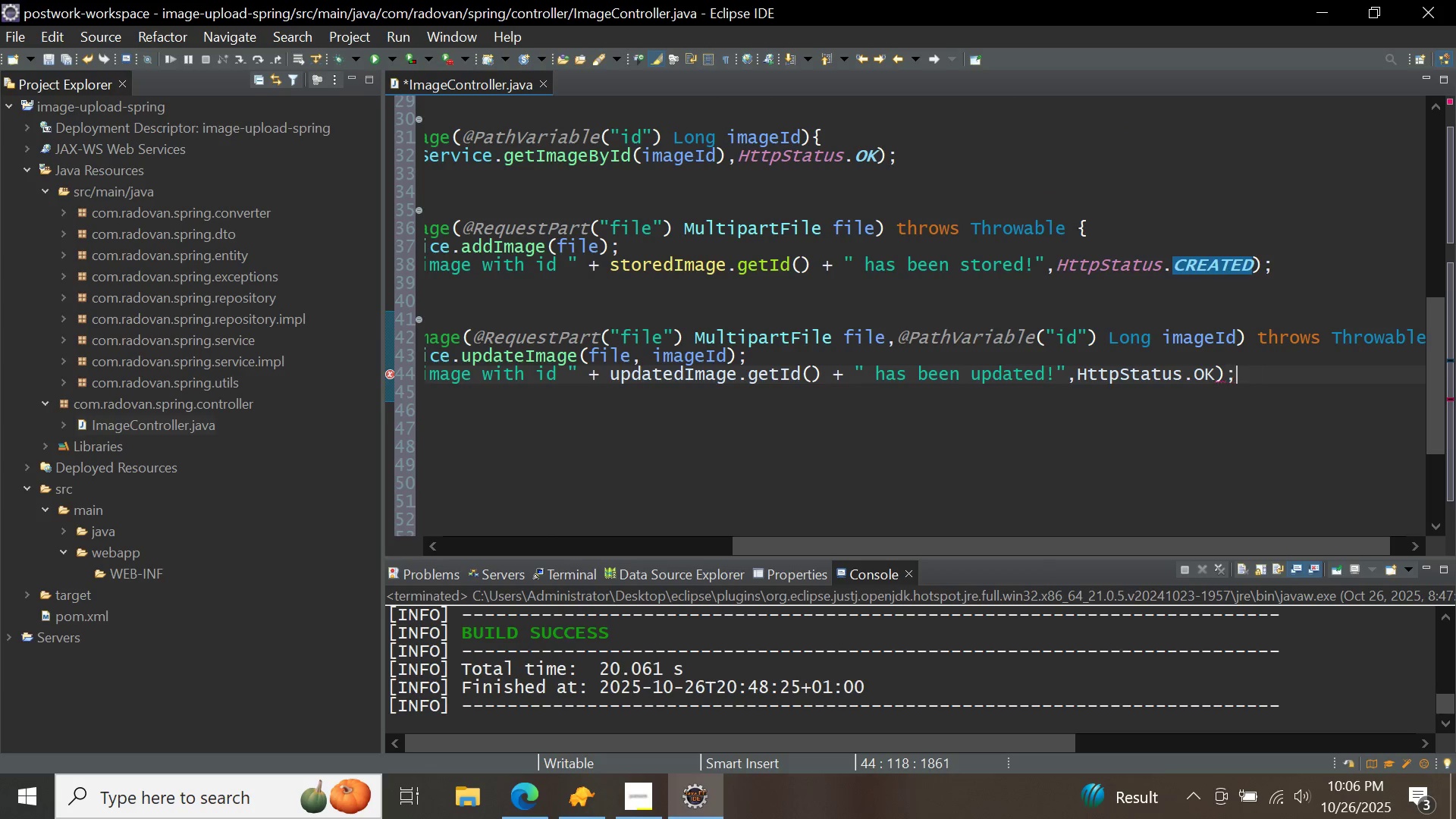 
key(Semicolon)
 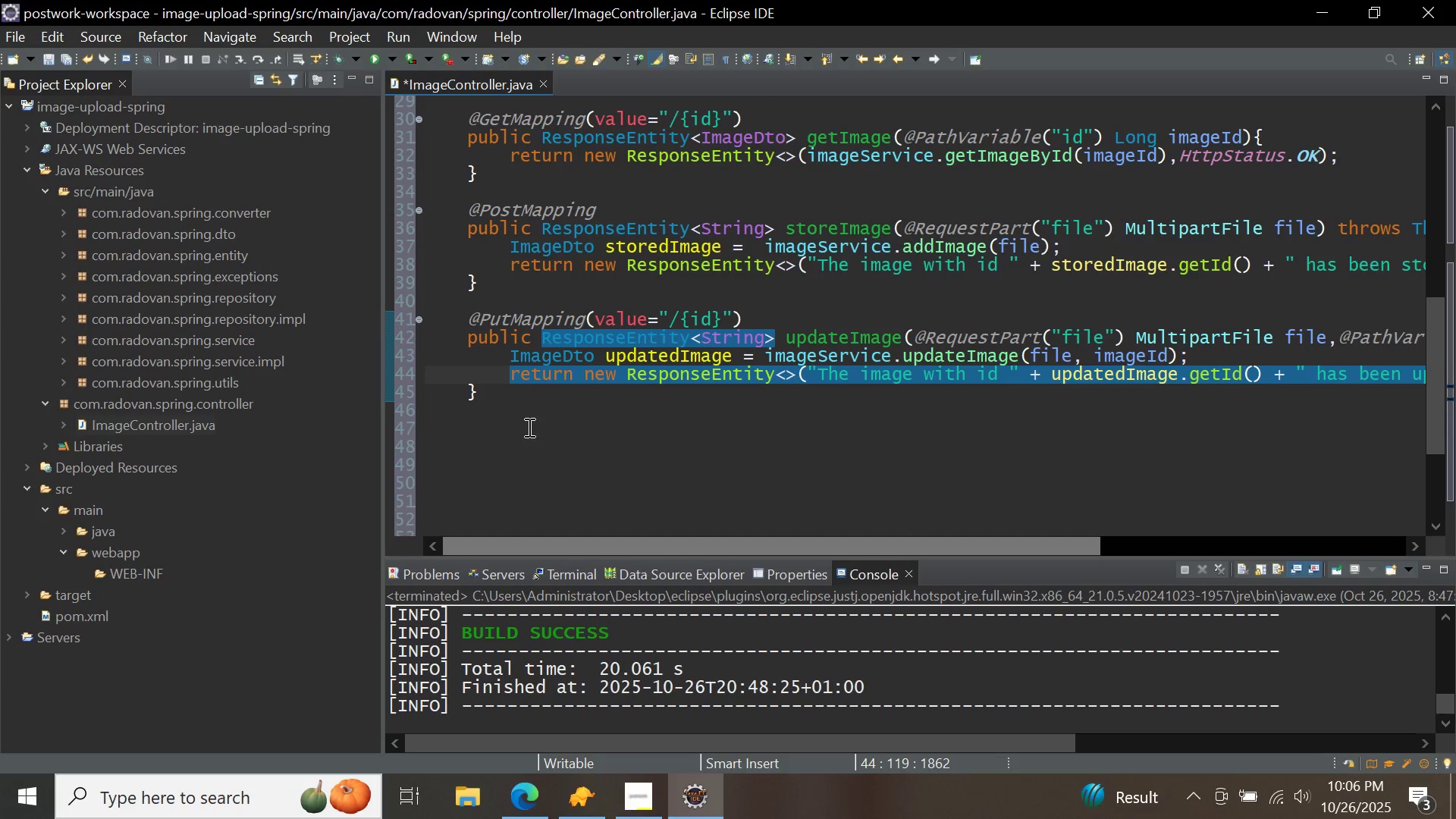 
left_click([524, 397])
 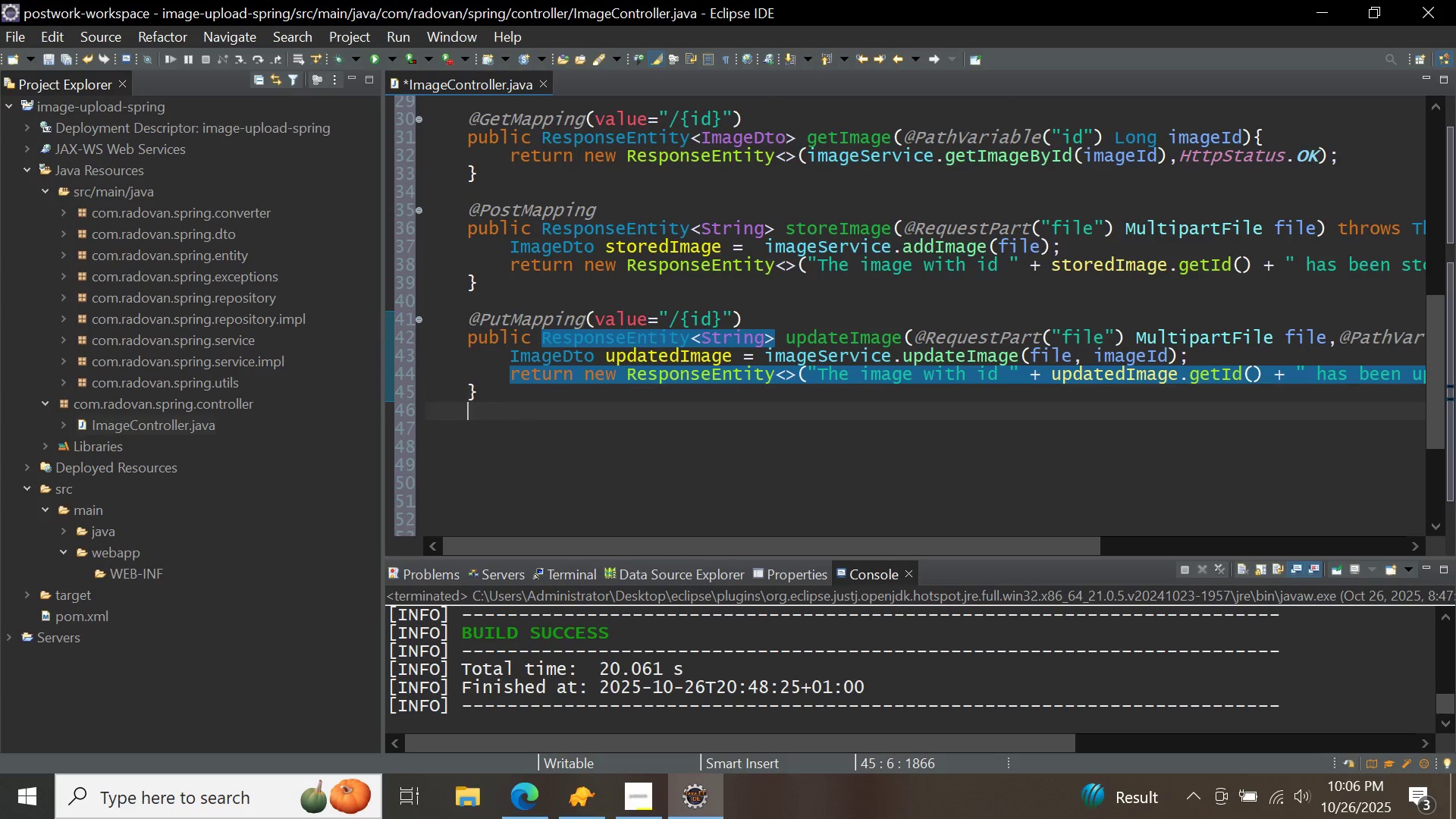 
key(Enter)
 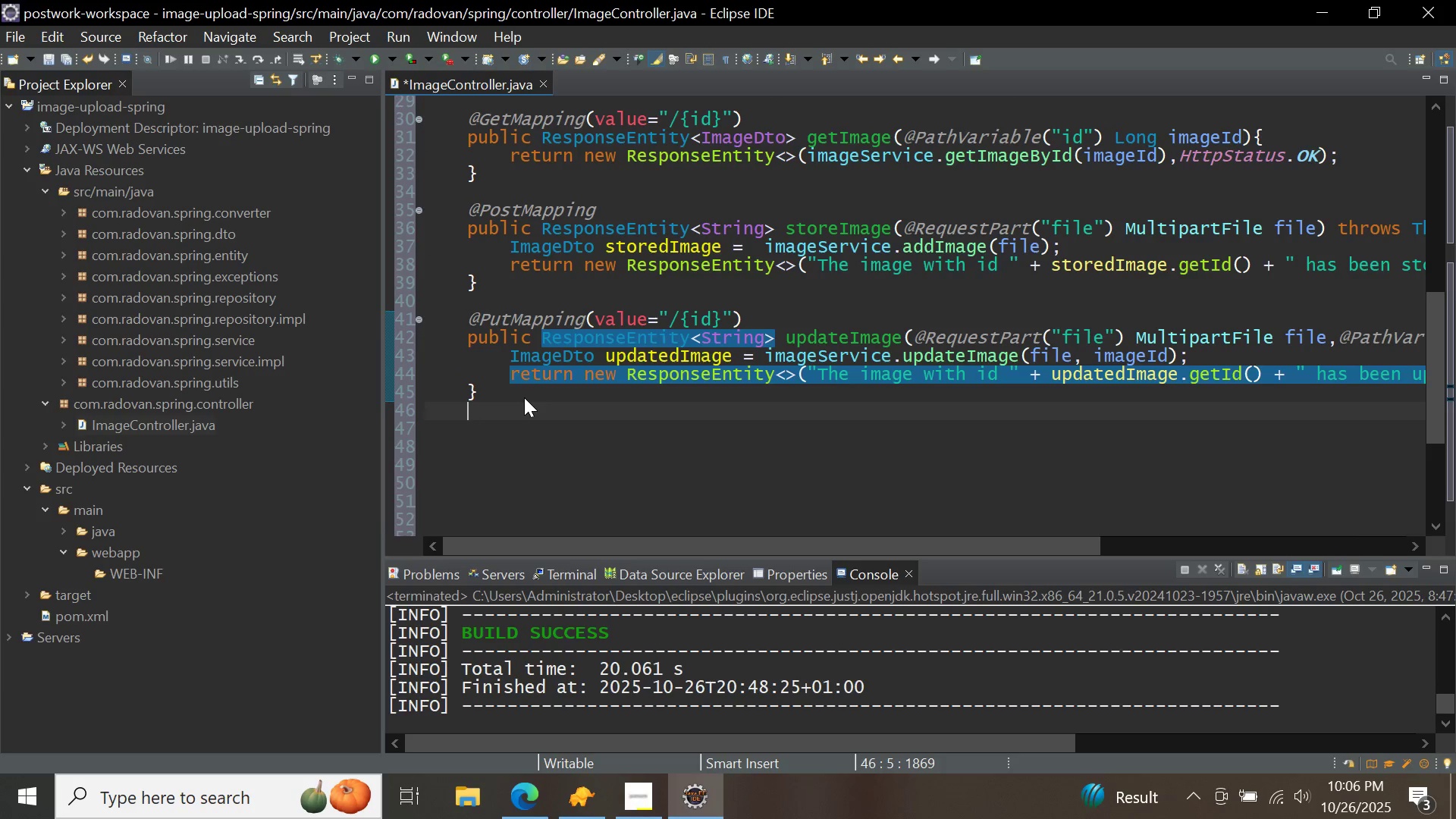 
key(Enter)
 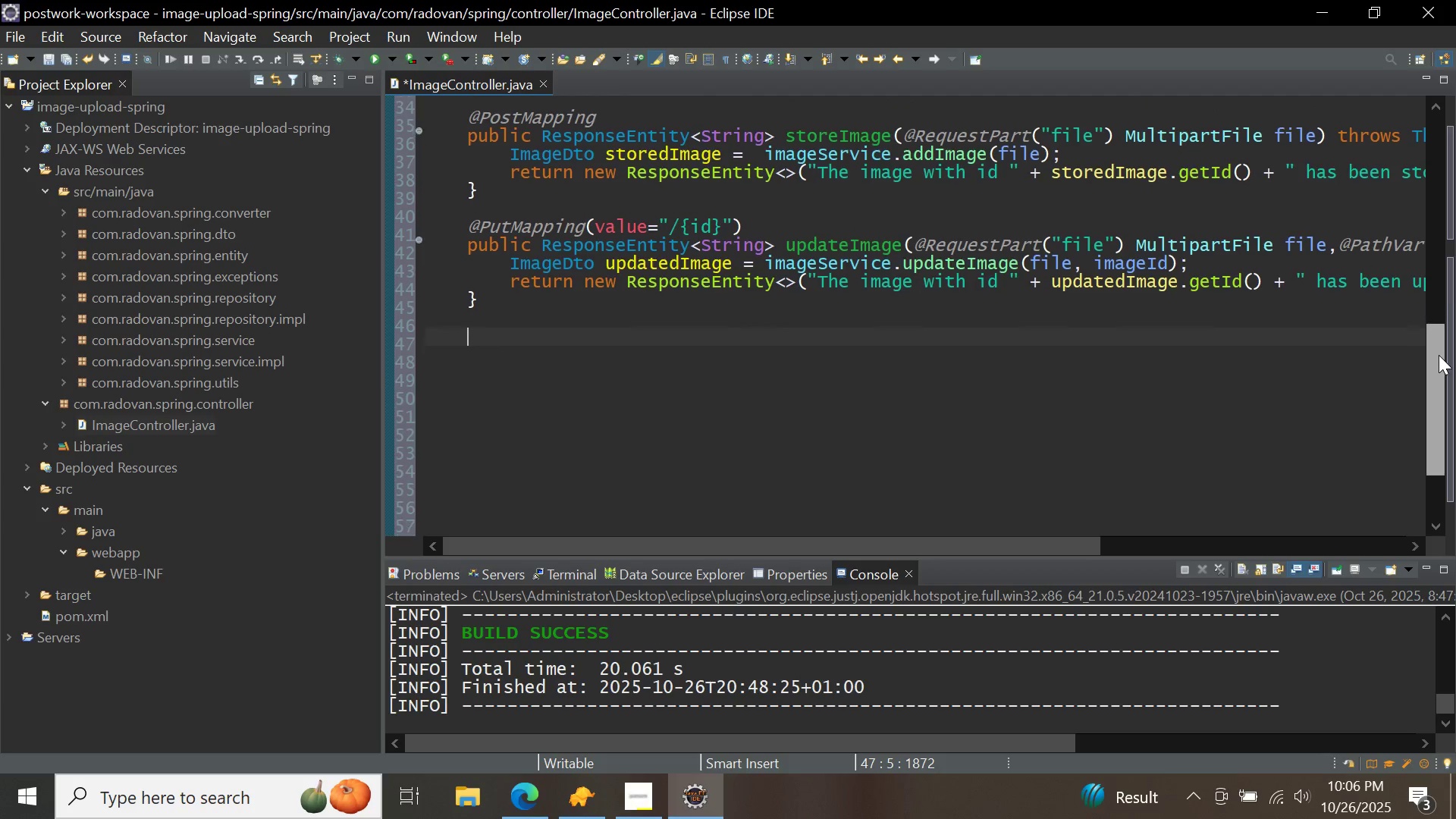 
type(@delet)
 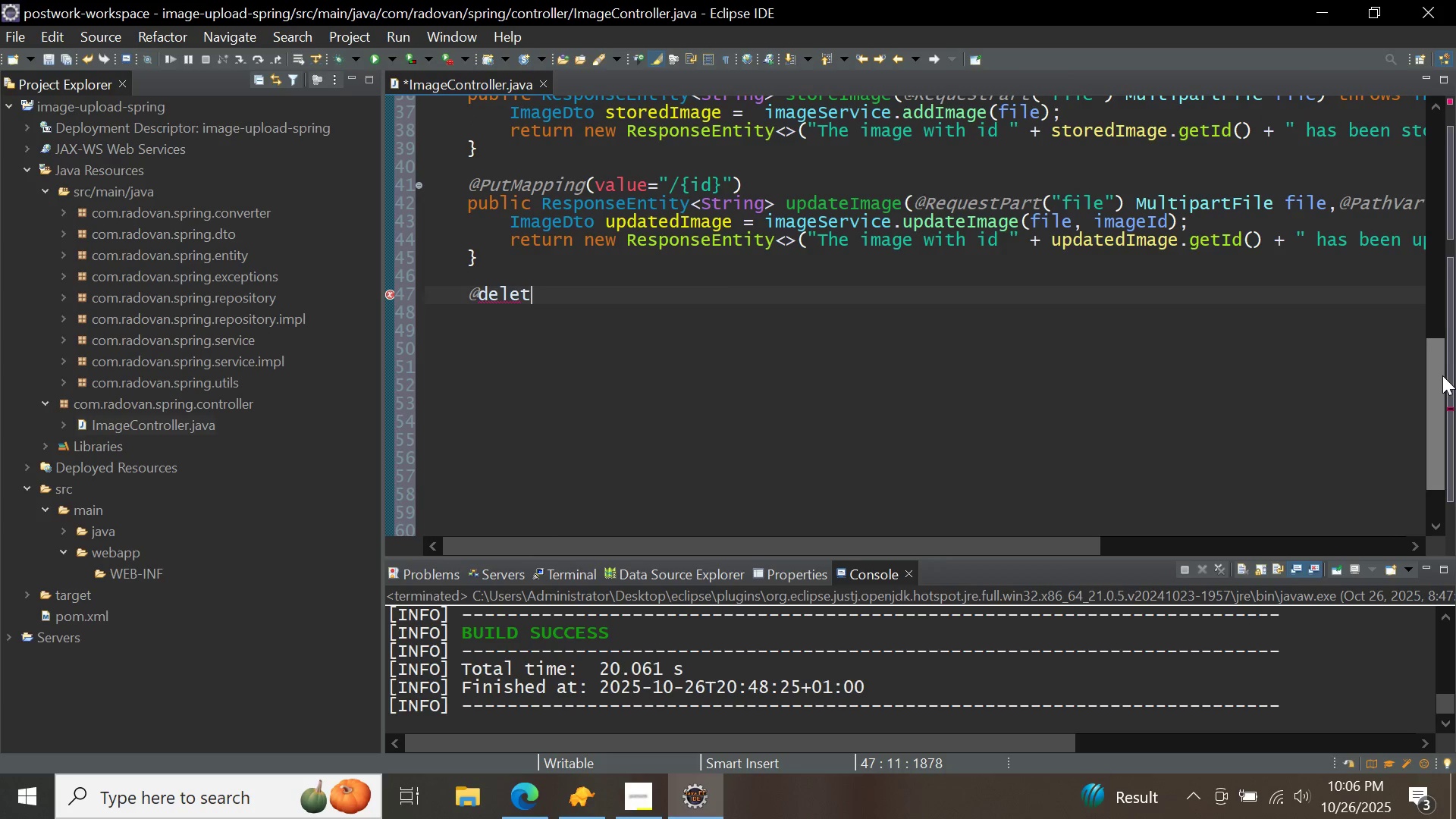 
key(Control+ControlLeft)
 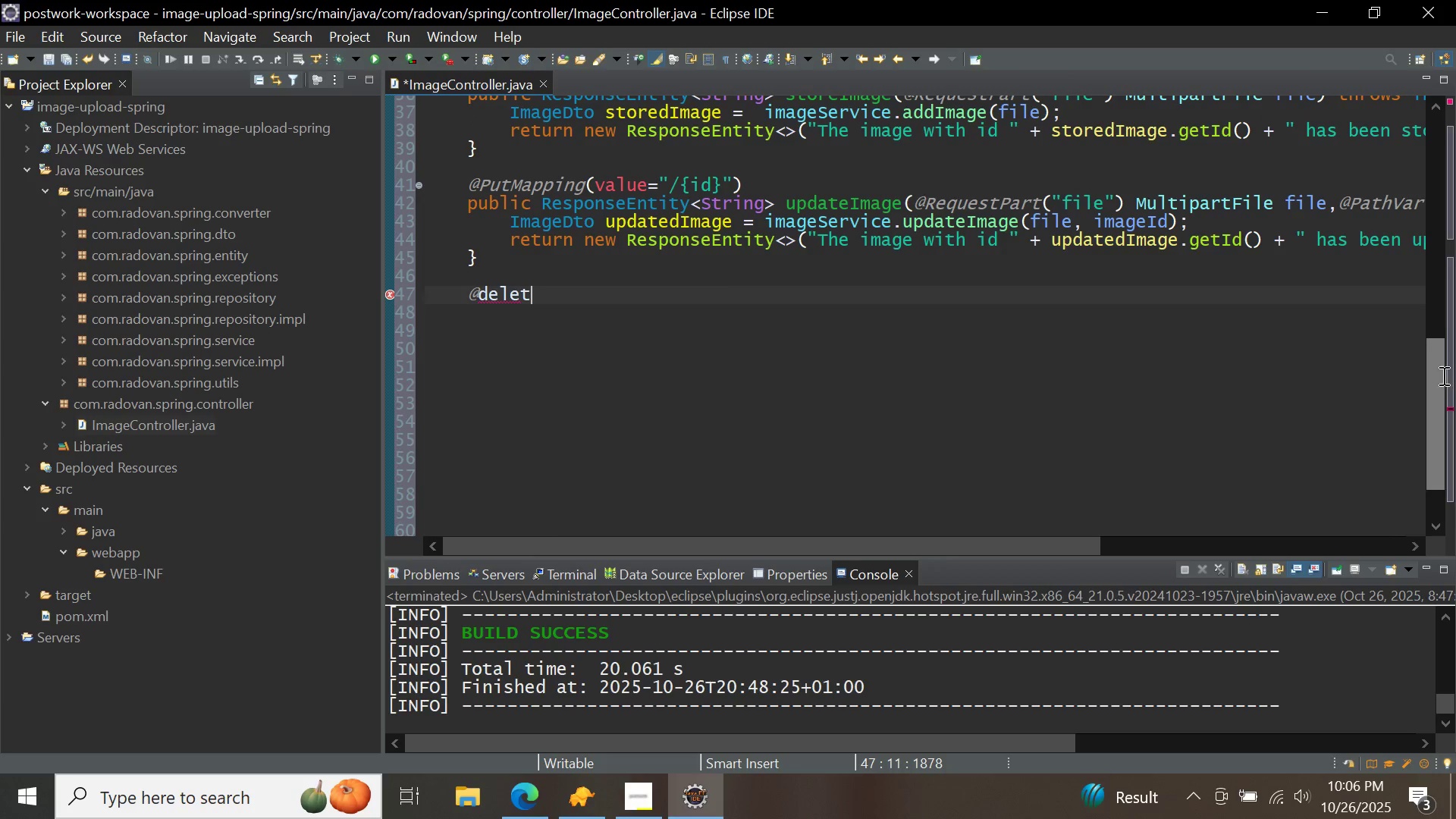 
key(Control+Space)
 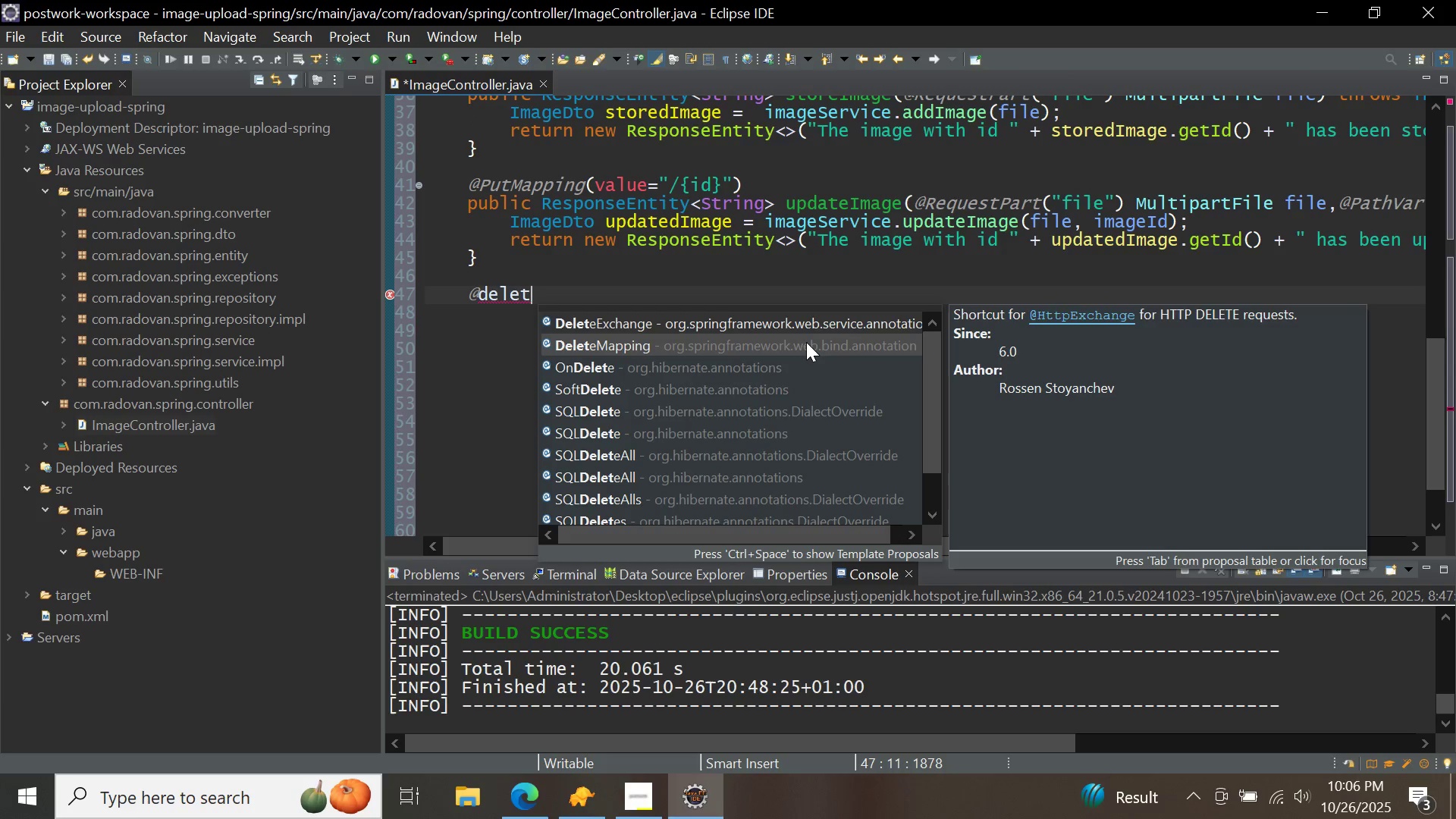 
double_click([806, 342])
 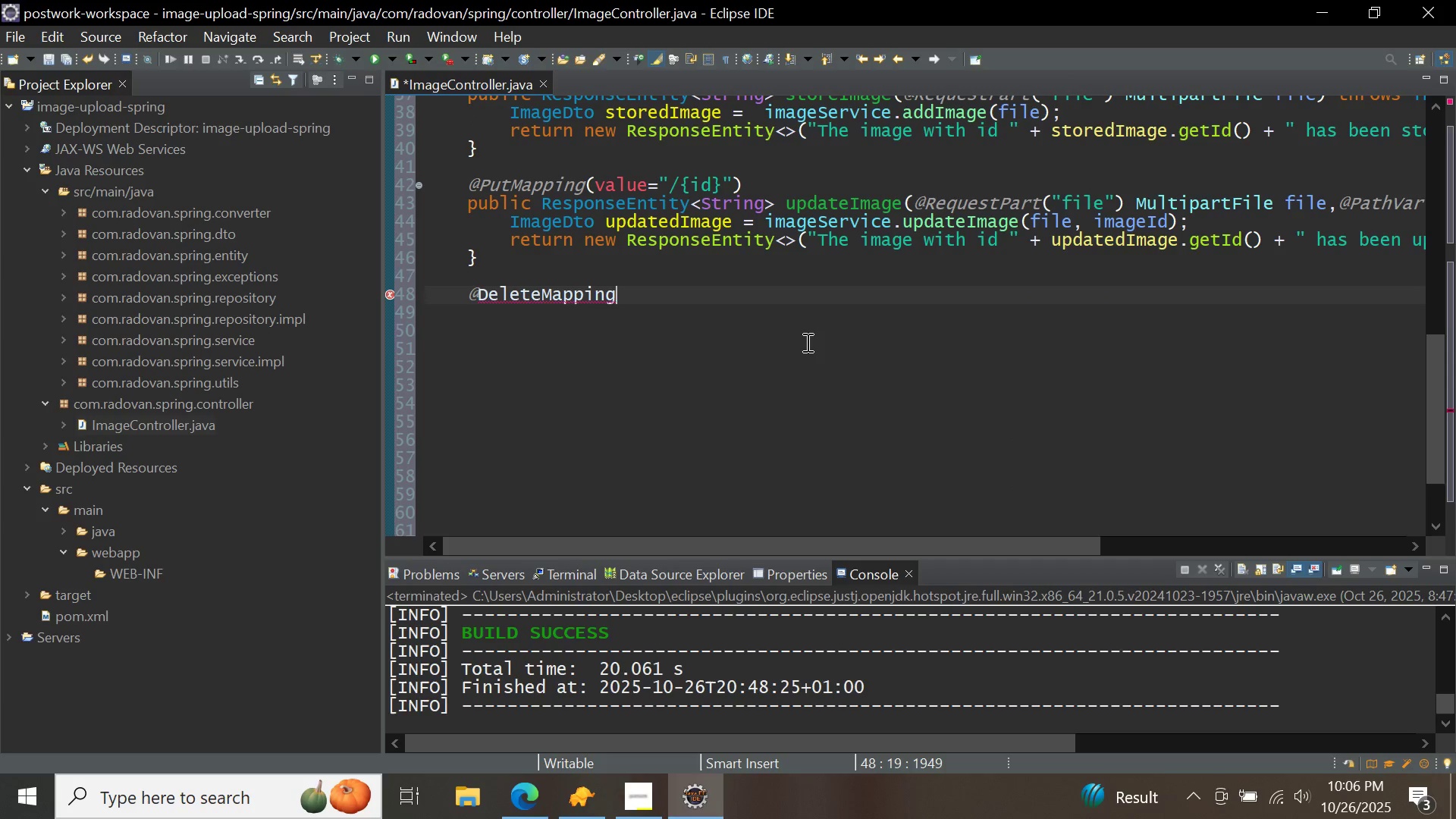 
type((value="/{})
 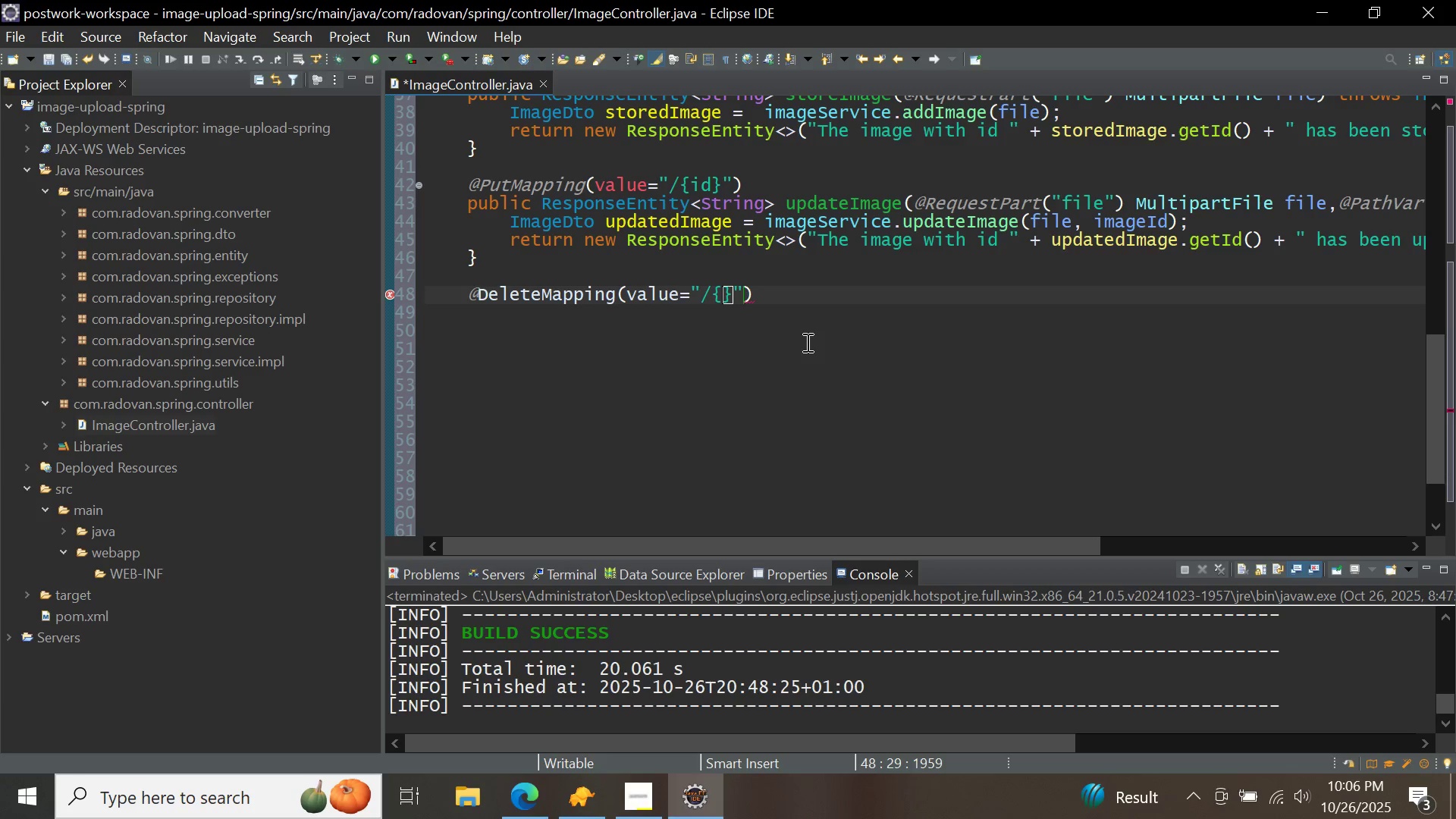 
 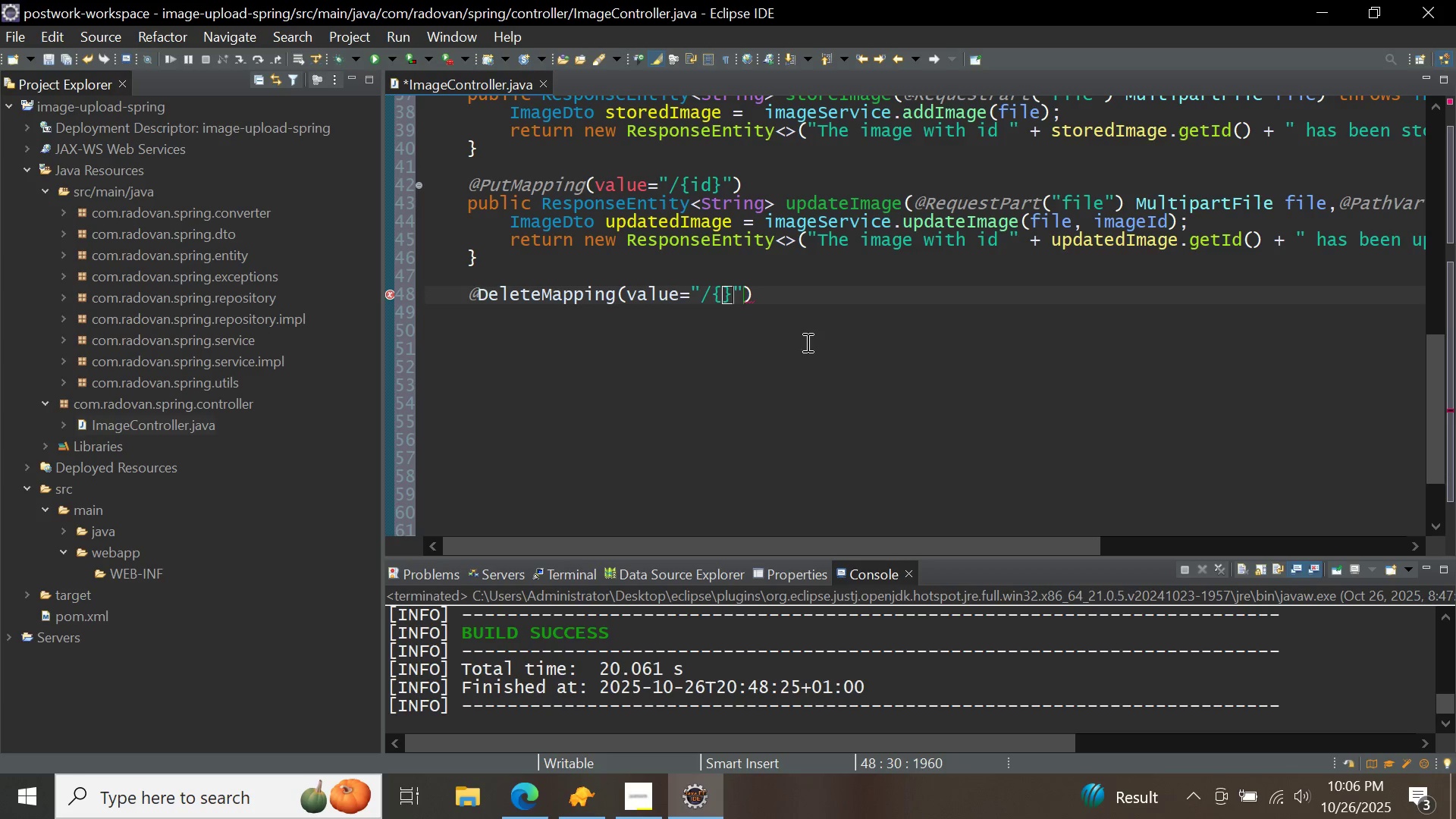 
key(ArrowLeft)
 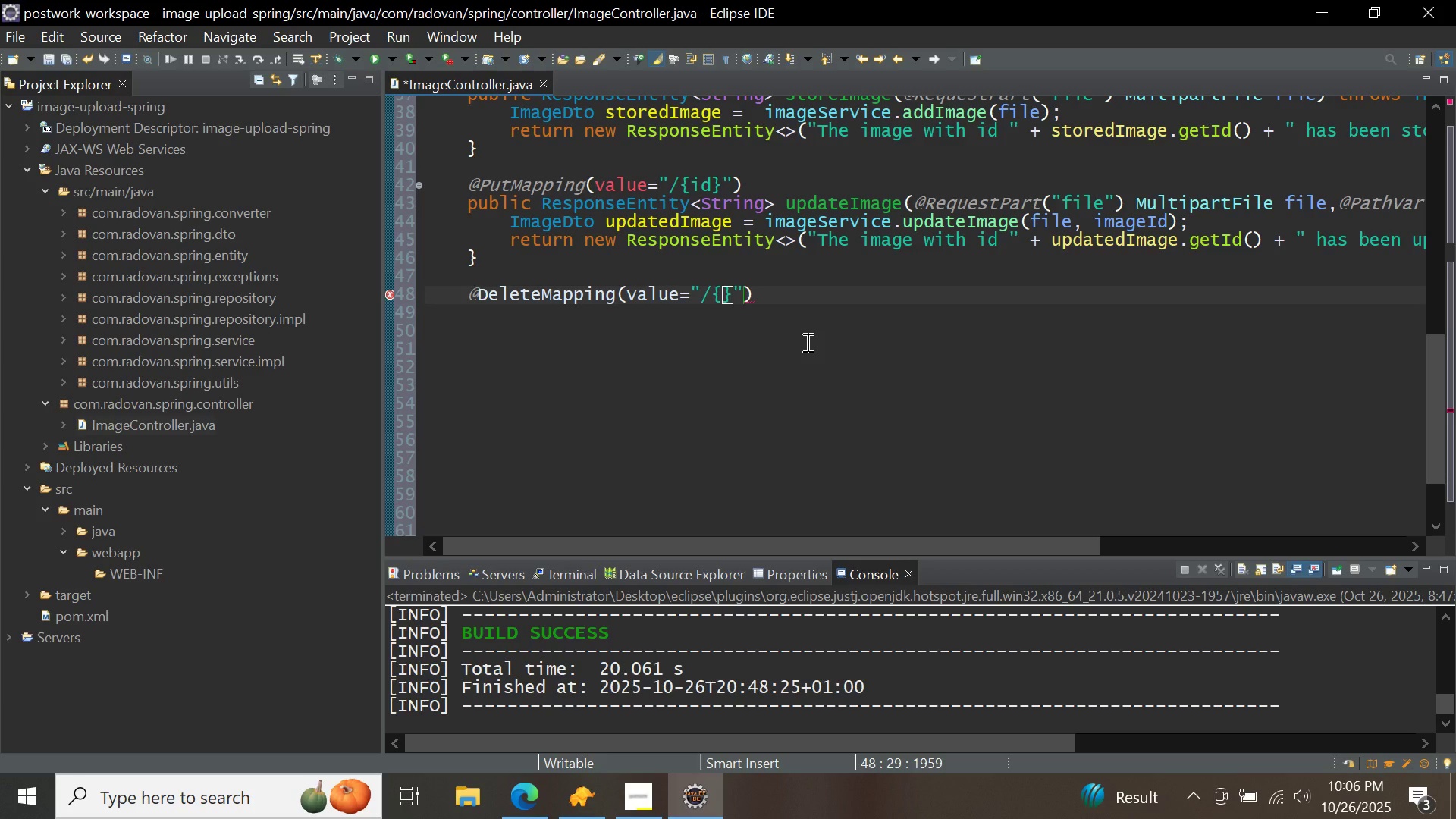 
type(id)
 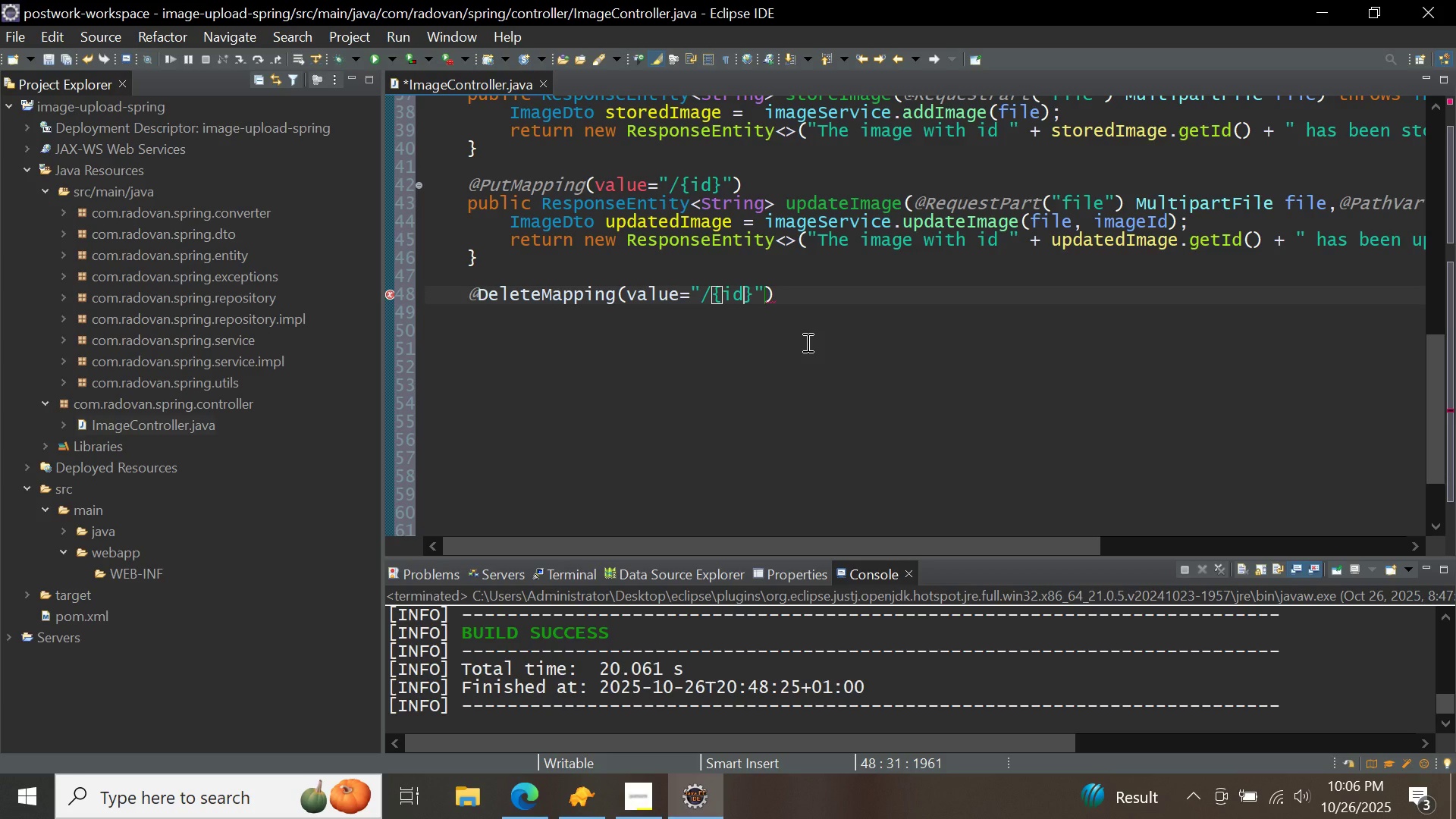 
key(ArrowRight)
 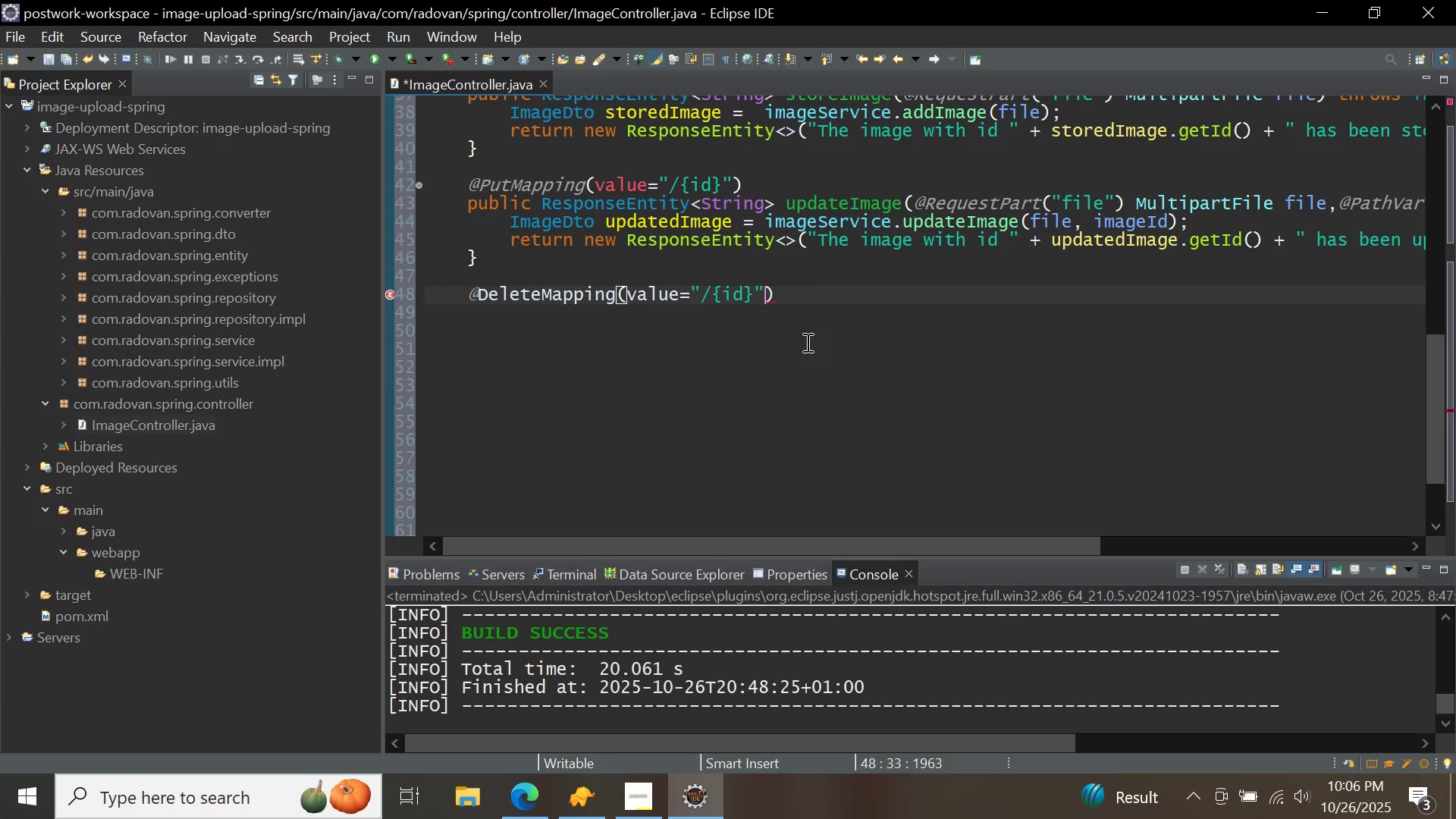 
key(ArrowRight)
 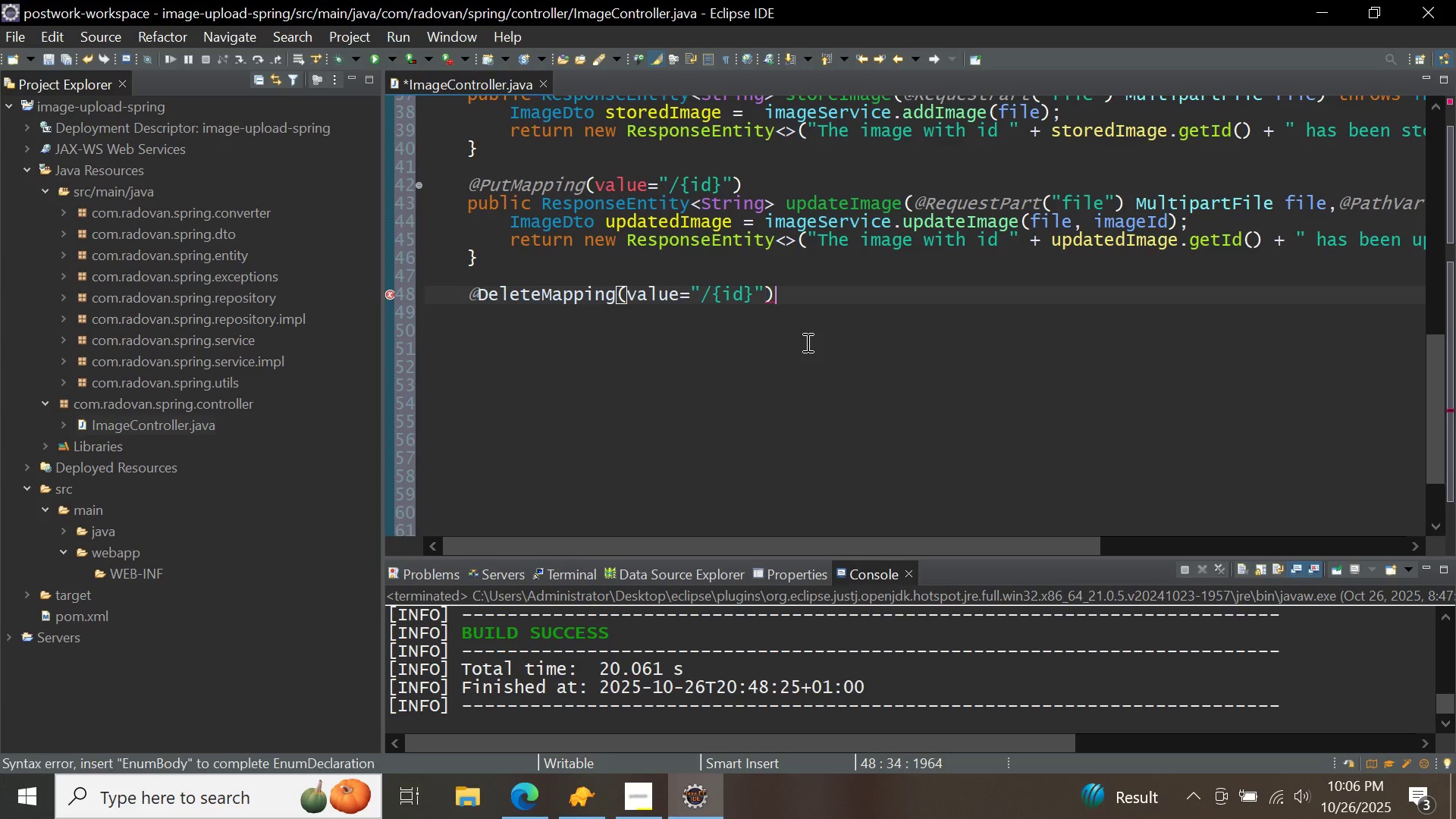 
key(ArrowRight)
 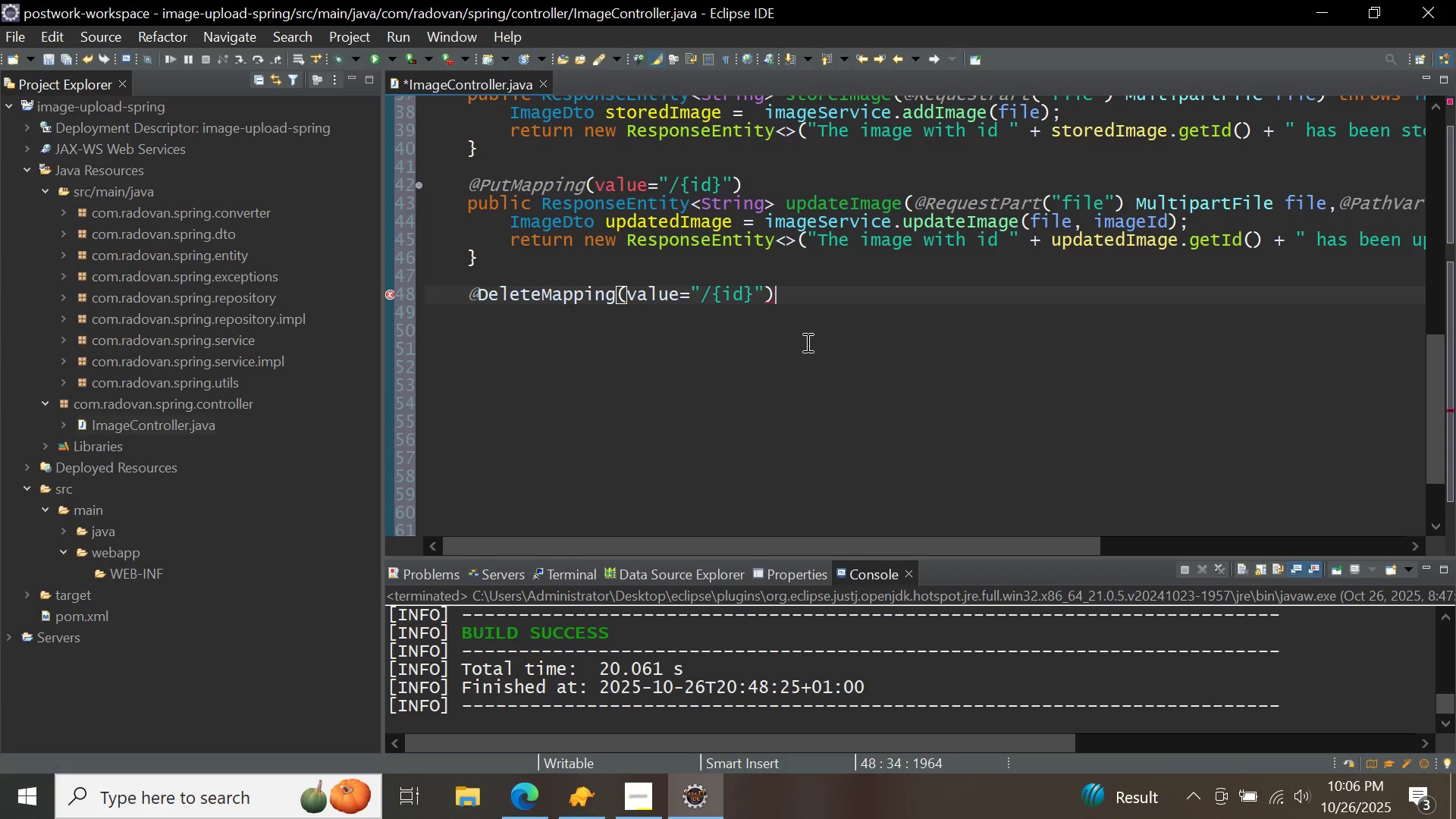 
key(Enter)
 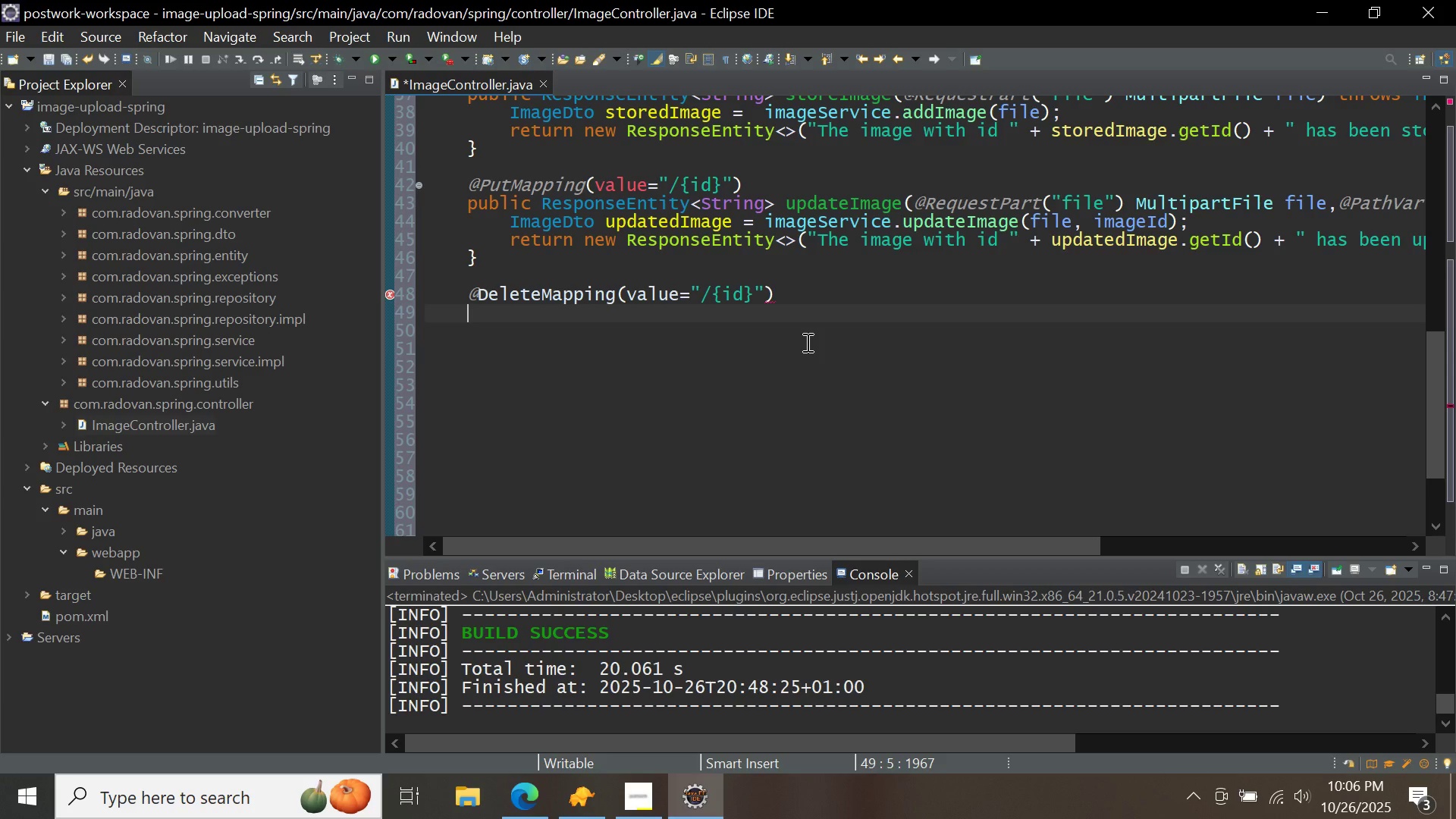 
wait(6.81)
 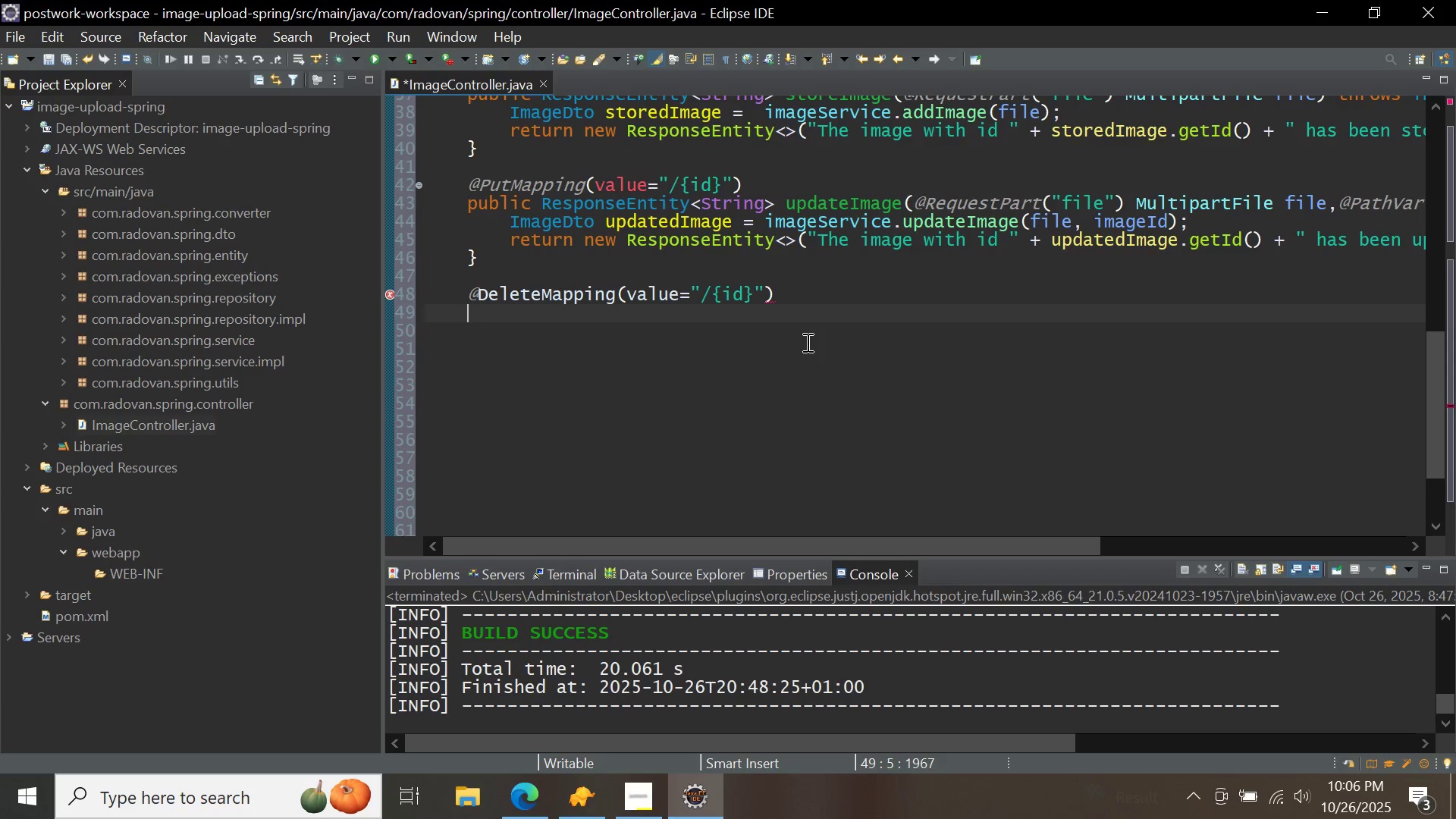 
type(public respo)
 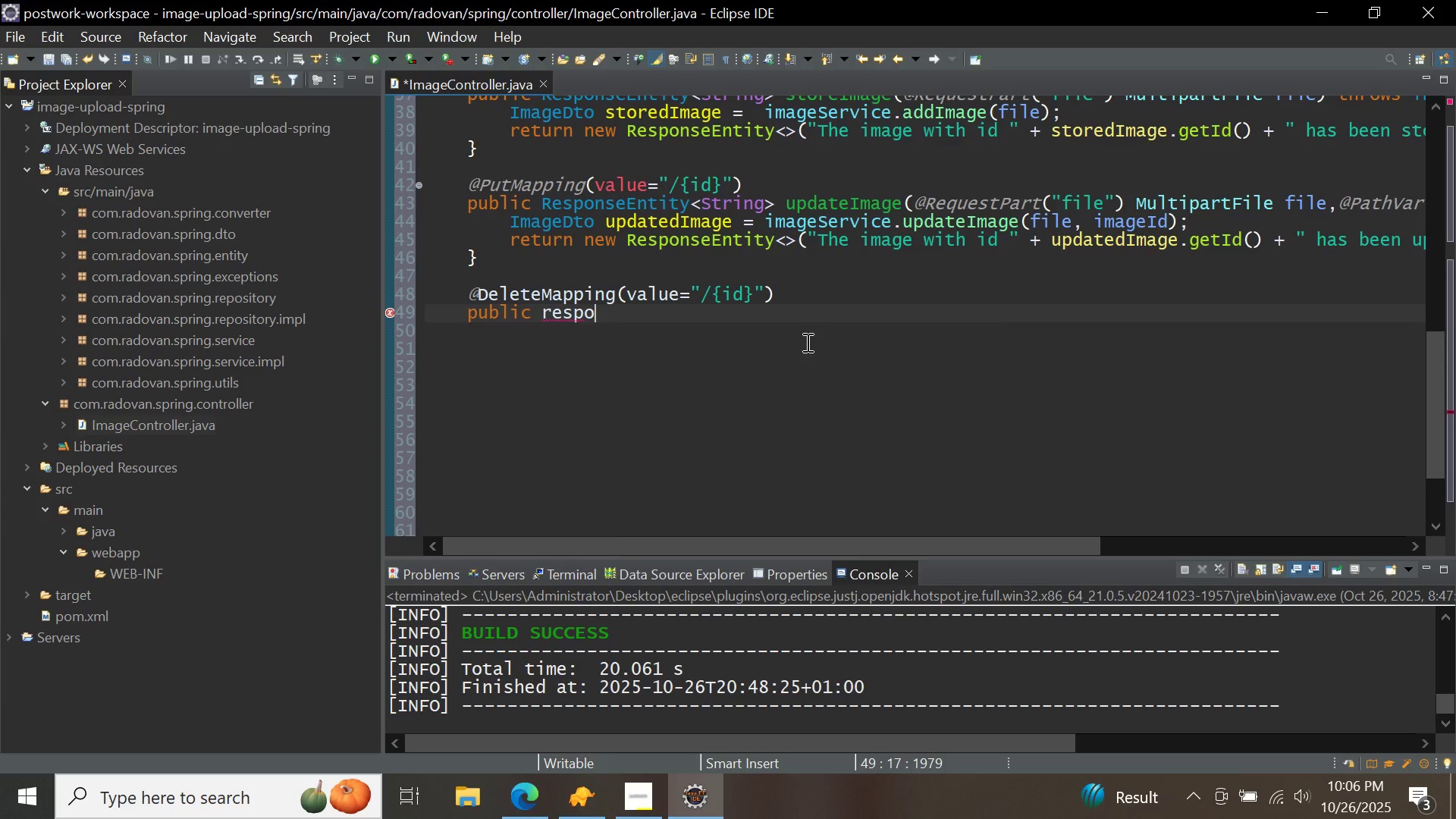 
key(Control+Space)
 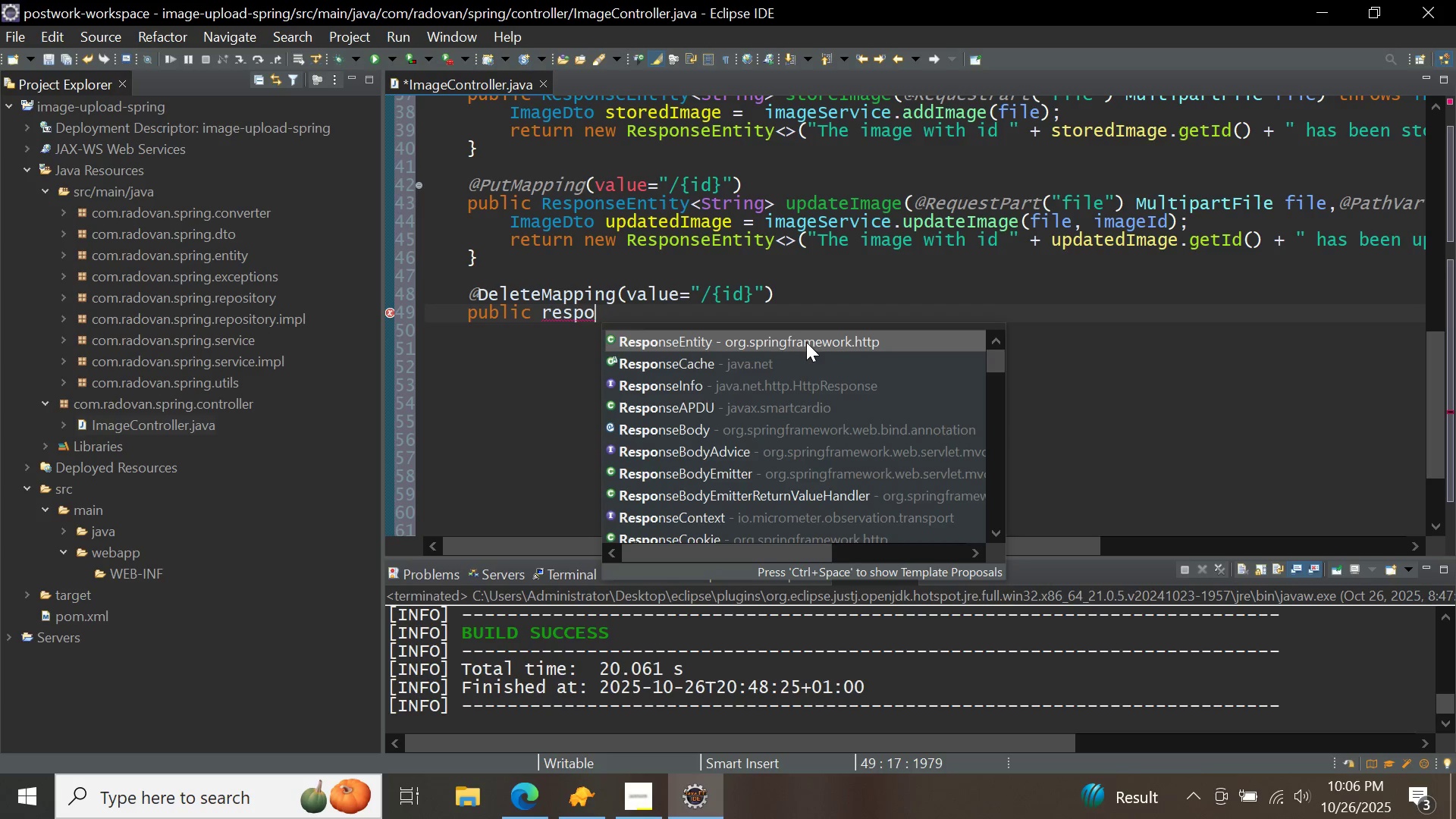 
key(Control+ControlLeft)
 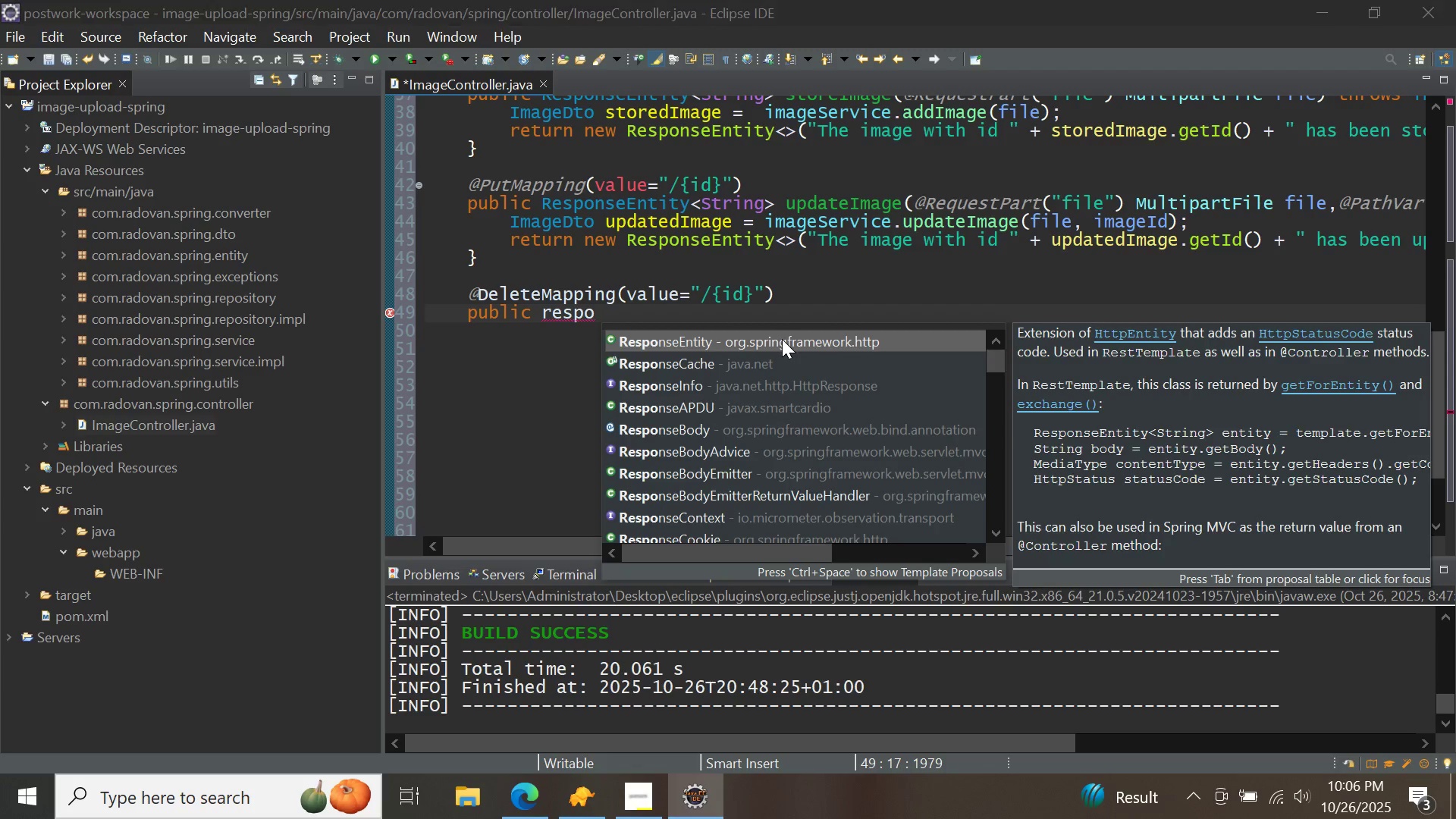 
double_click([782, 339])
 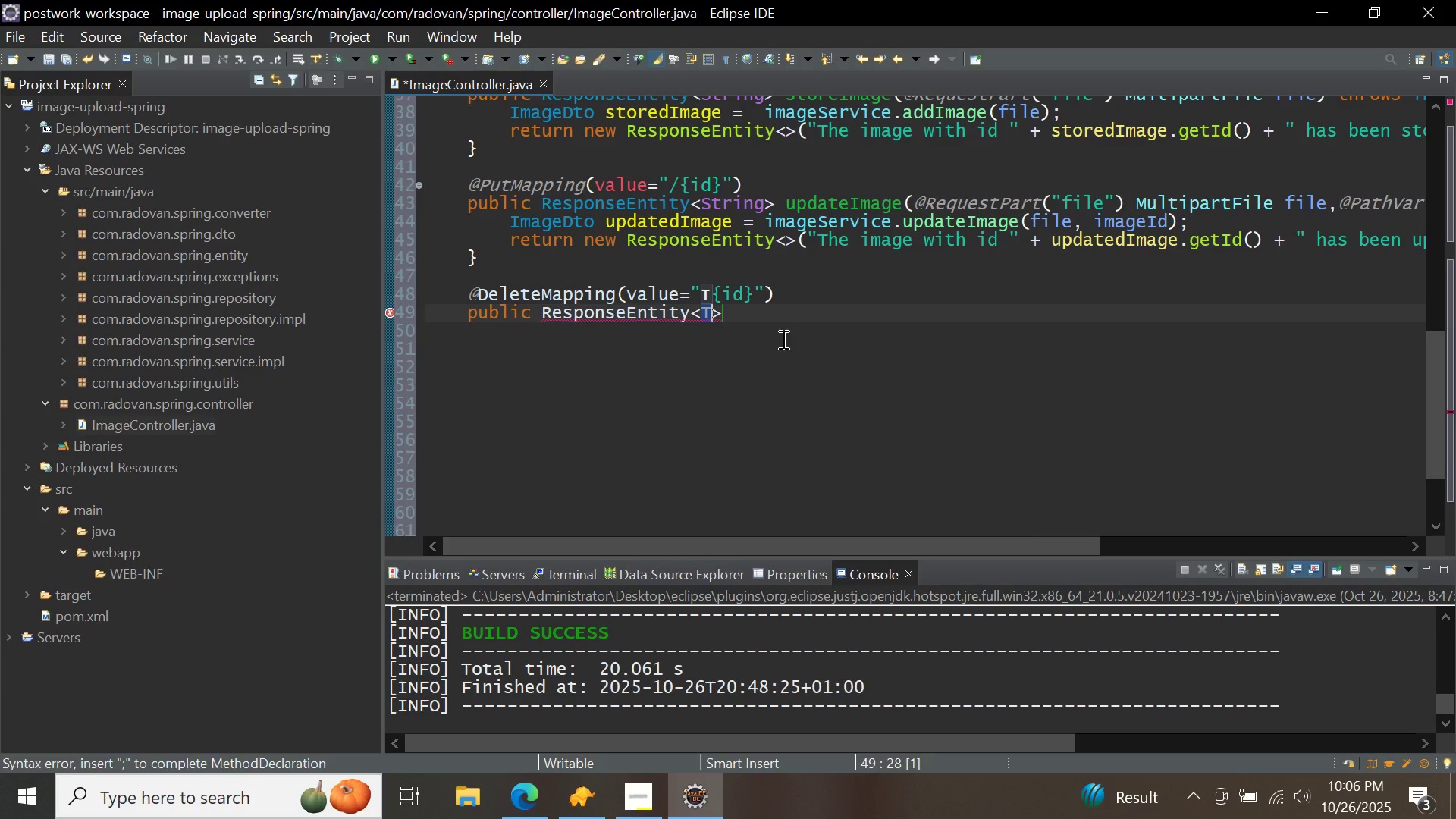 
key(Backspace)
type(String)
 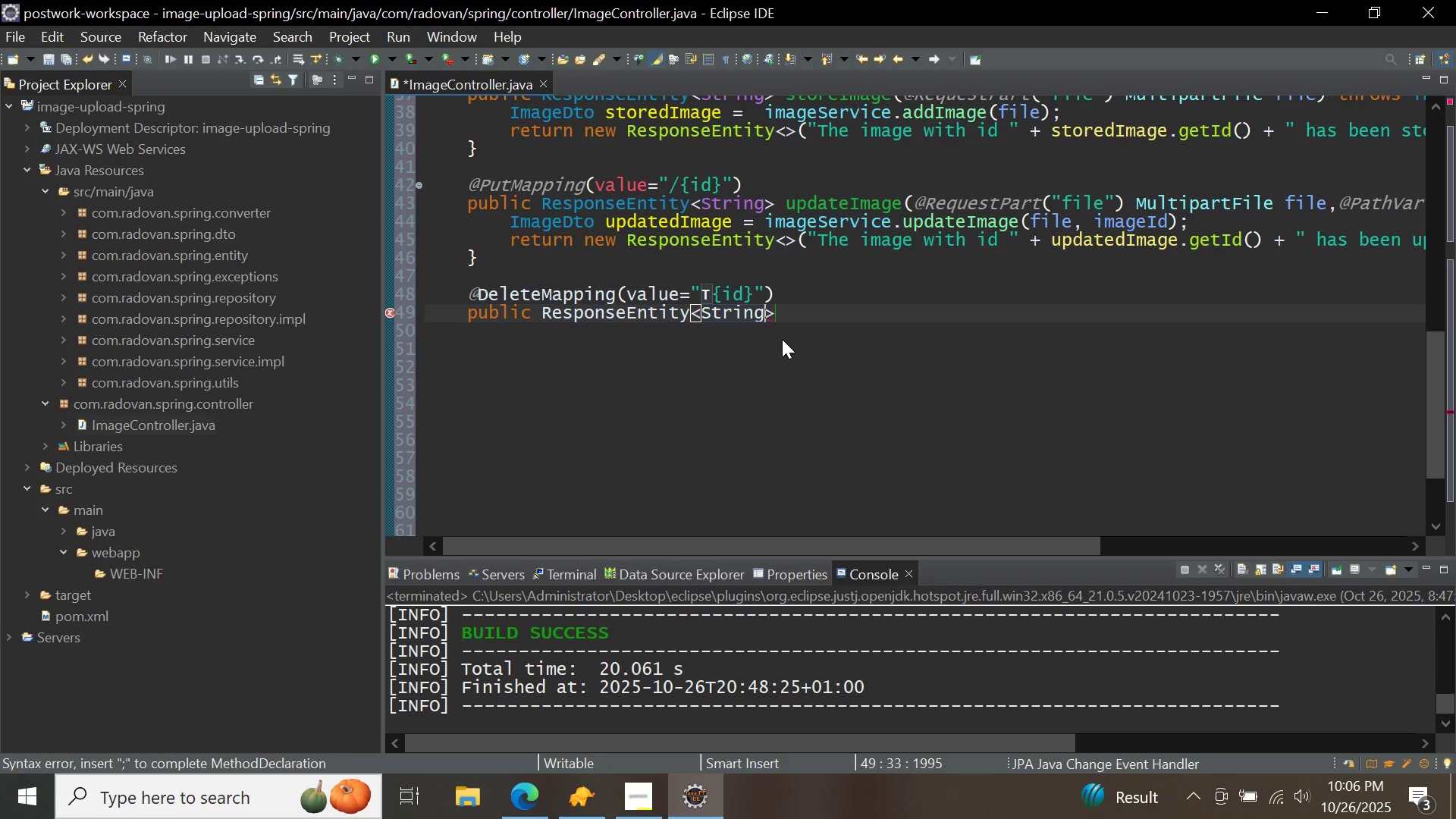 
key(ArrowRight)
 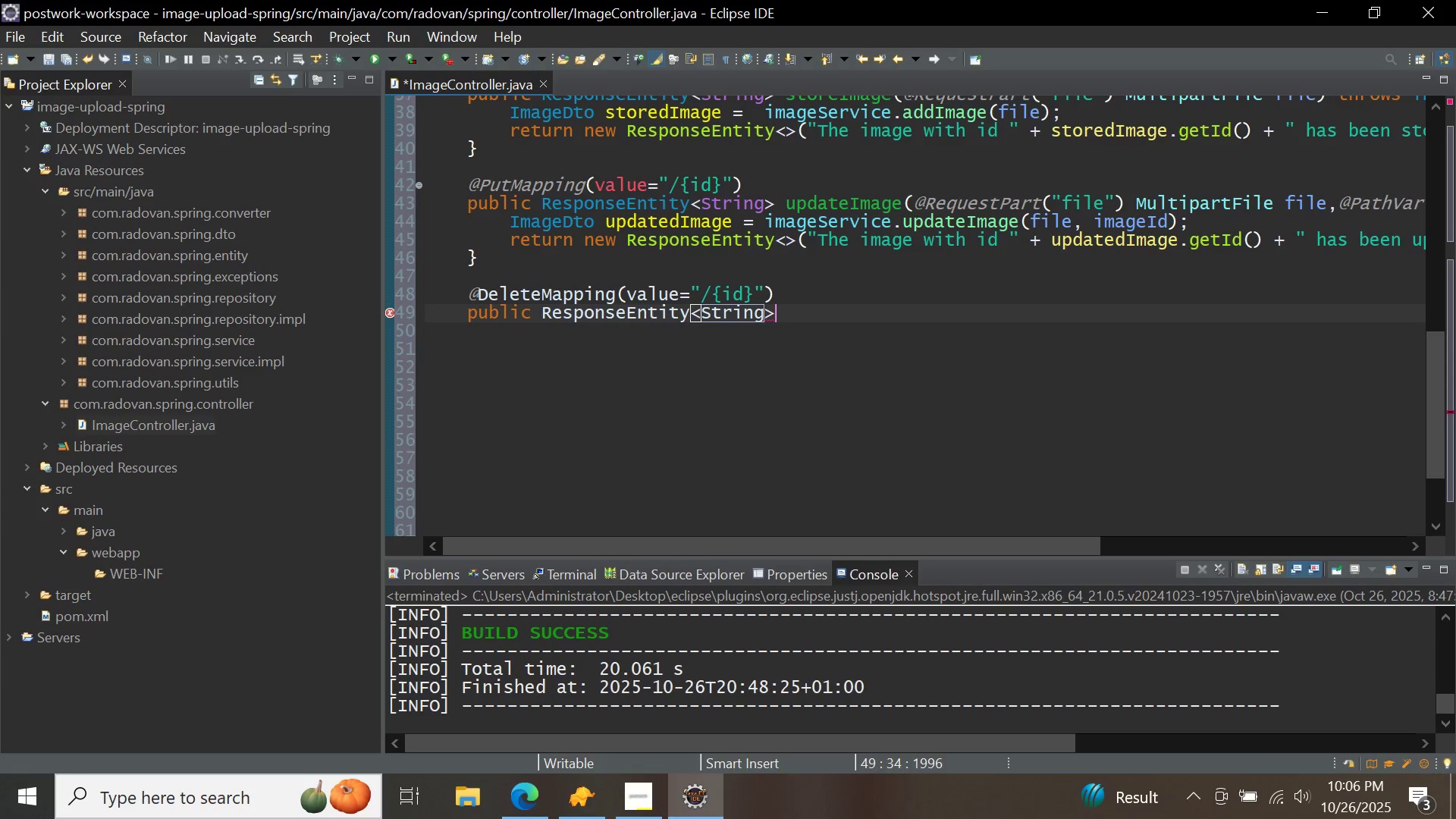 
type( deleteImage(@path)
 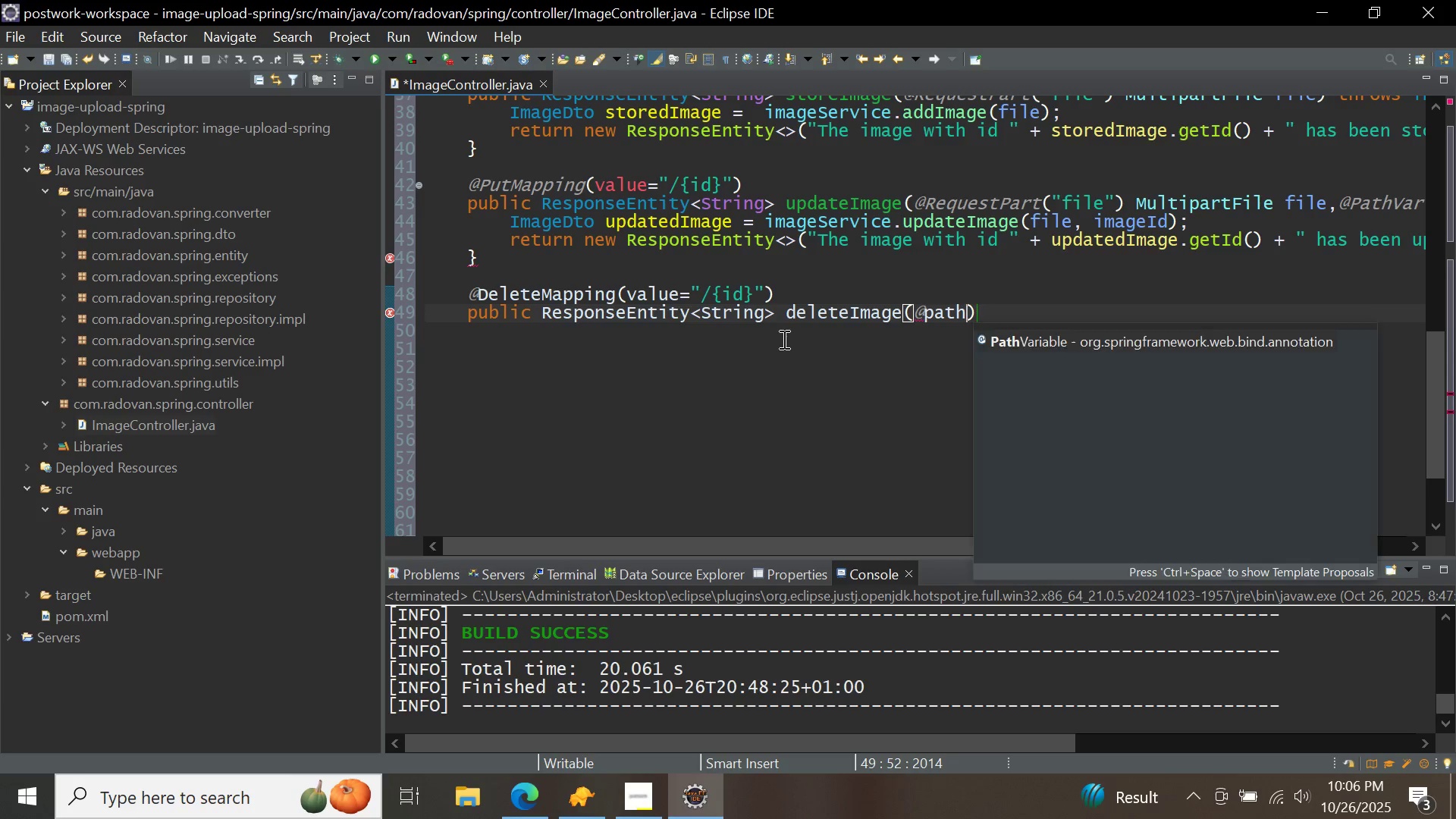 
 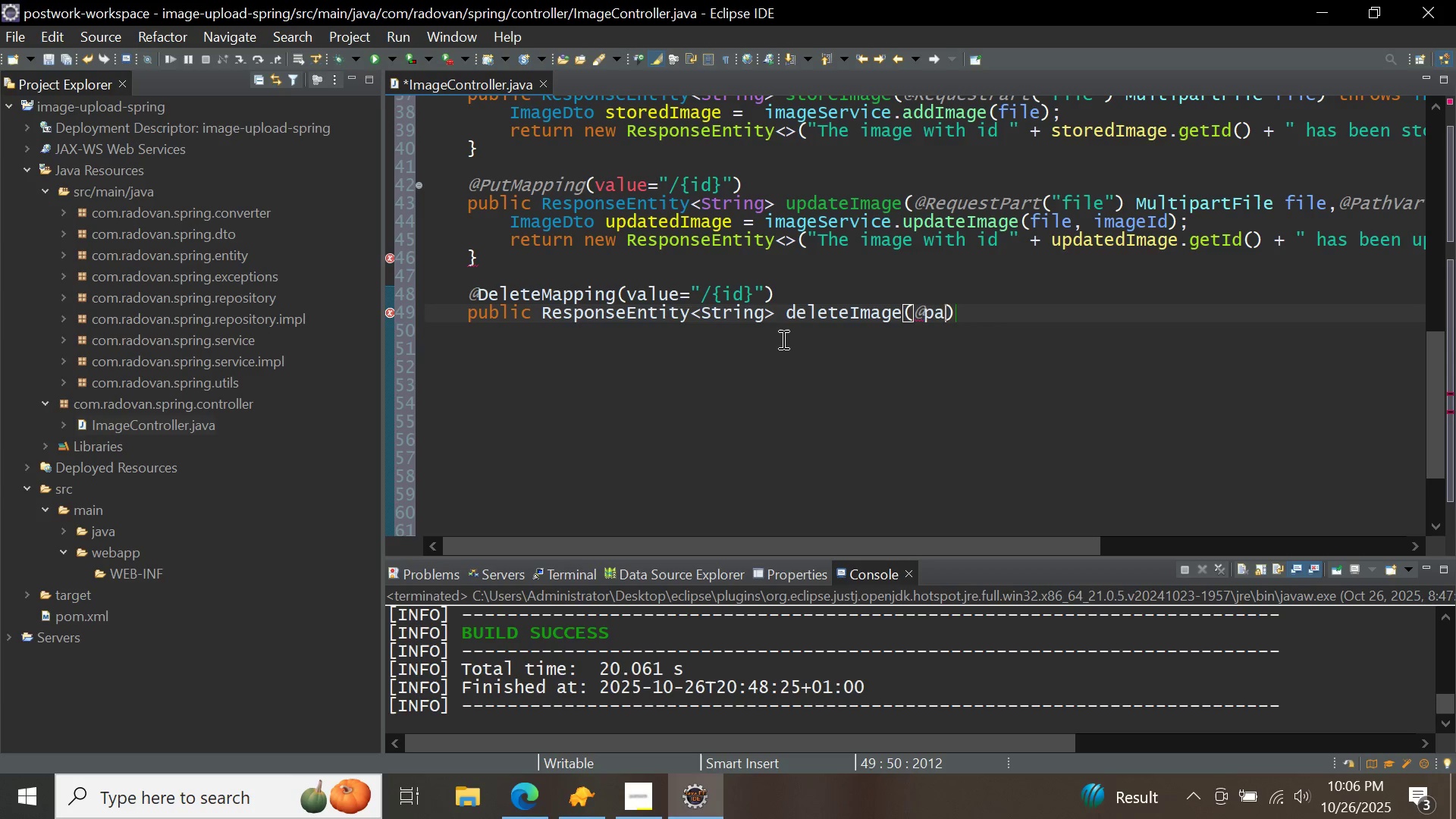 
key(Control+ControlLeft)
 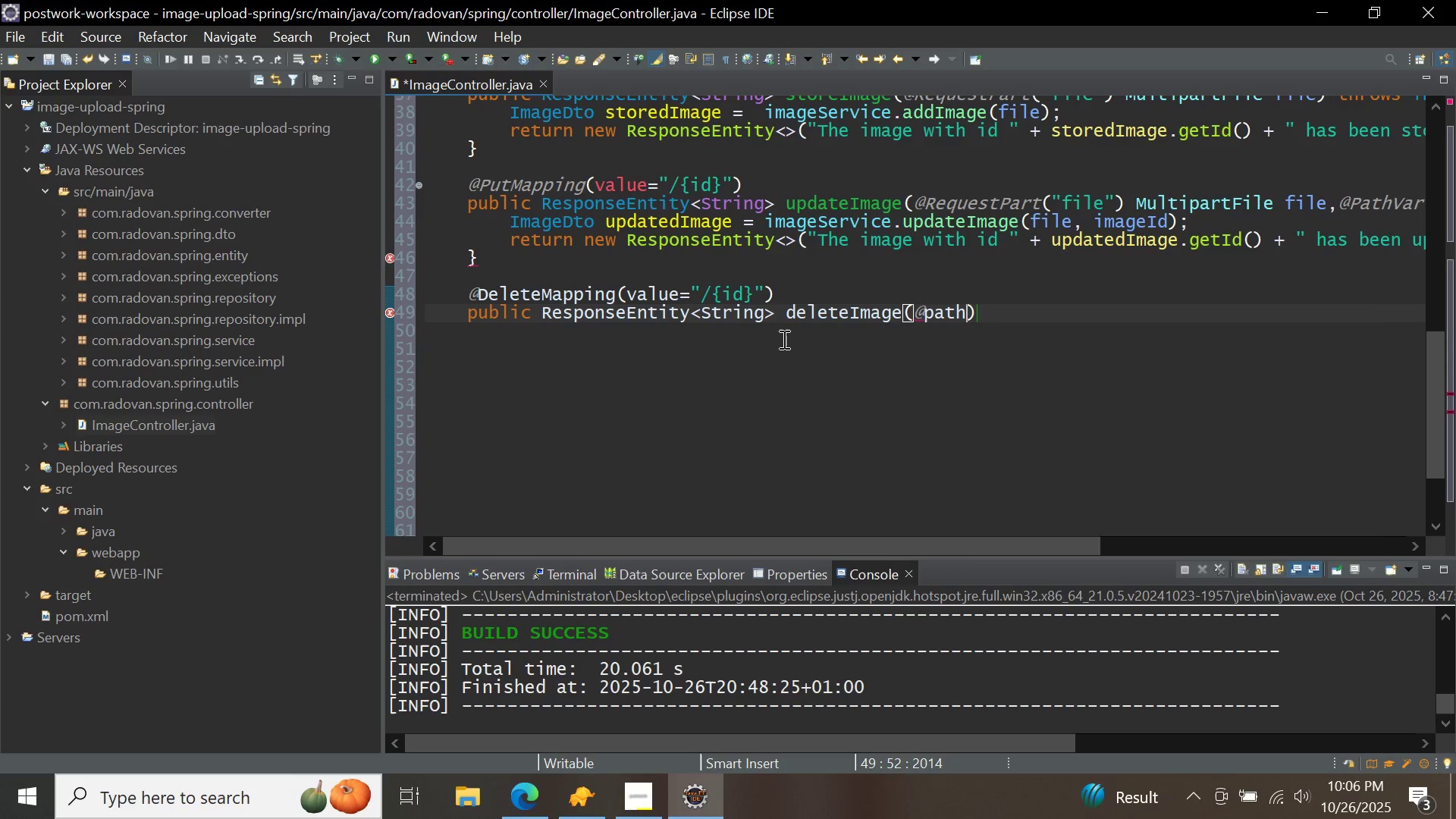 
key(Control+Space)
 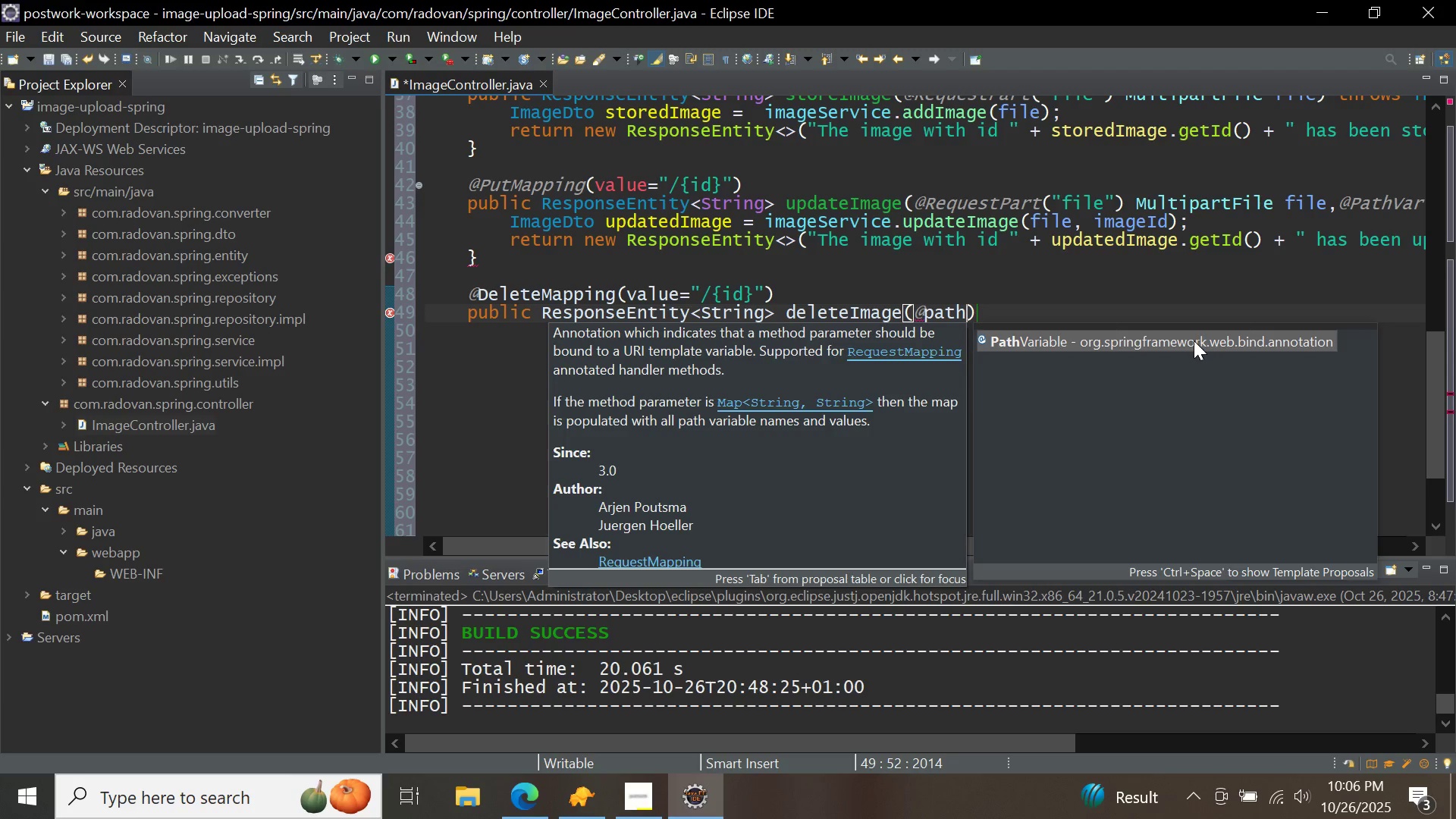 
double_click([1194, 340])
 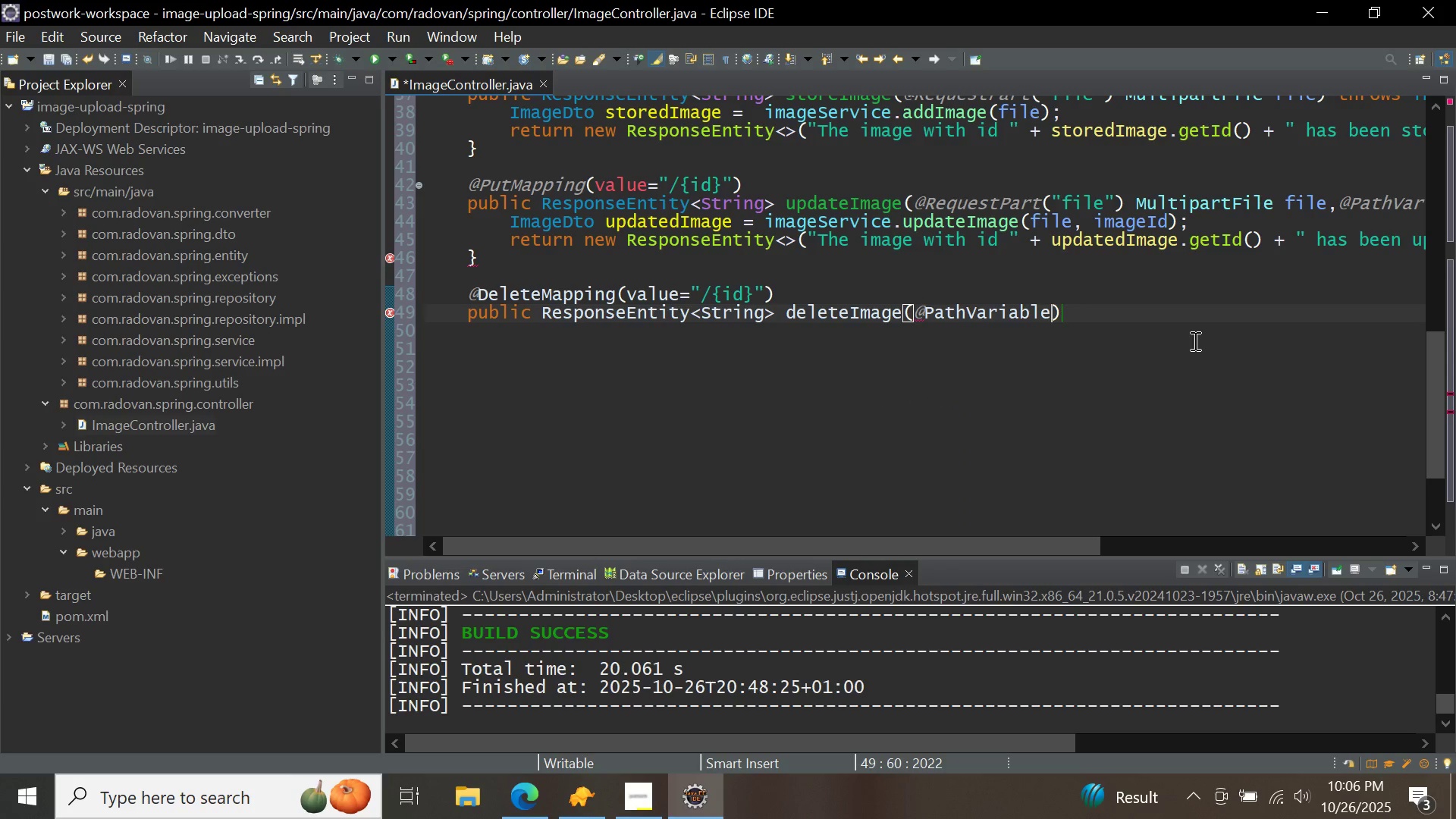 
type(("id)
 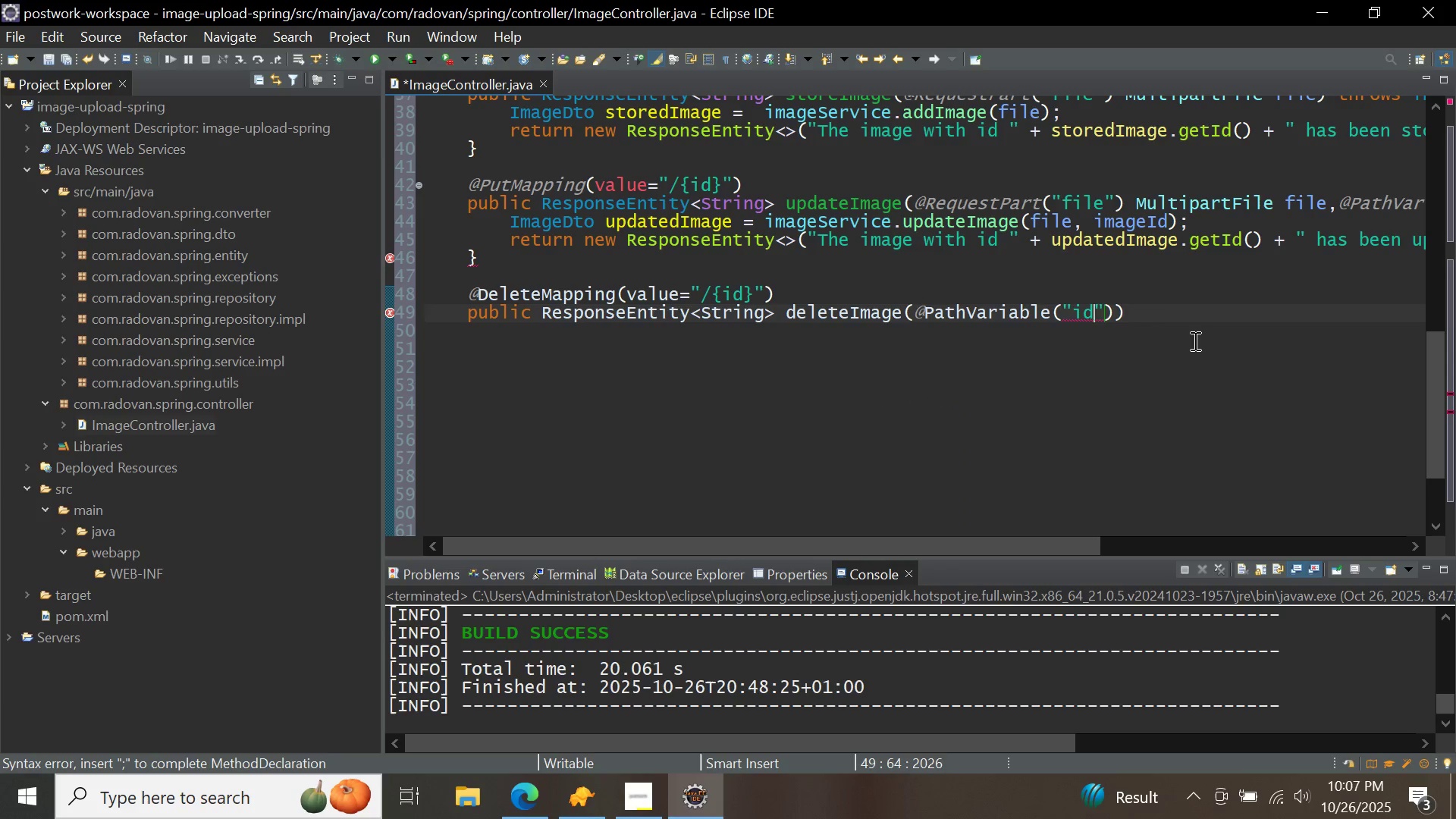 
key(ArrowRight)
 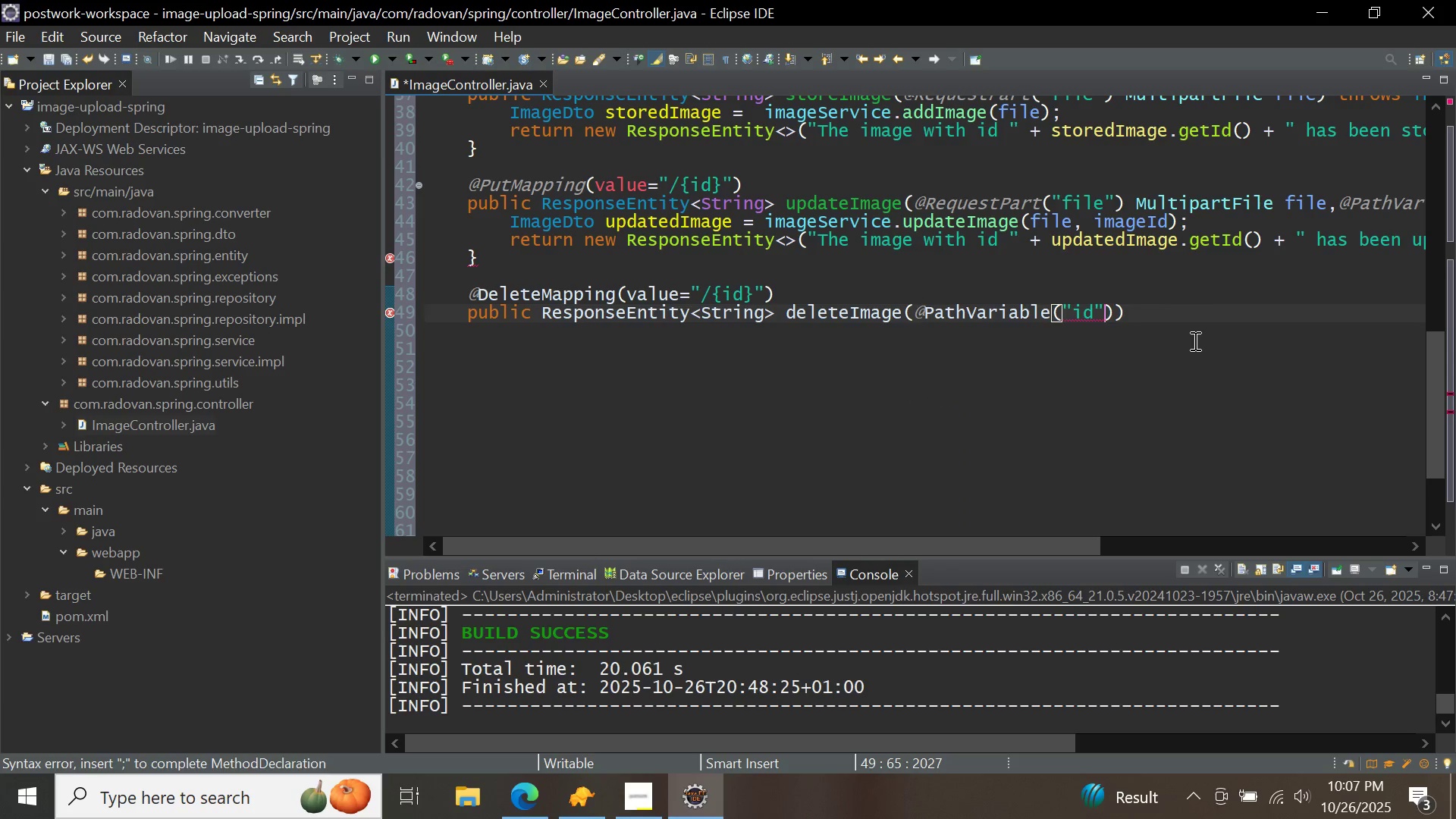 
key(ArrowRight)
 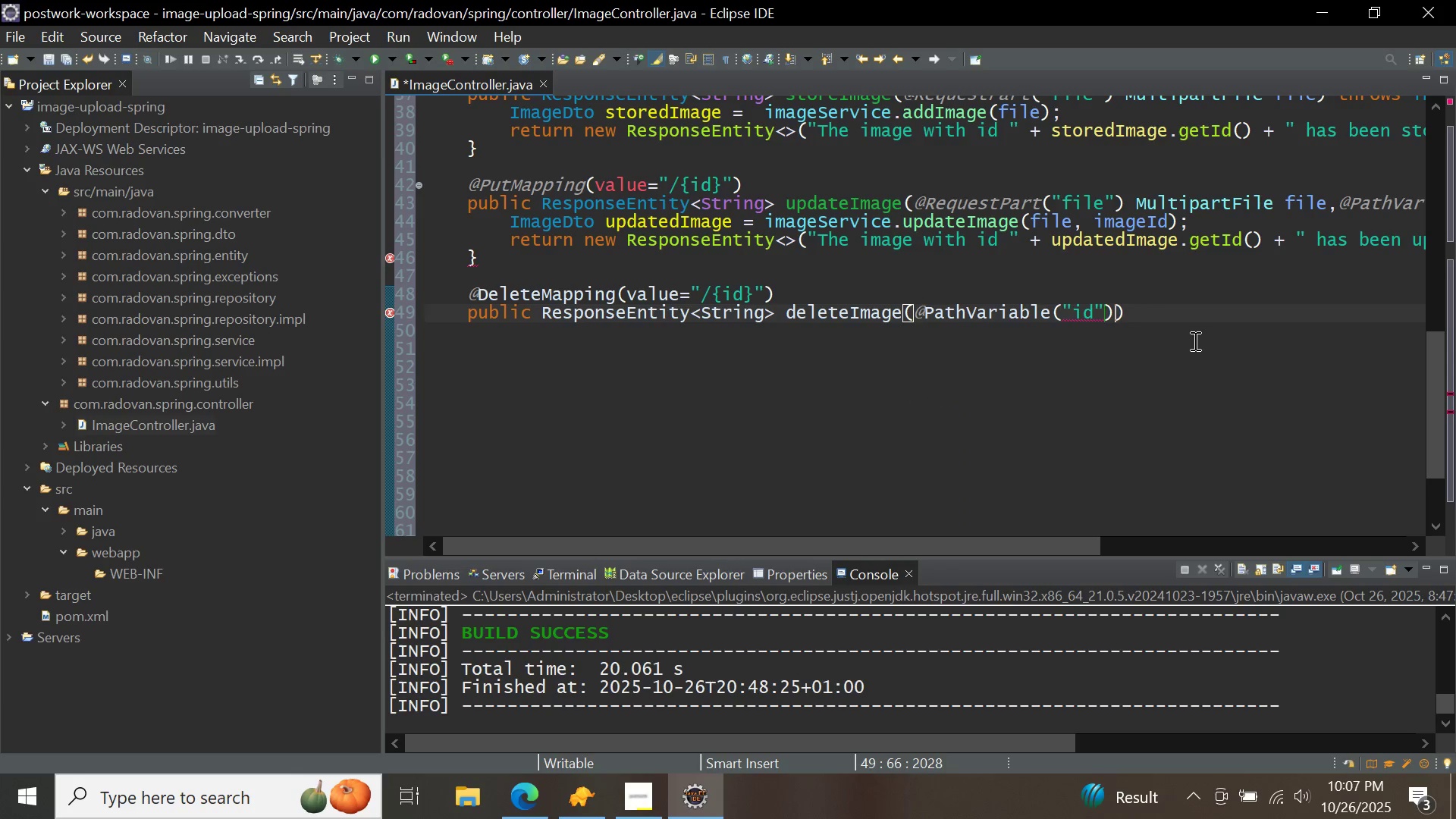 
type( Long imageId)
 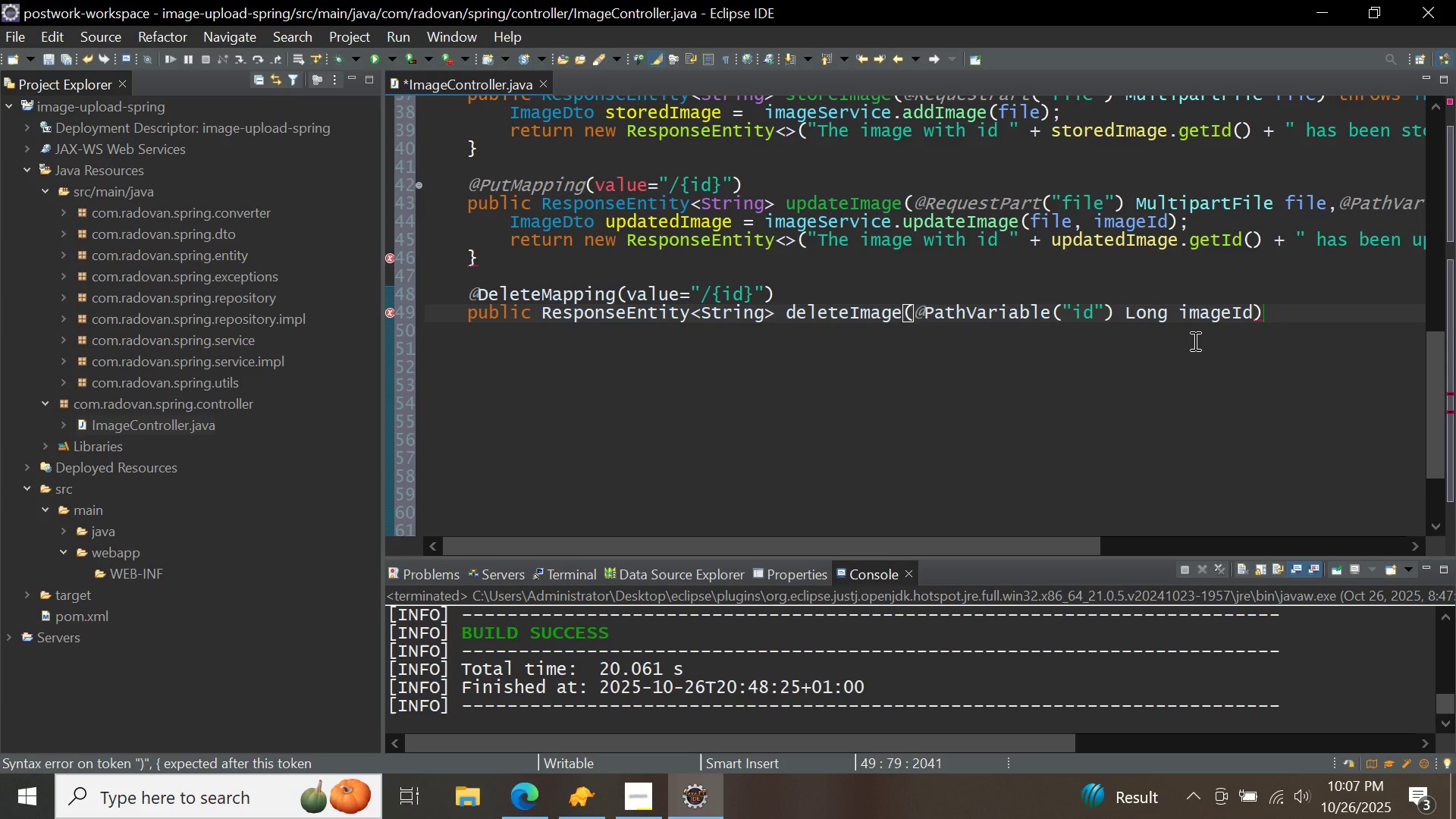 
key(ArrowRight)
 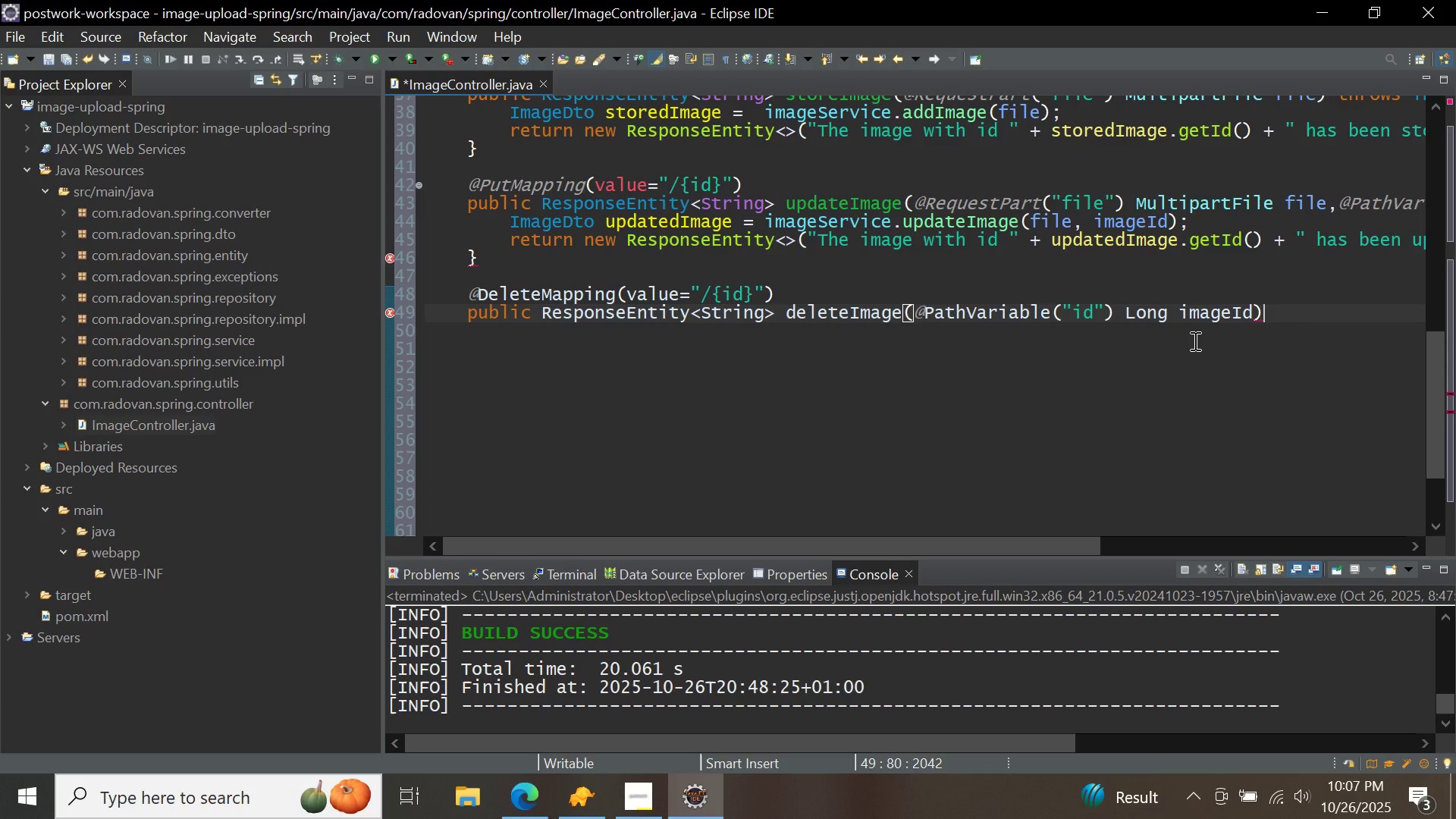 
key(Shift+BracketLeft)
 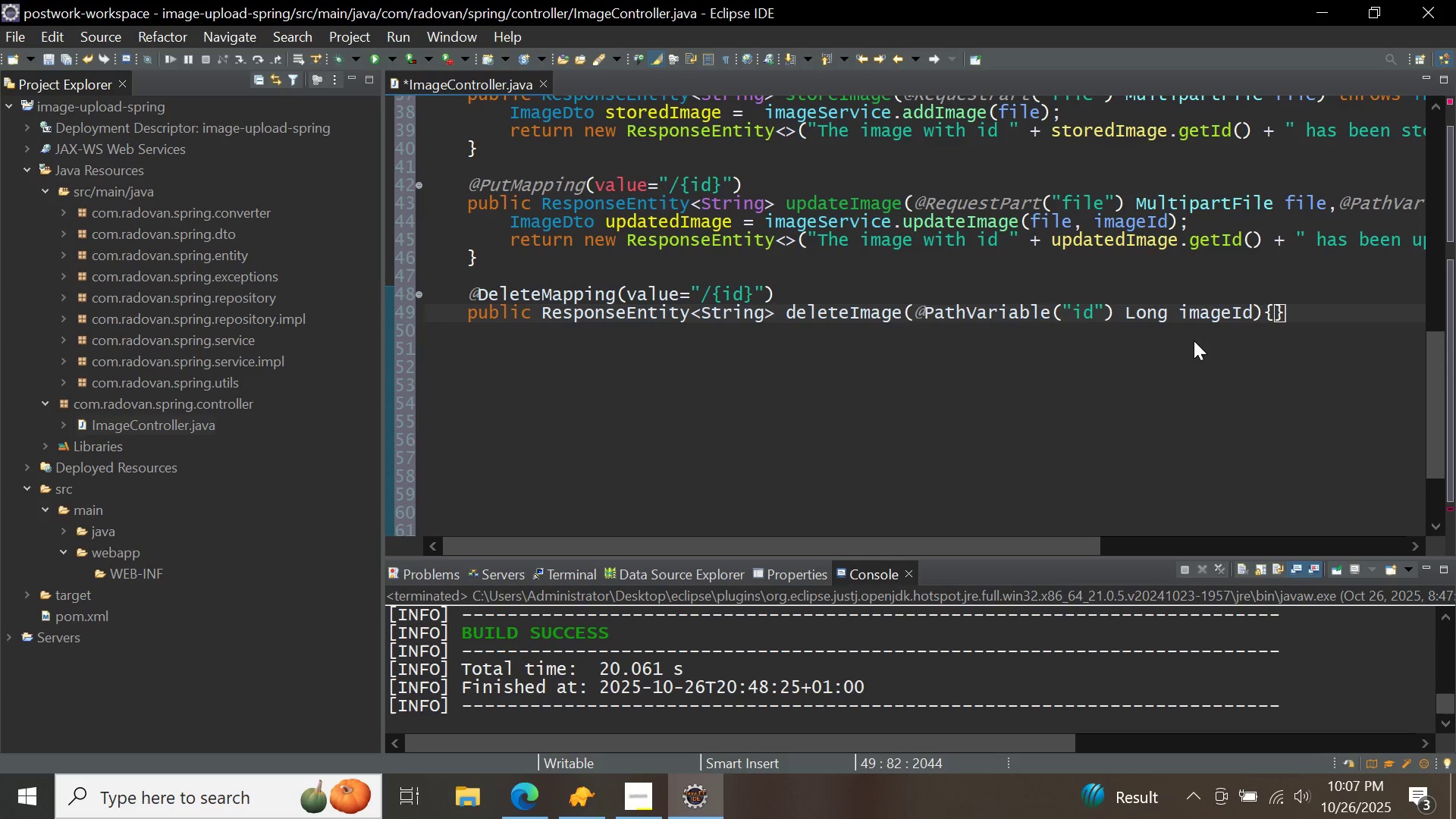 
key(Shift+BracketRight)
 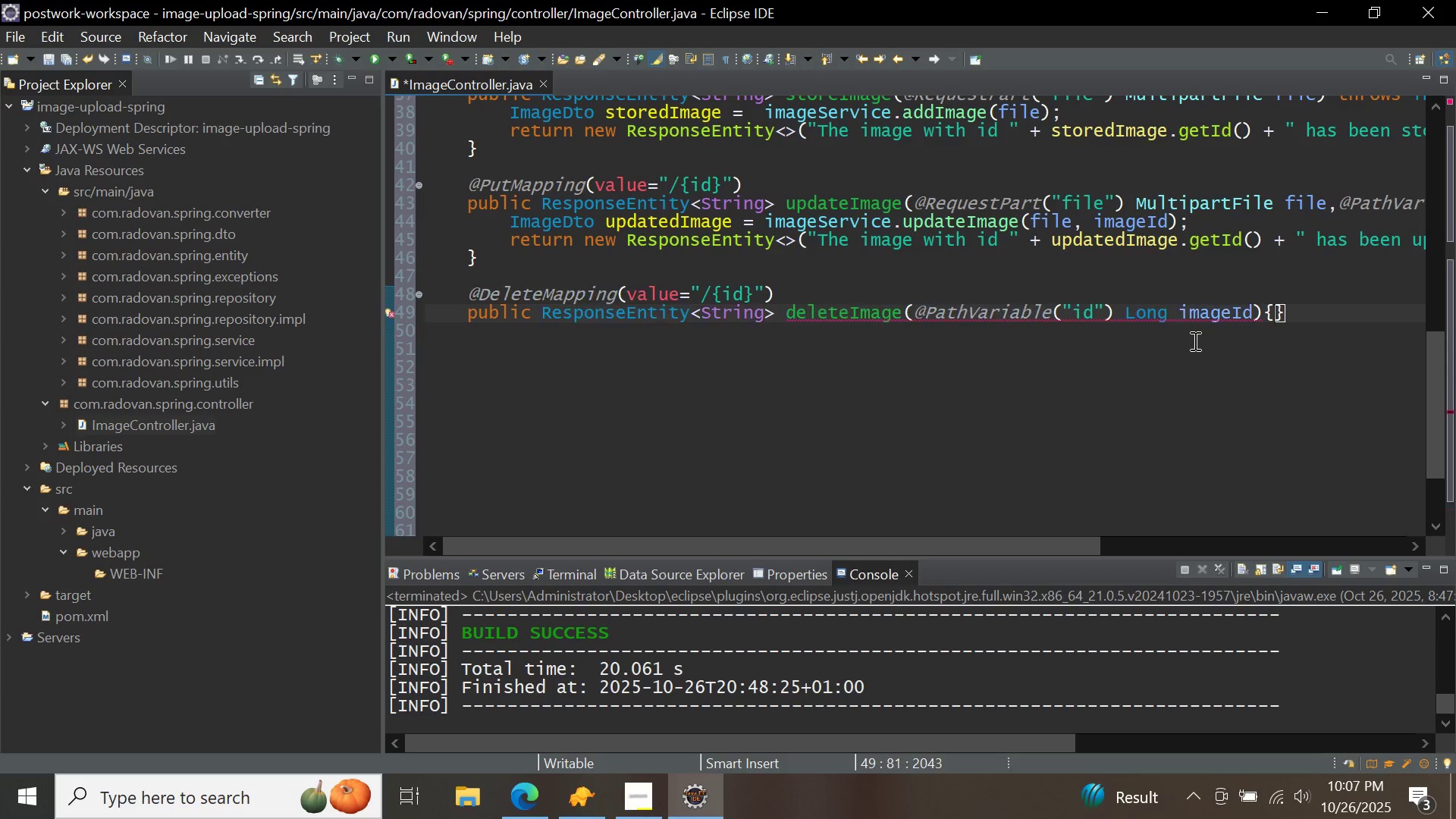 
key(ArrowLeft)
 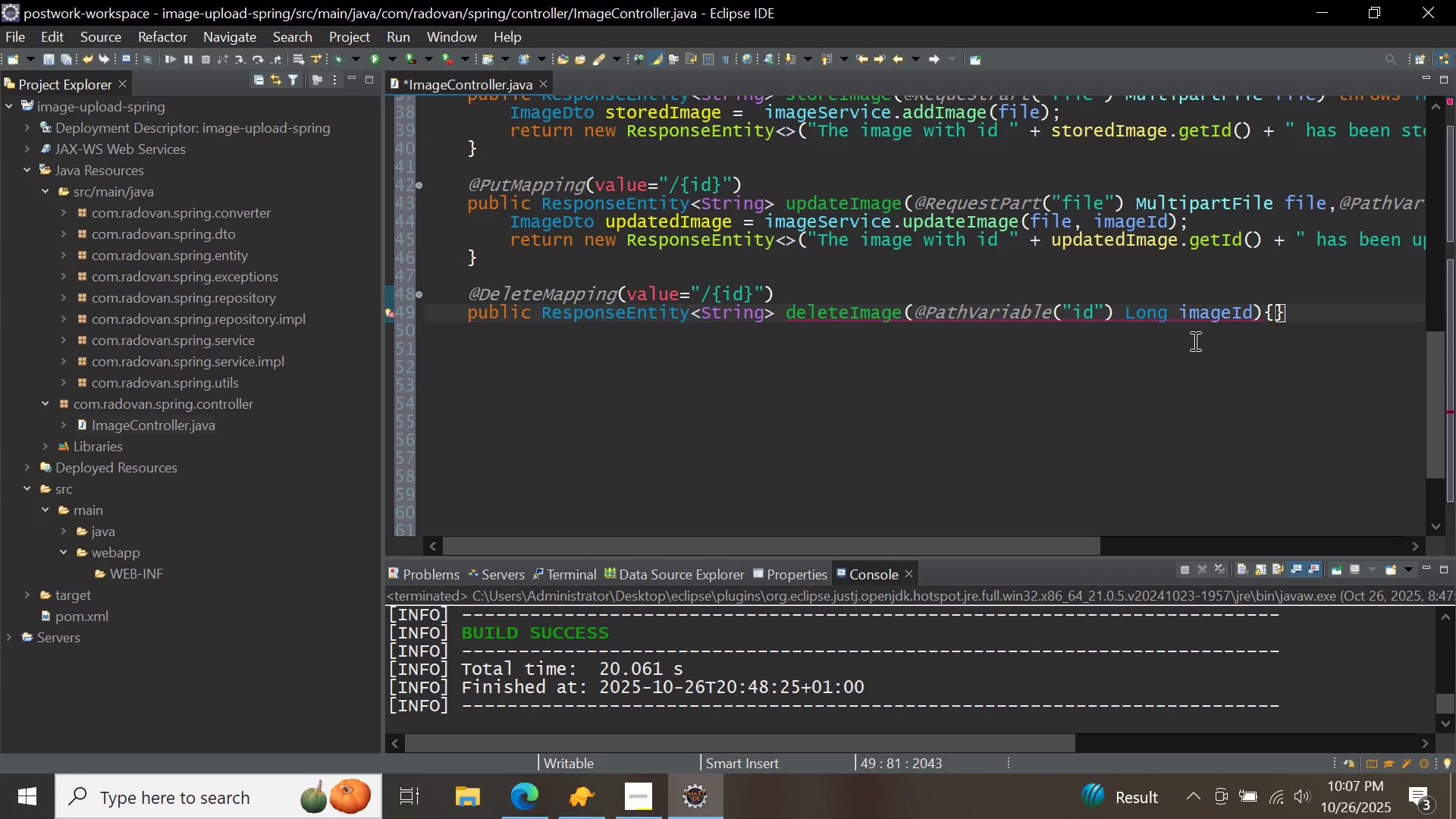 
key(Enter)
 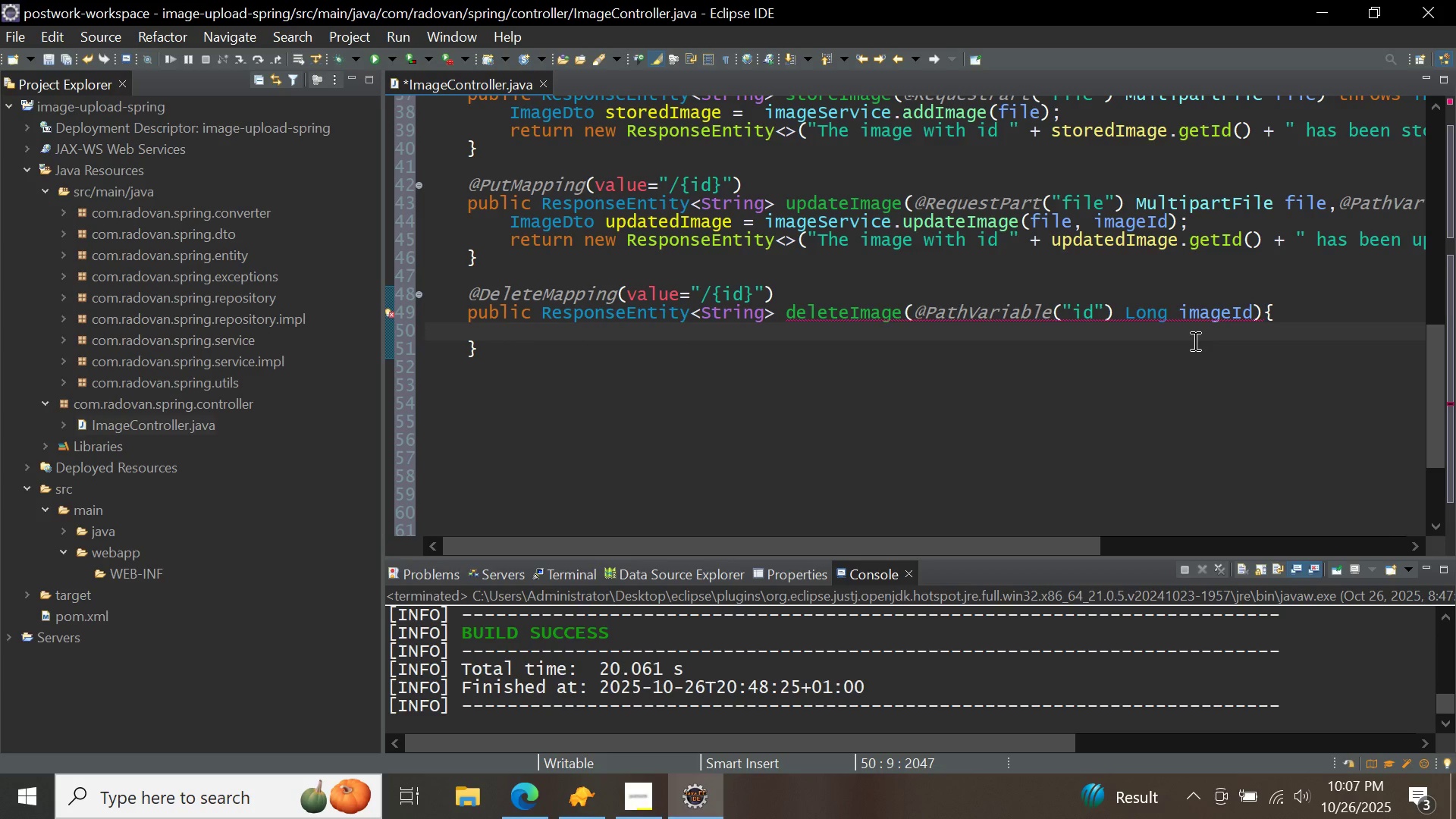 
type(imag)
 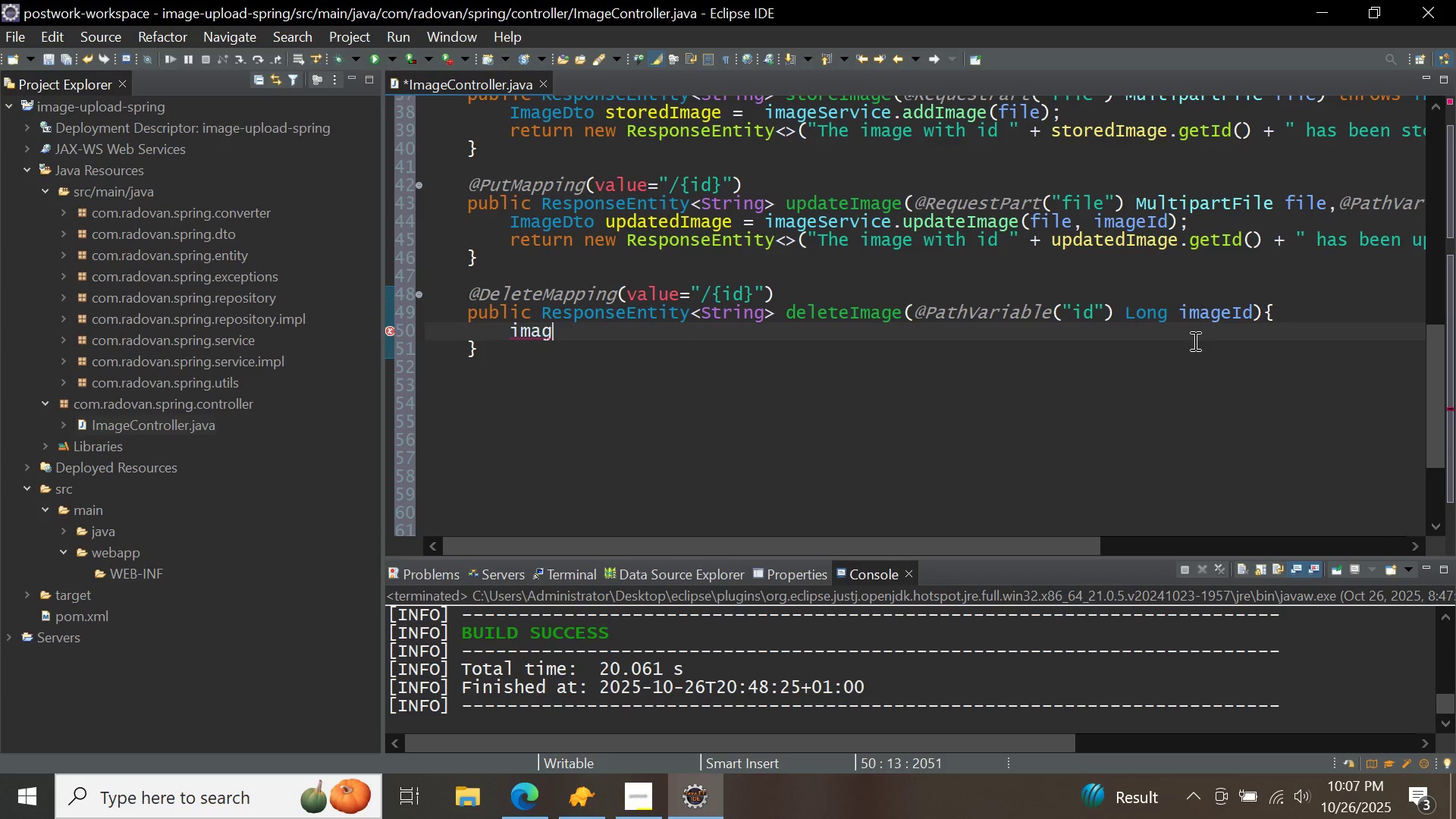 
key(Control+ControlLeft)
 